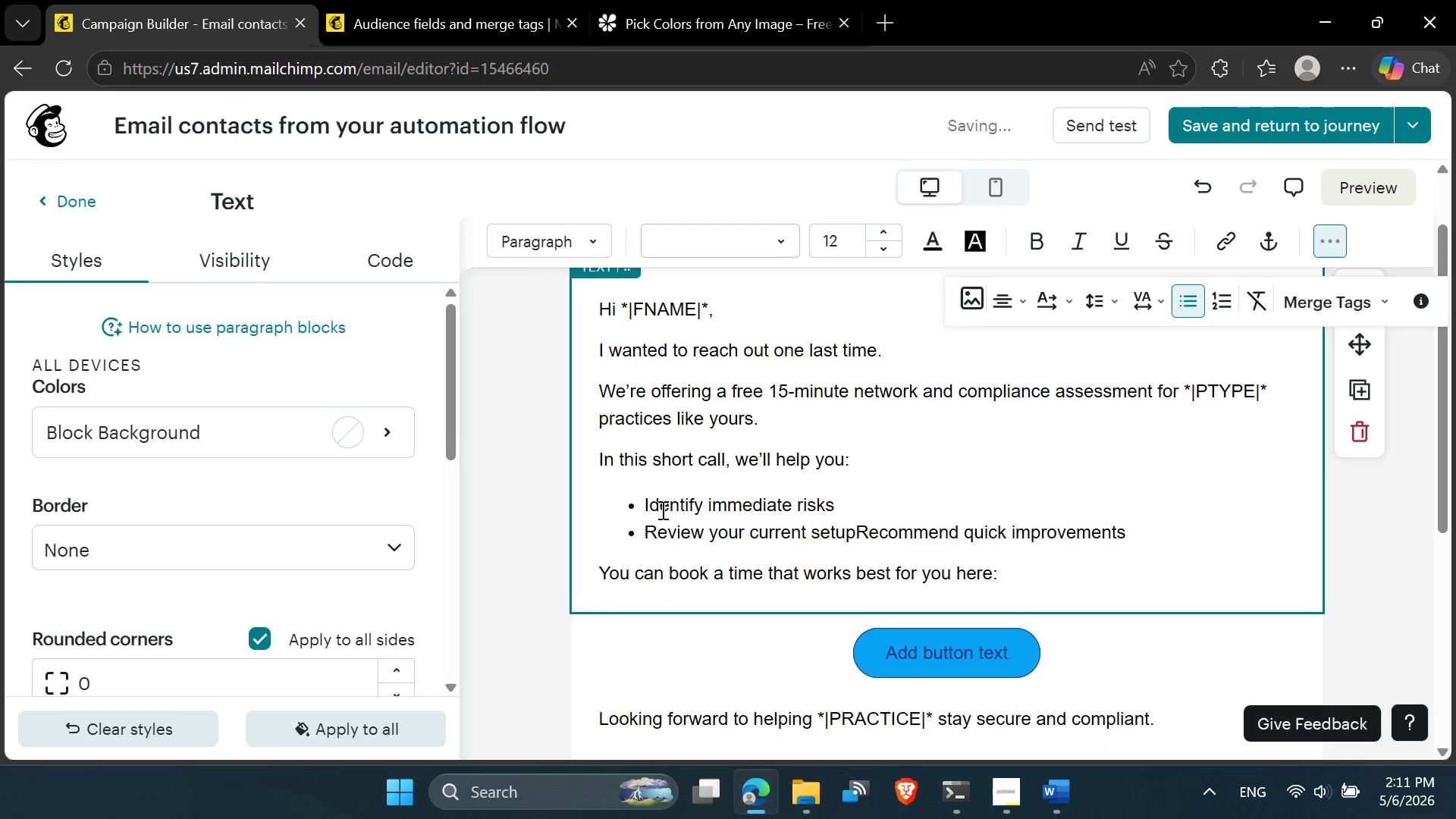 
key(Enter)
 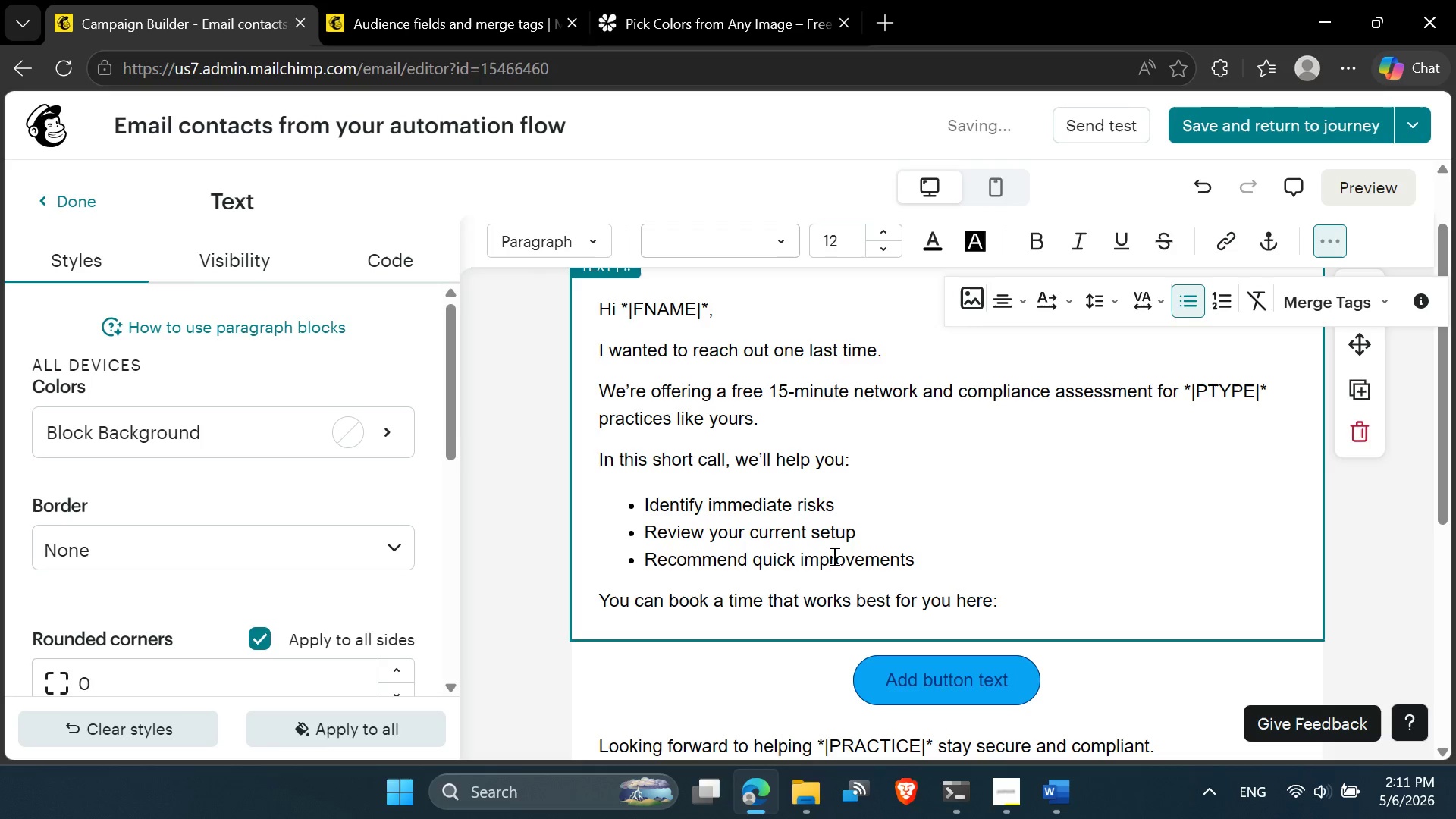 
left_click([737, 544])
 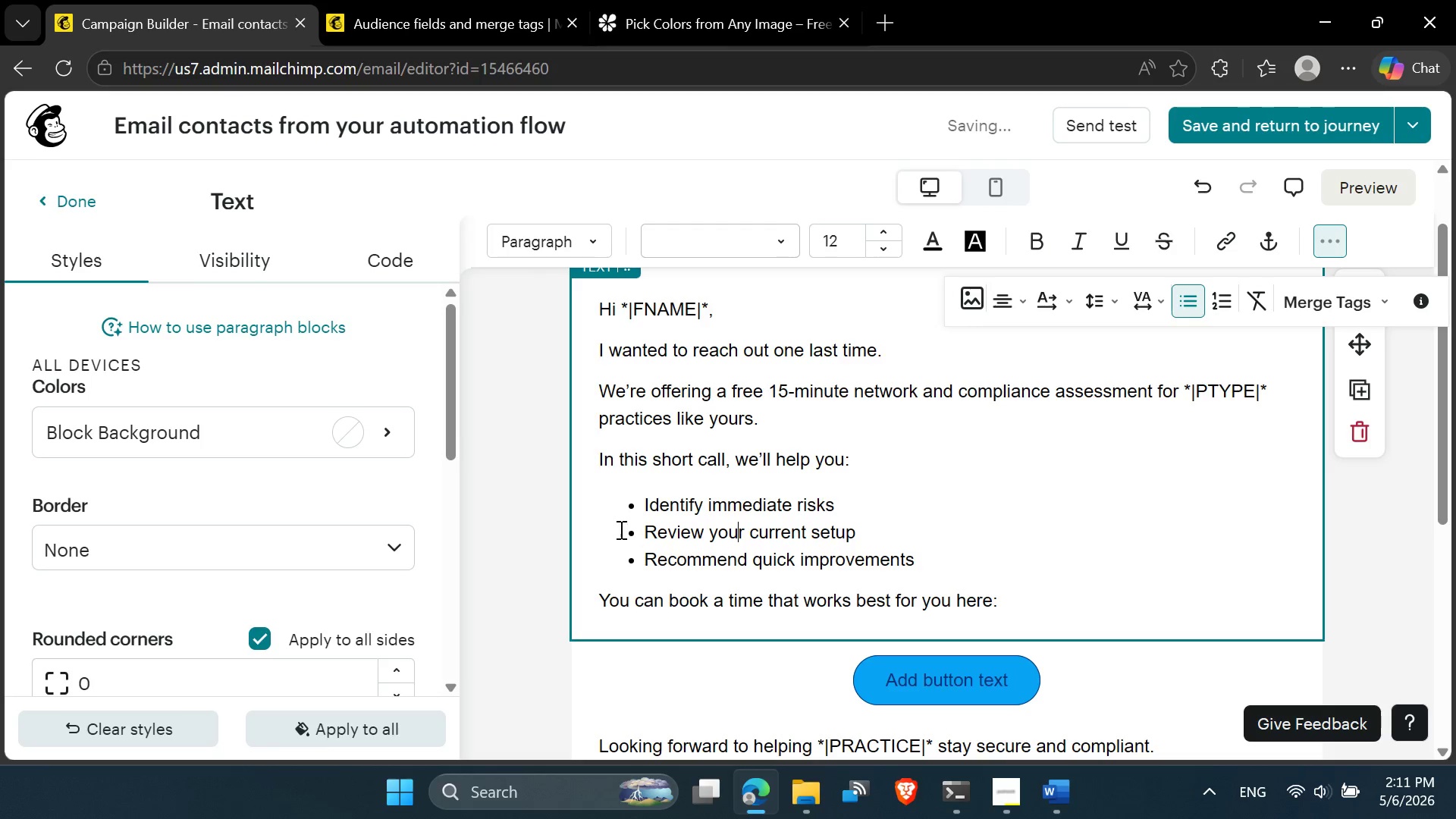 
left_click([618, 529])
 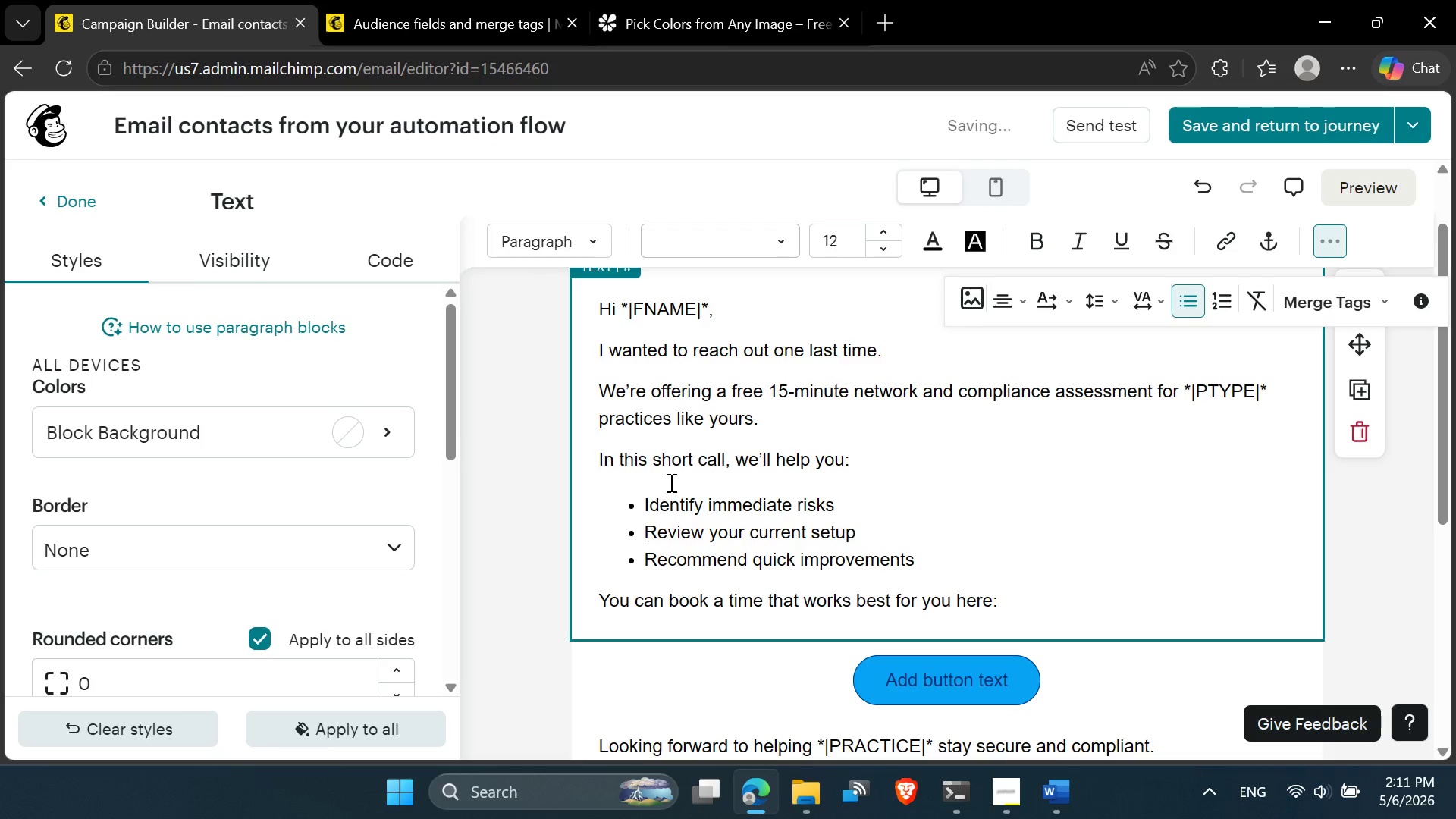 
left_click([671, 482])
 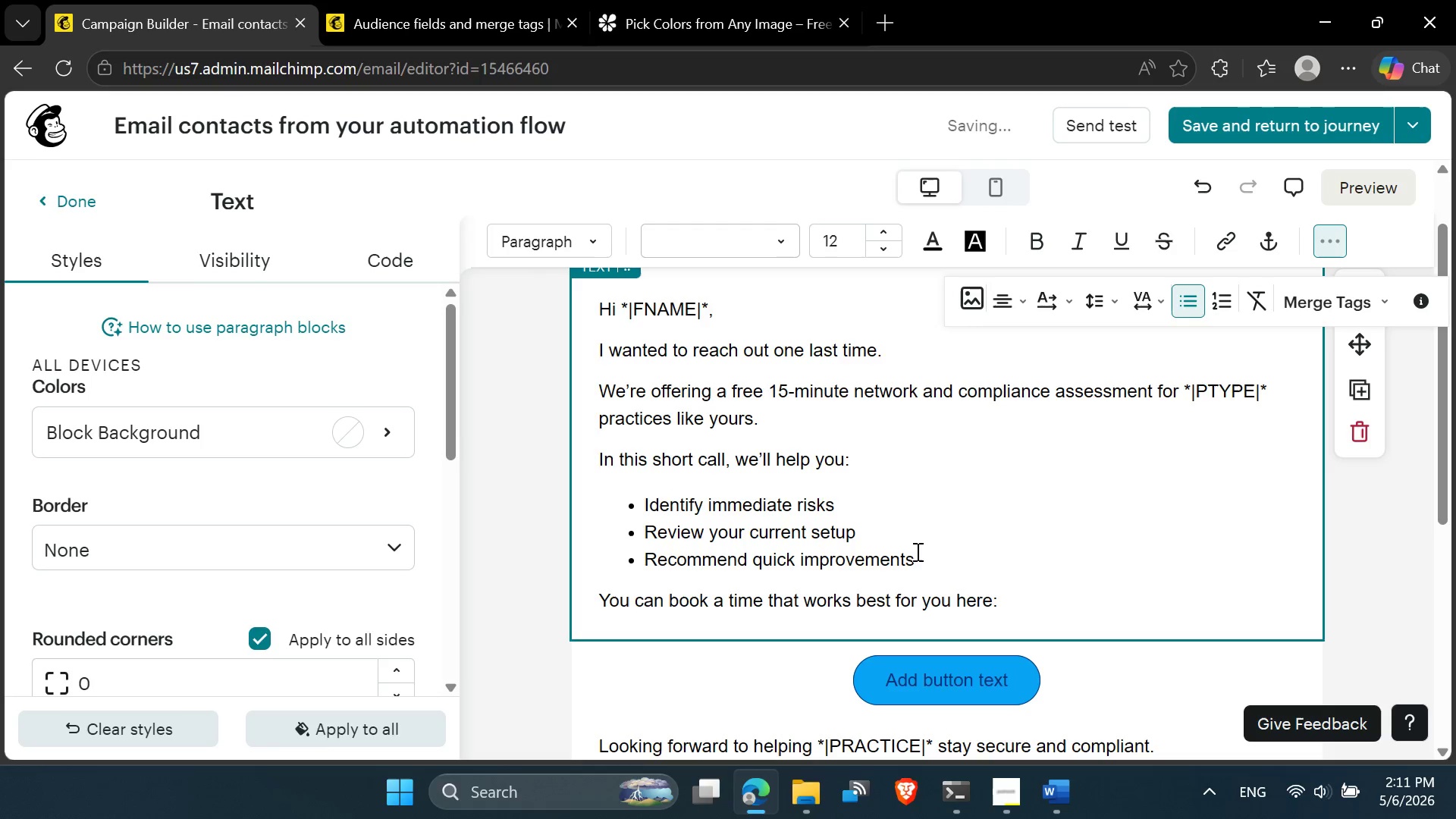 
left_click_drag(start_coordinate=[918, 553], to_coordinate=[589, 466])
 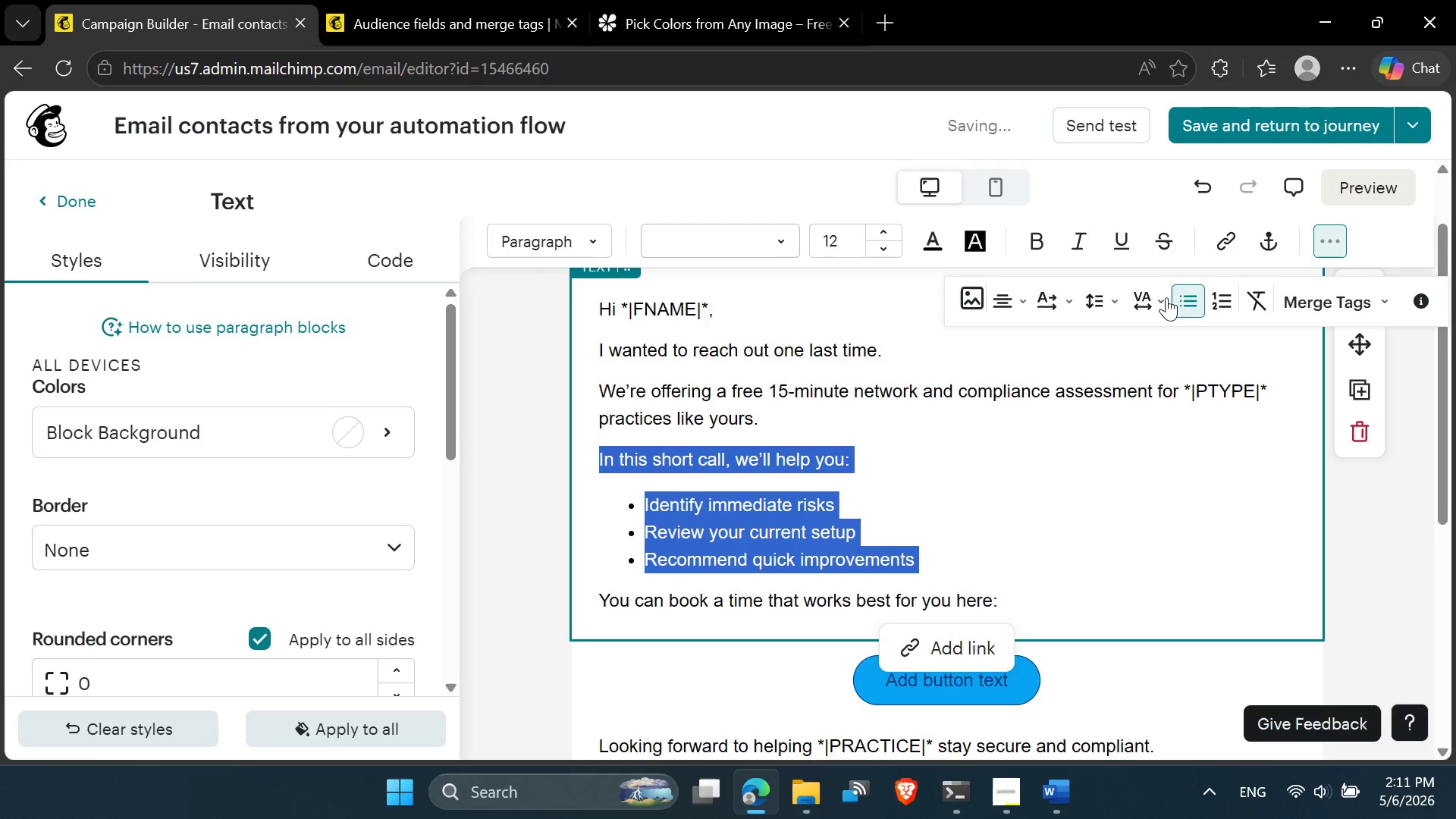 
left_click([1156, 297])
 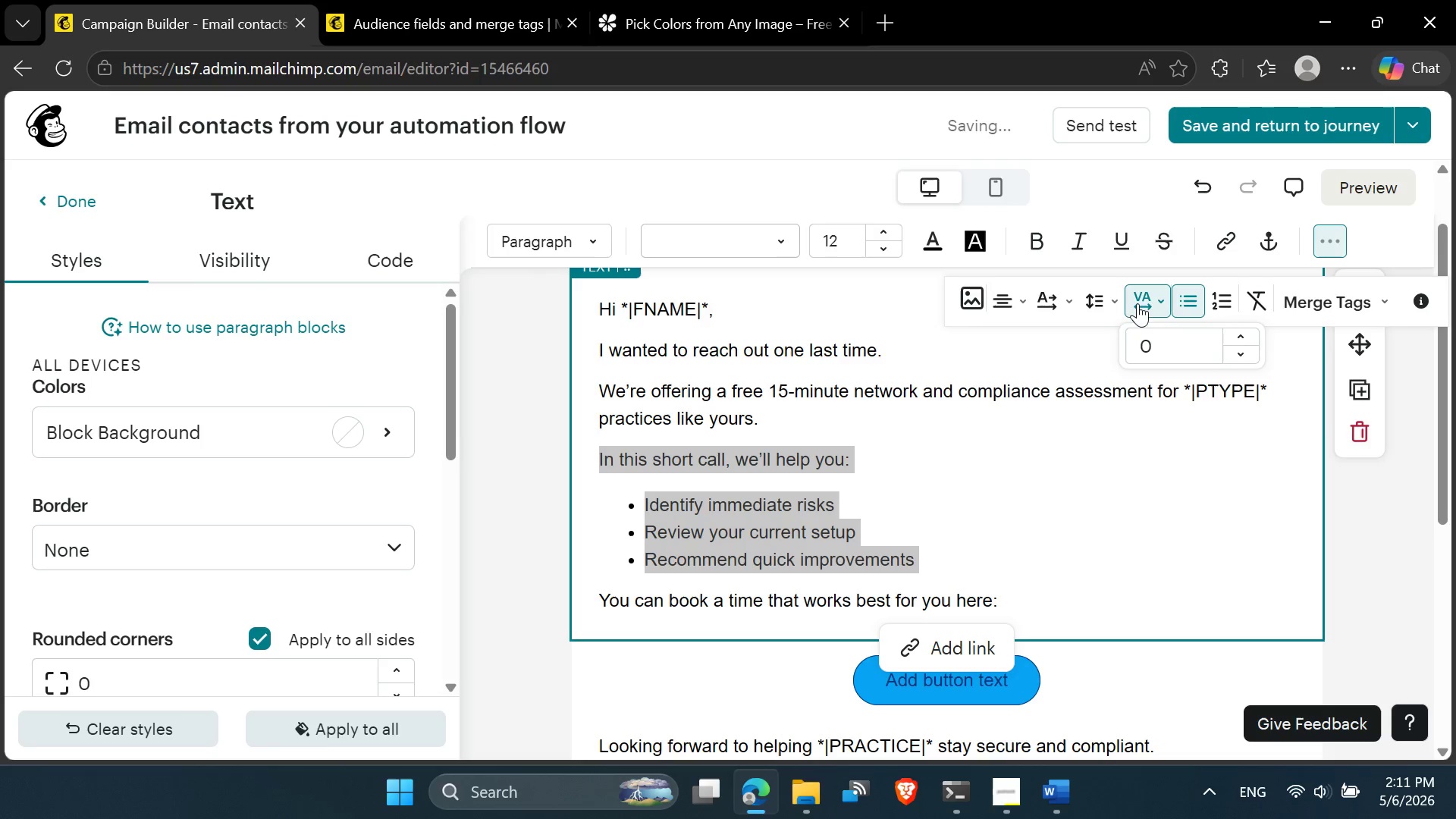 
left_click([1114, 297])
 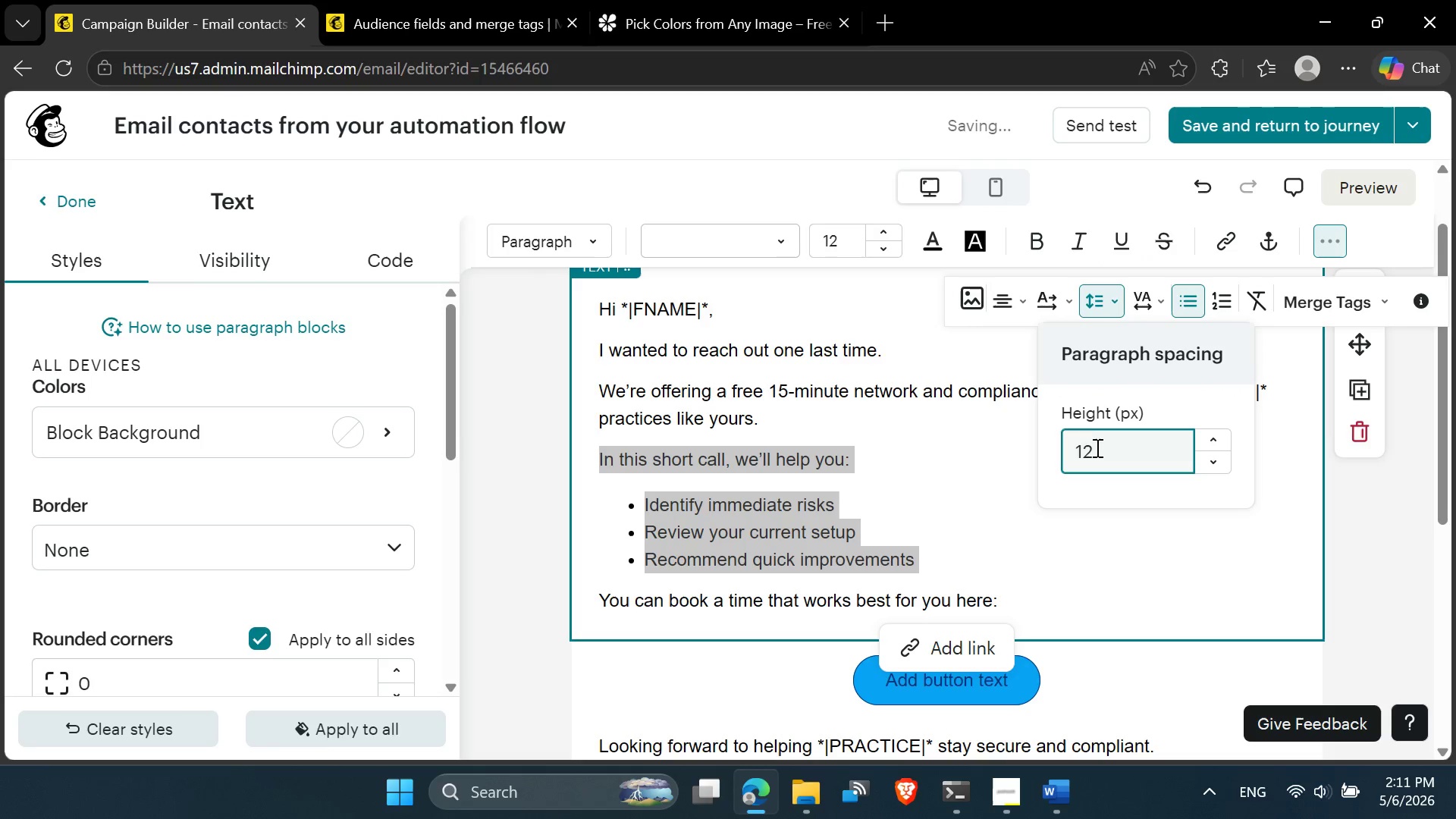 
left_click_drag(start_coordinate=[1094, 450], to_coordinate=[1075, 452])
 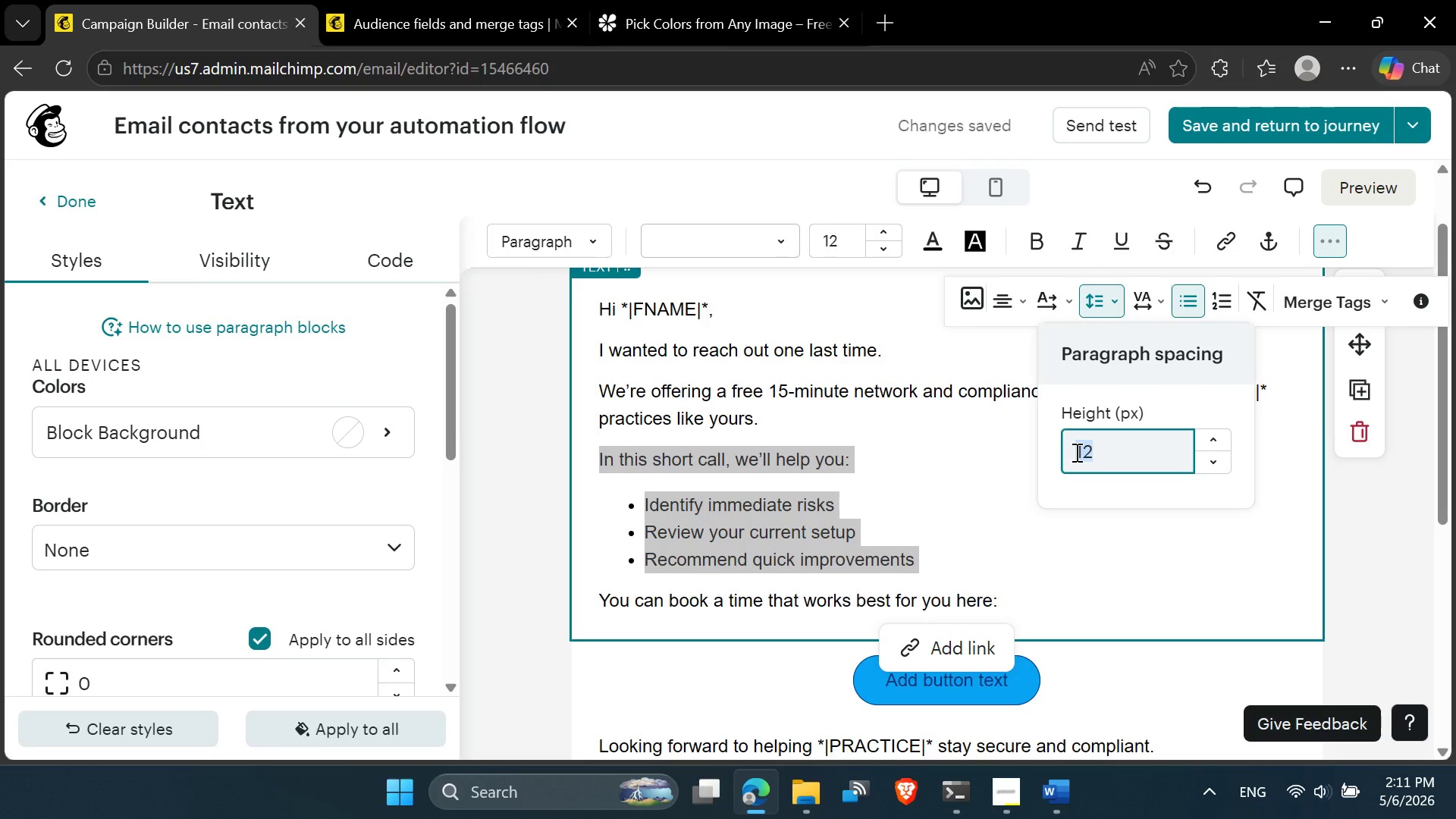 
key(5)
 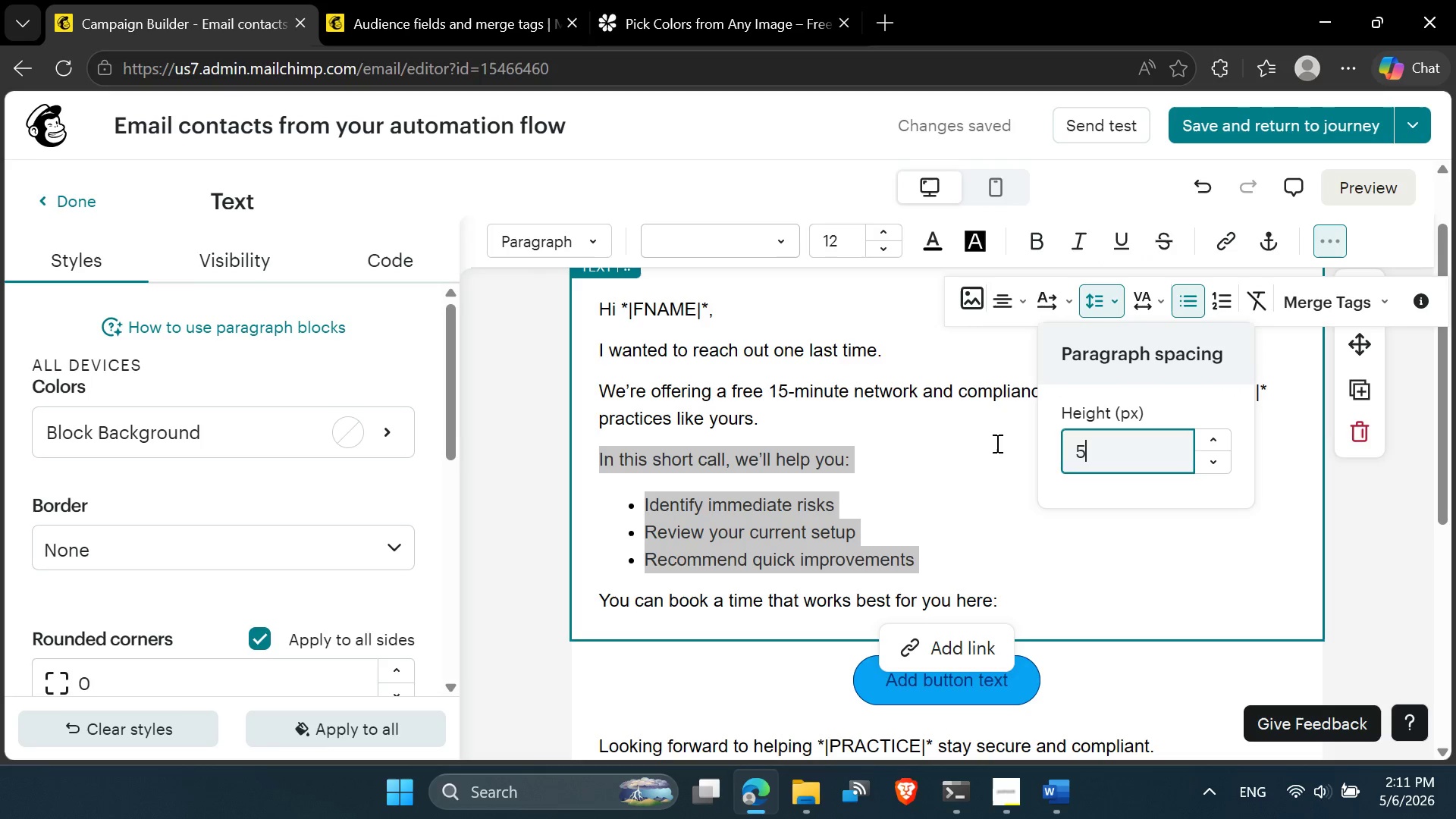 
key(Enter)
 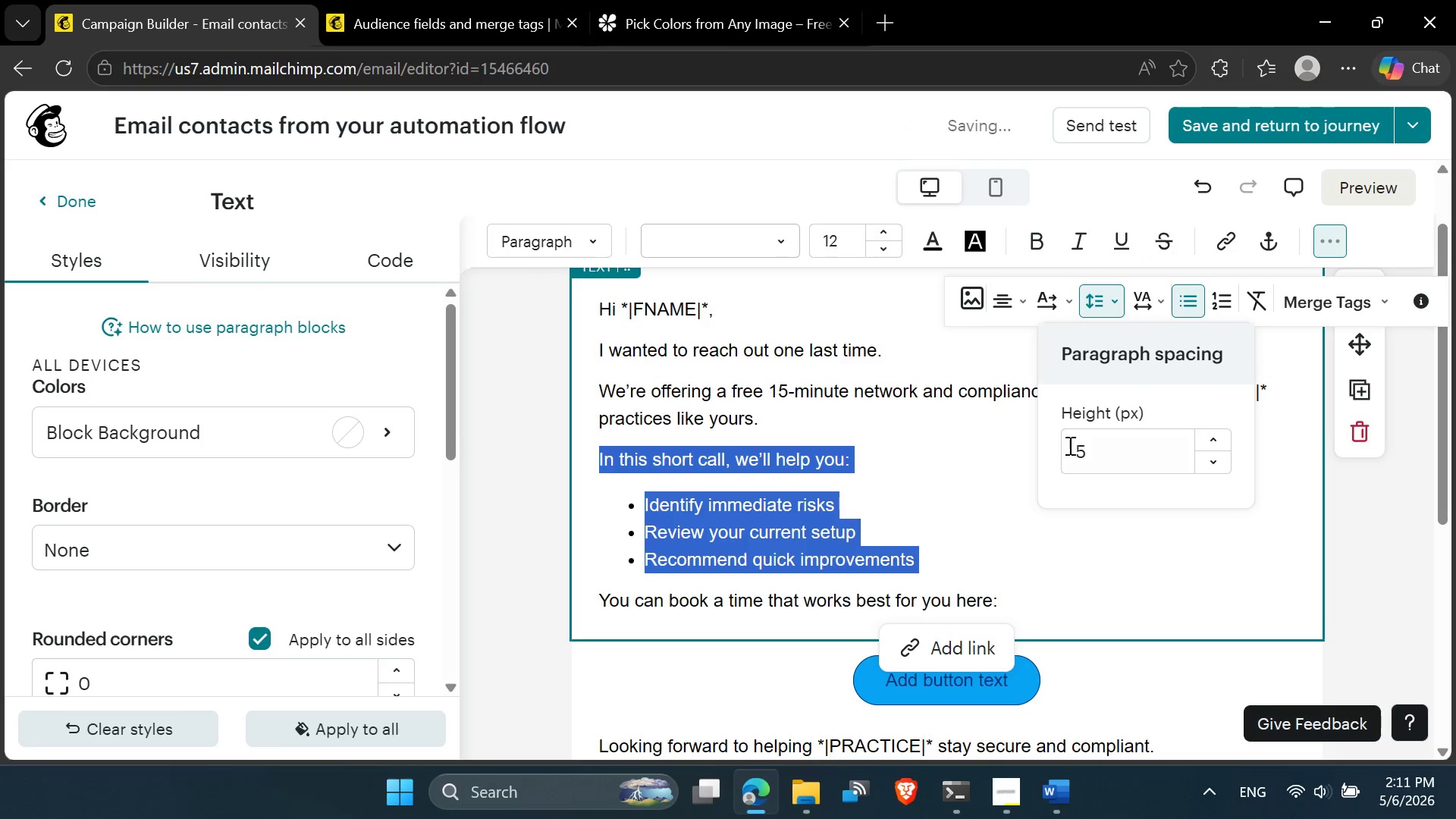 
left_click_drag(start_coordinate=[1090, 448], to_coordinate=[1065, 449])
 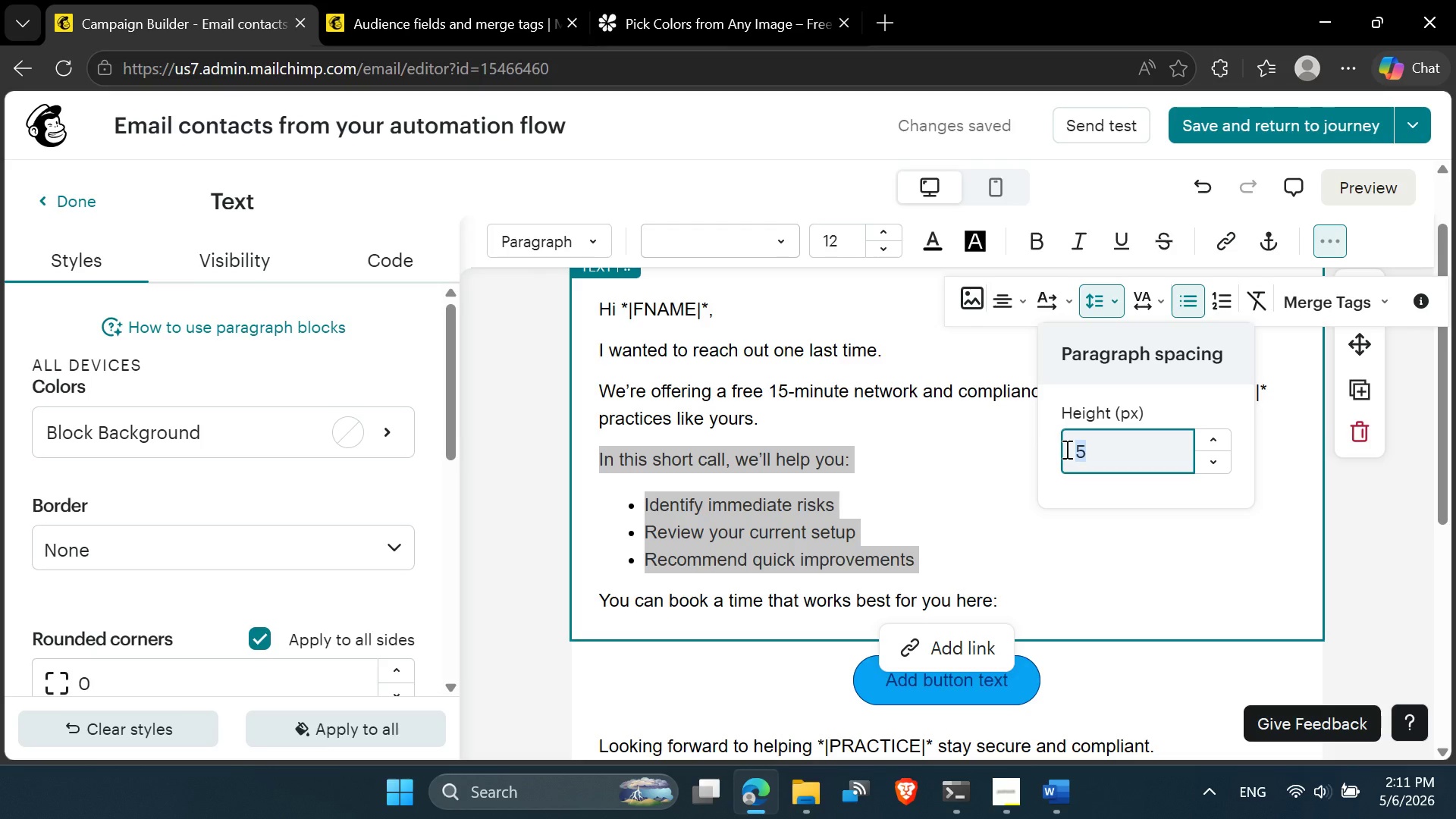 
key(0)
 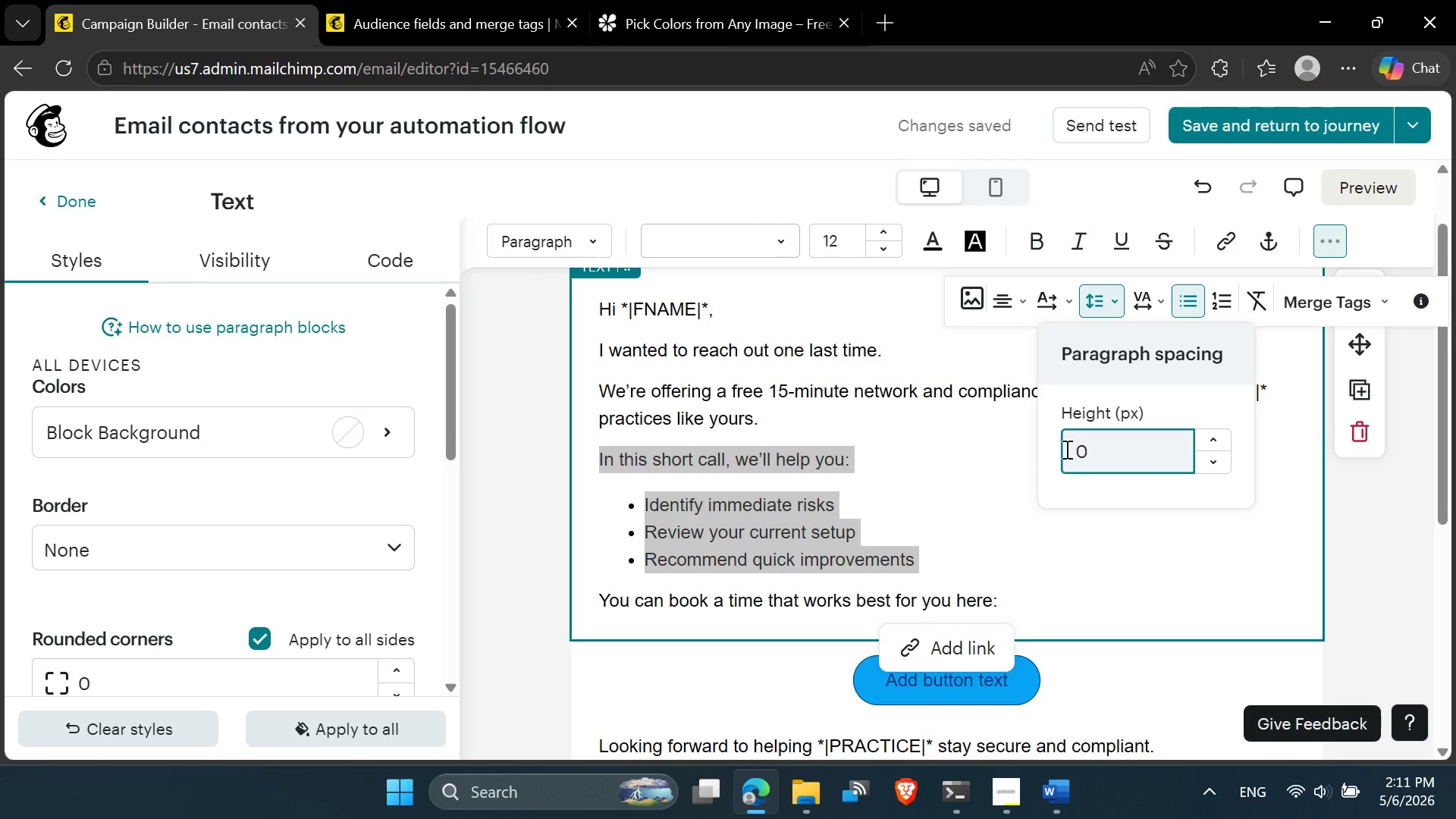 
key(Enter)
 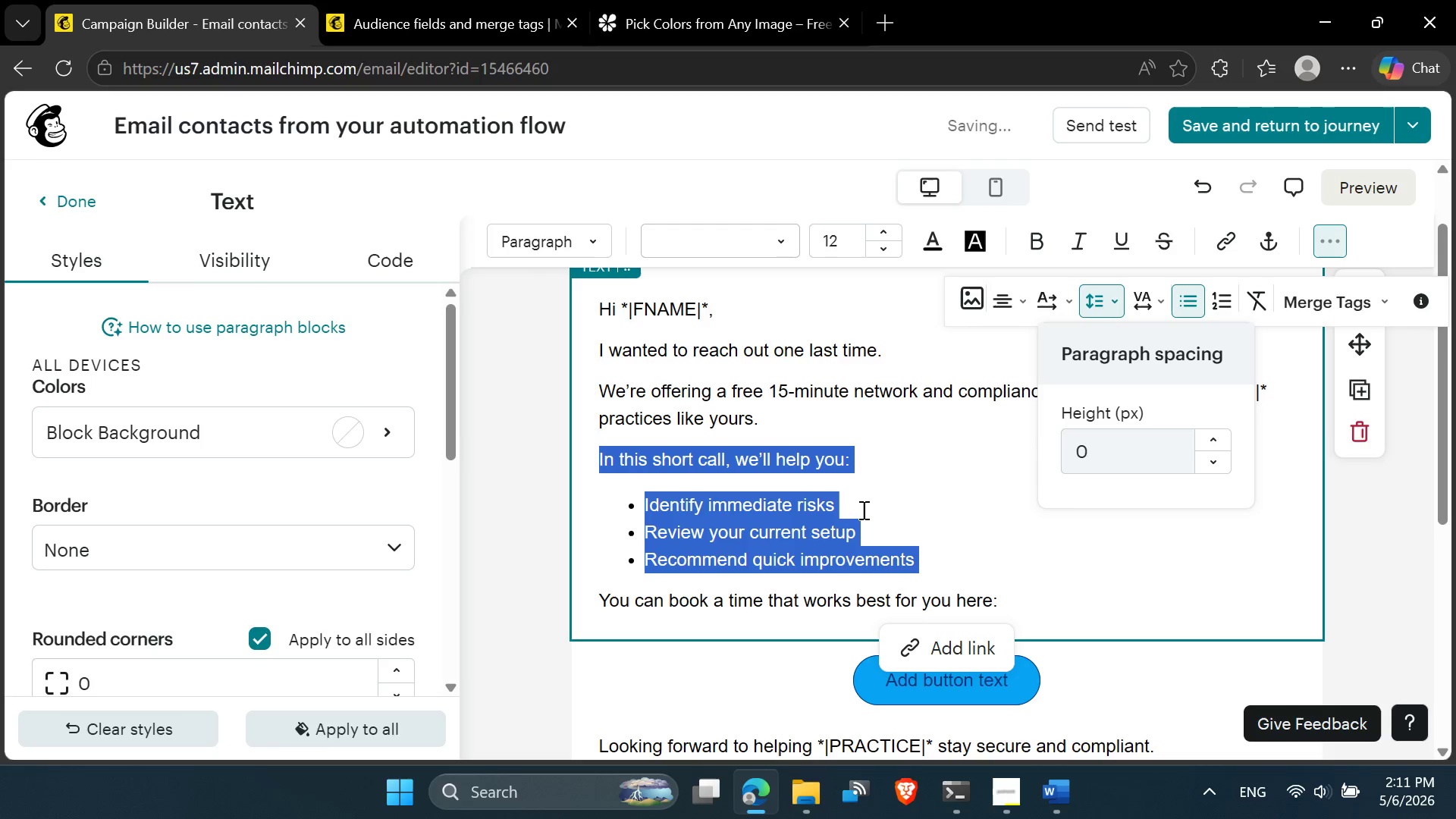 
left_click([818, 523])
 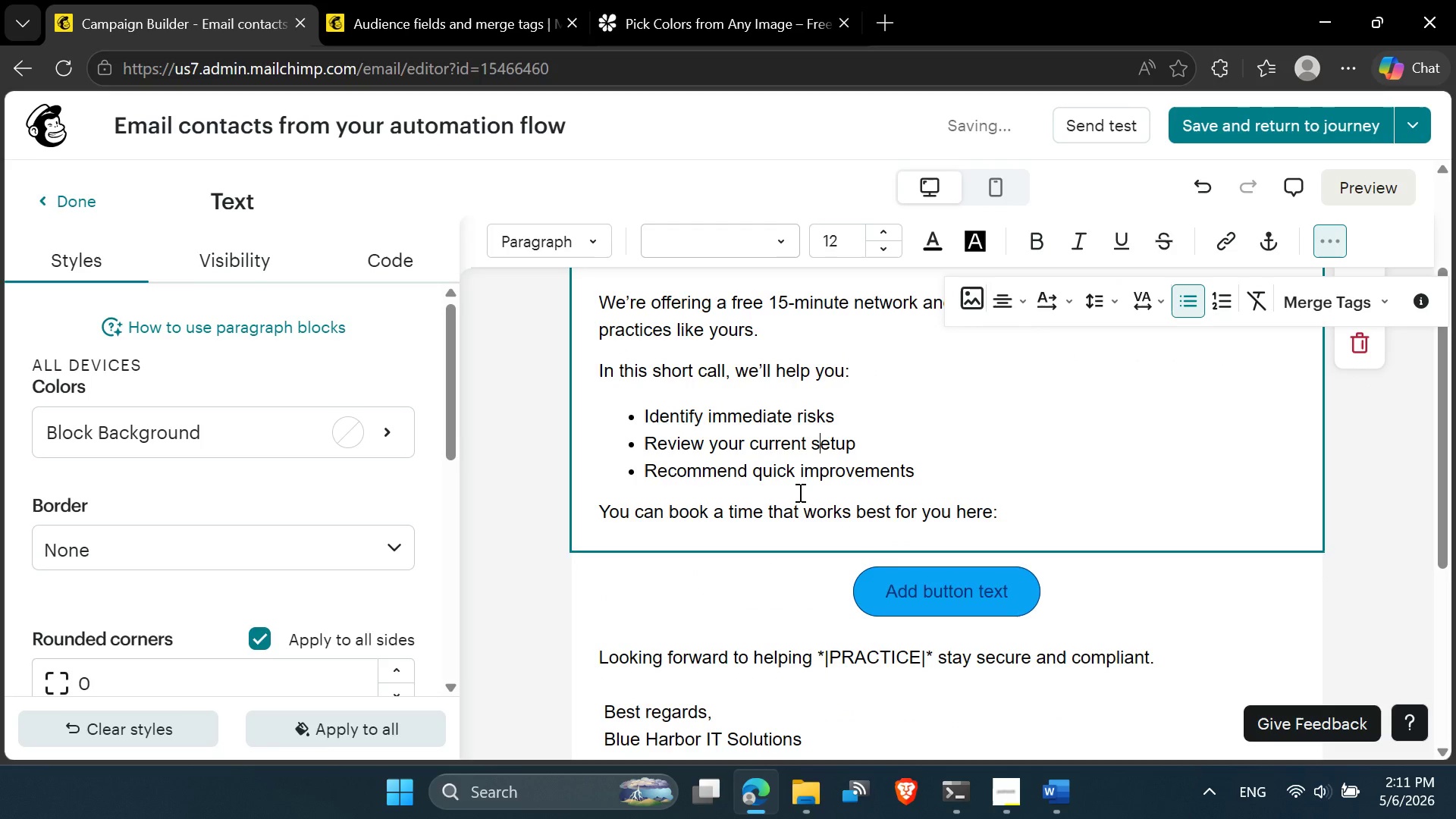 
left_click([874, 517])
 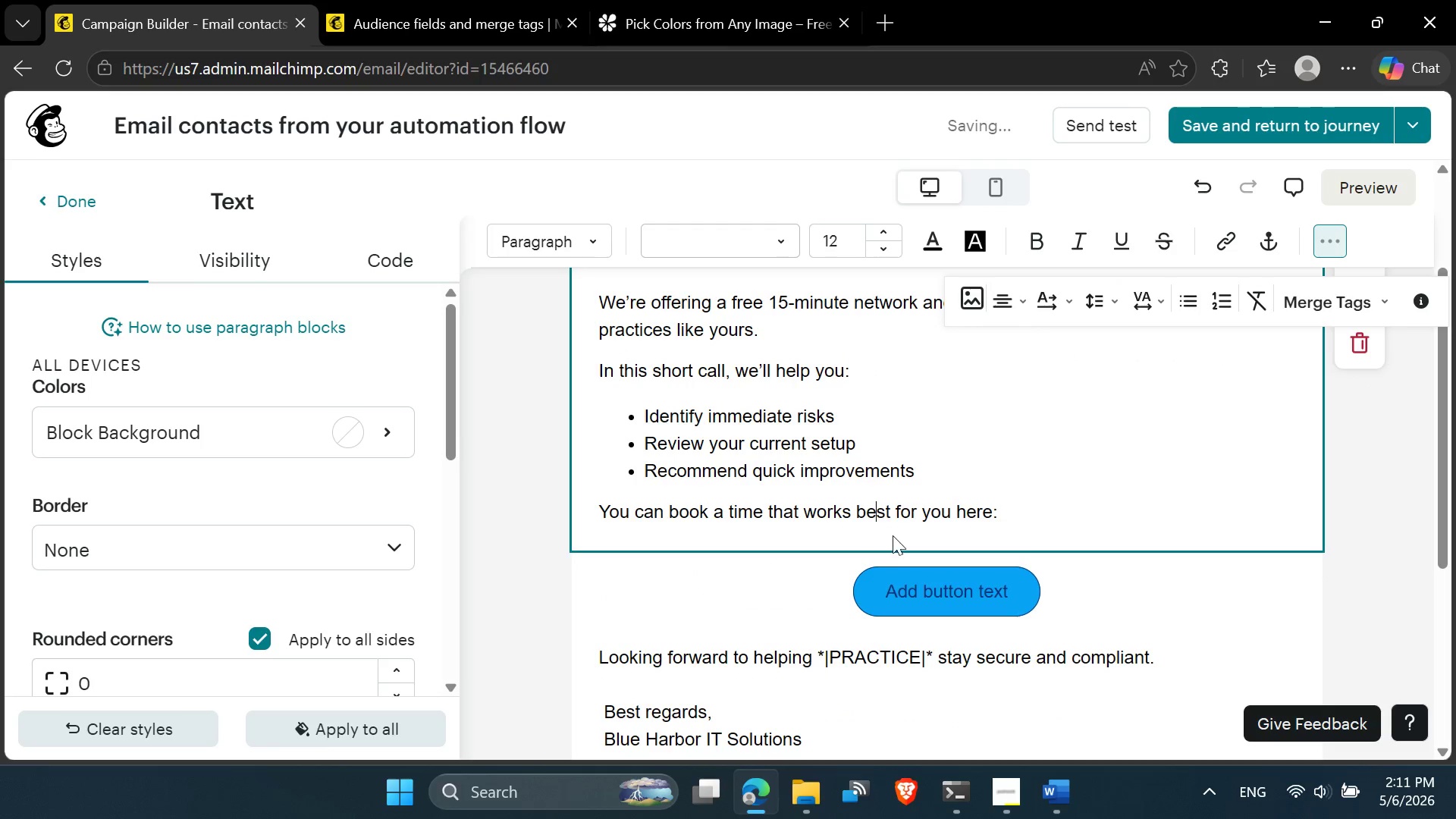 
left_click([893, 535])
 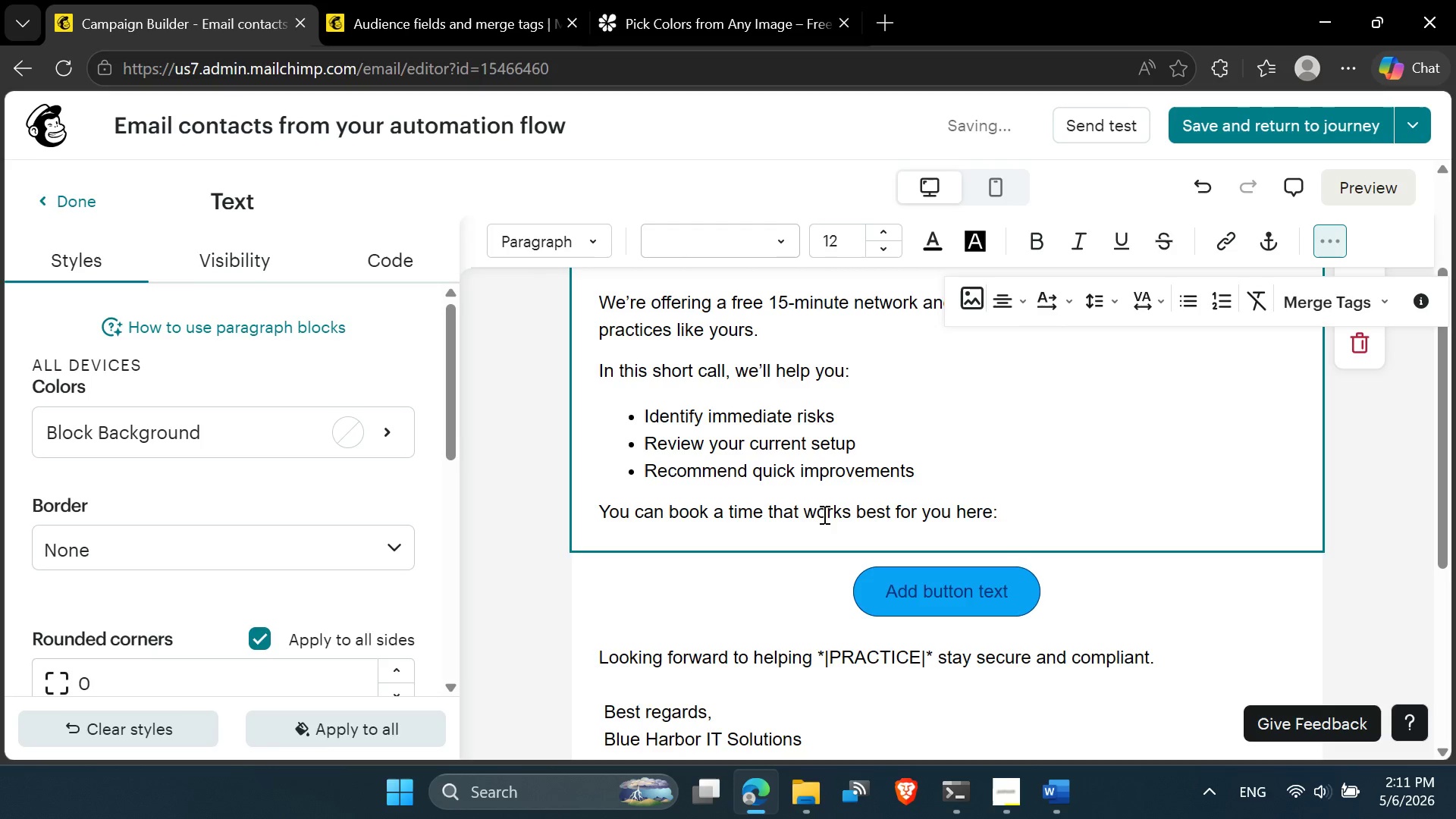 
wait(6.62)
 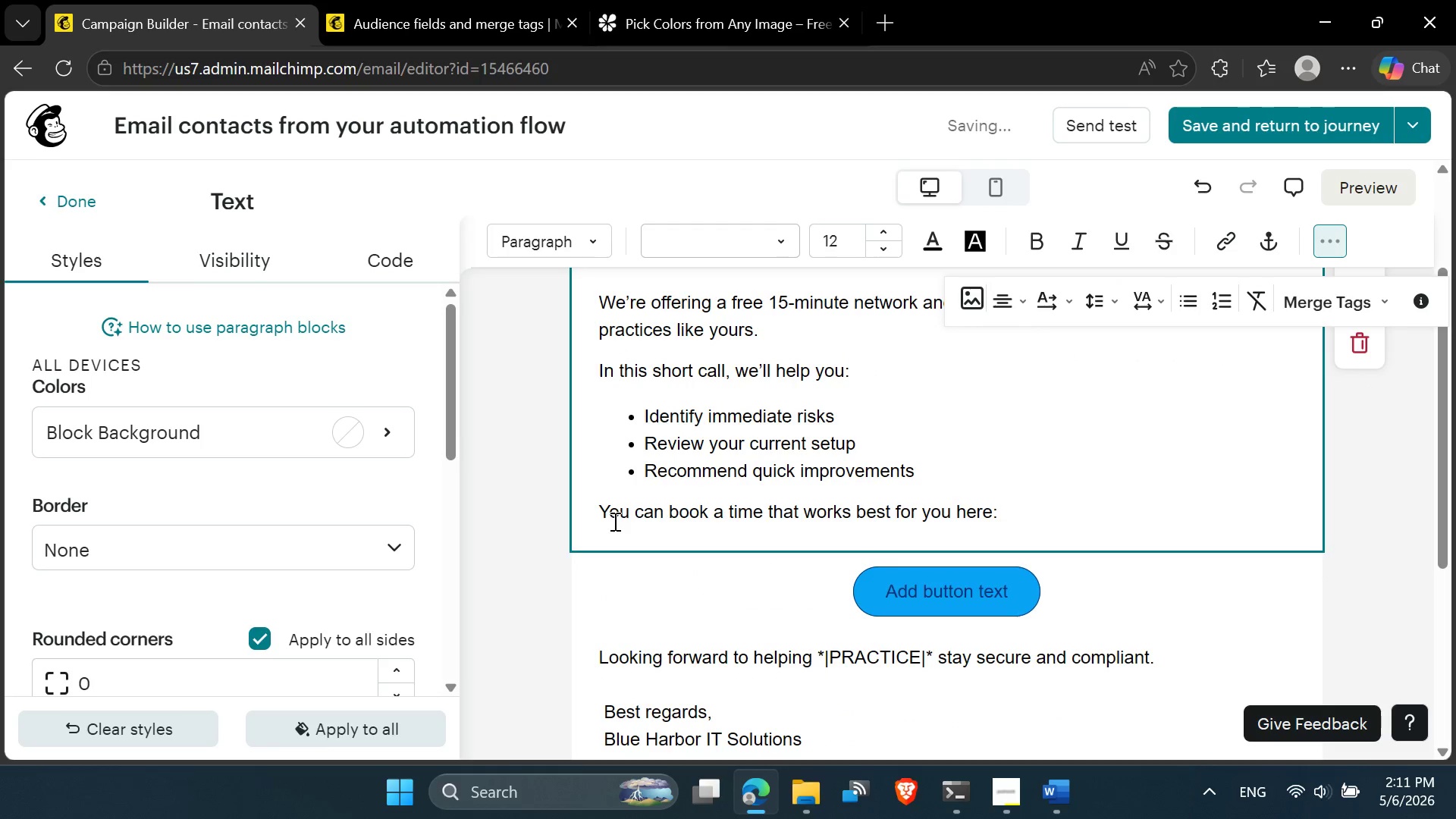 
left_click([949, 587])
 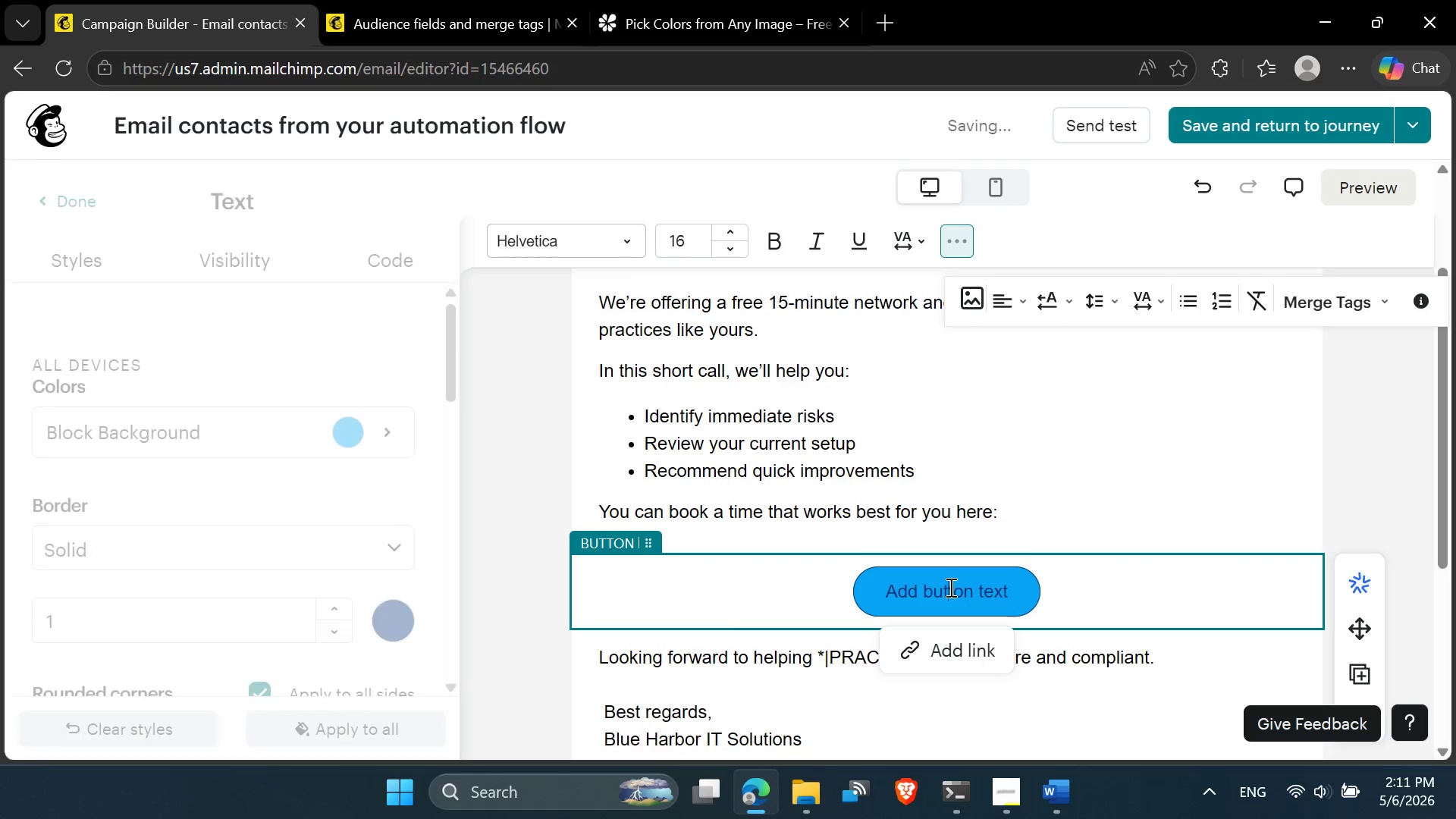 
double_click([949, 587])
 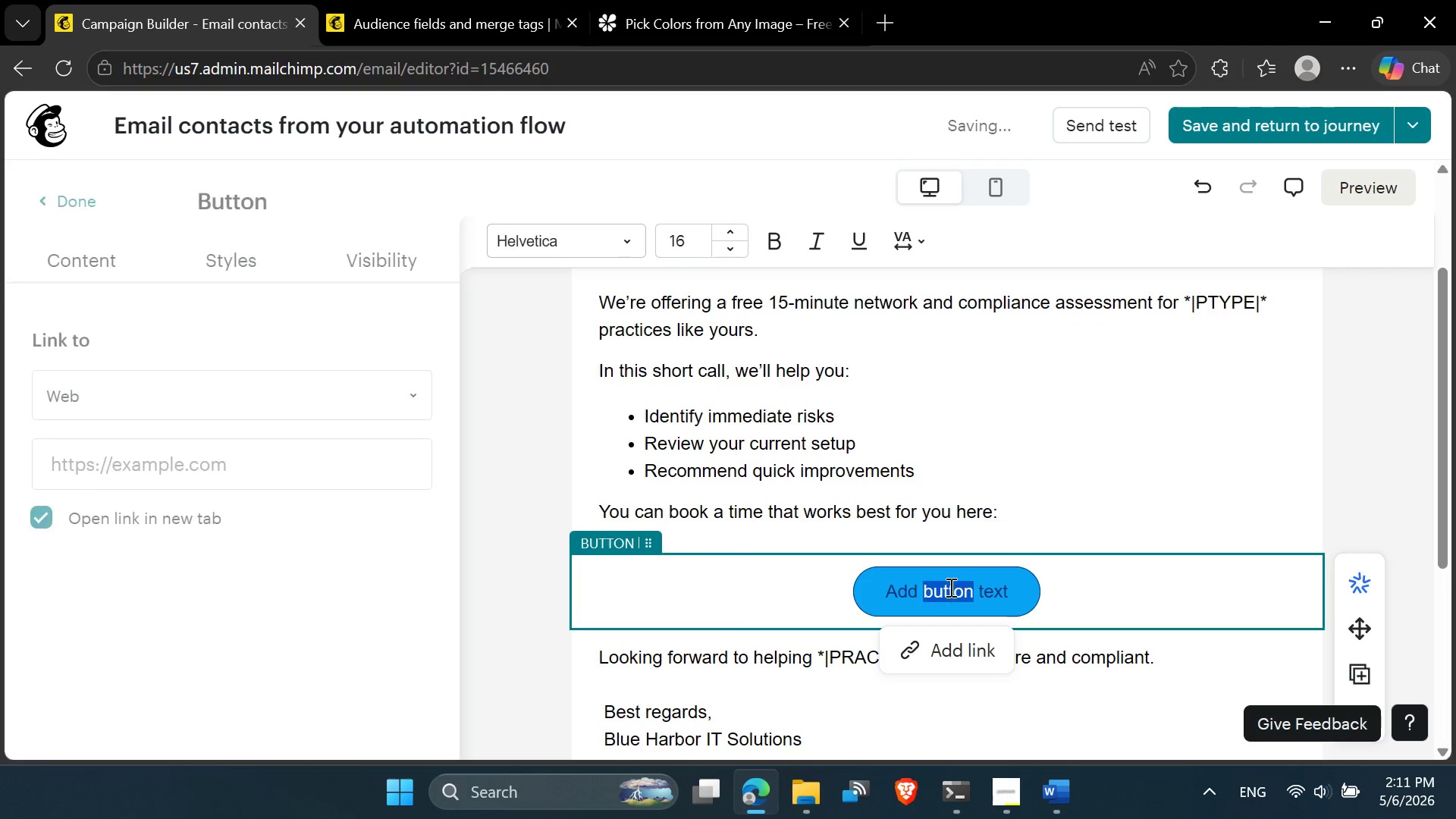 
triple_click([949, 587])
 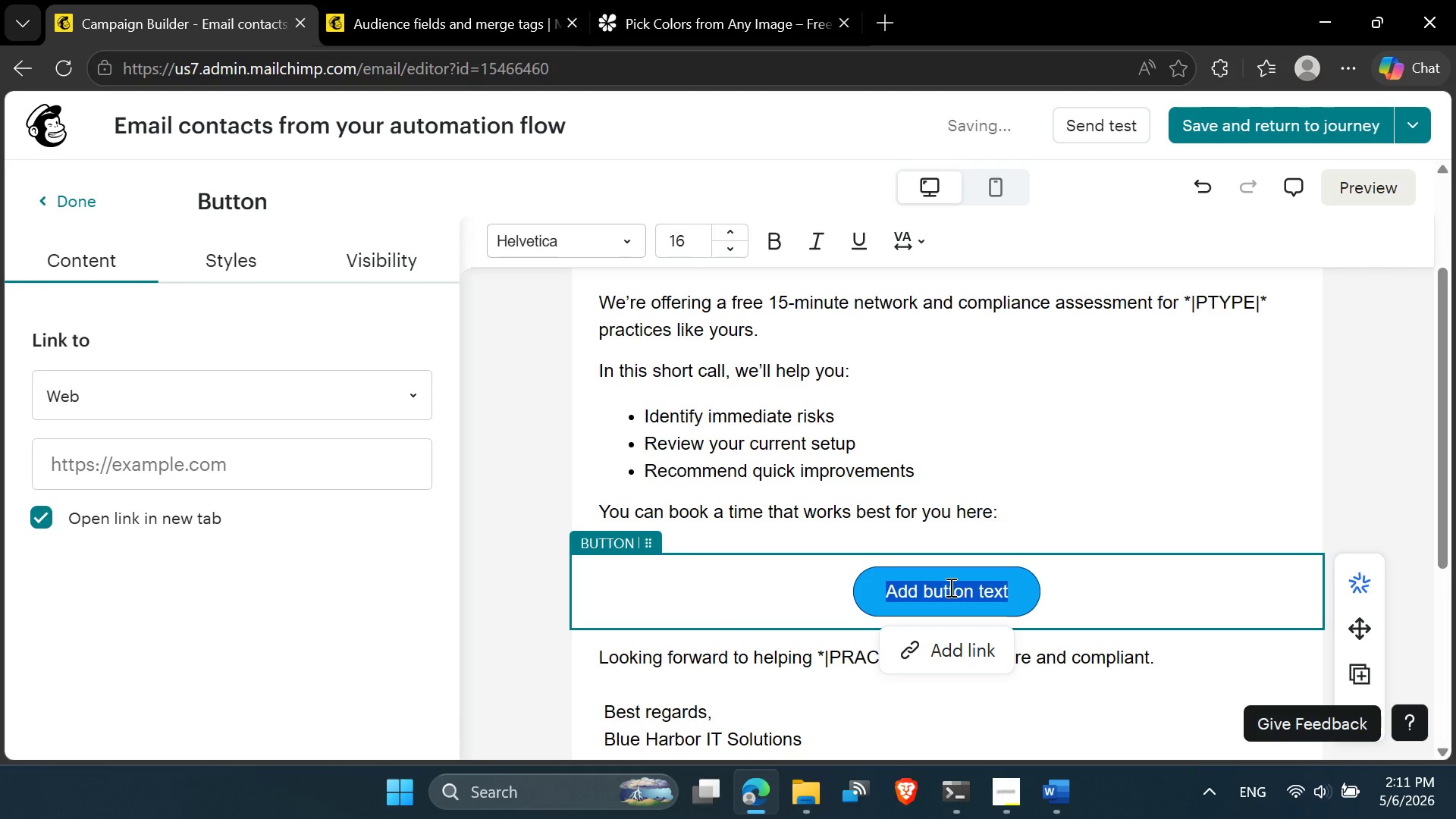 
type(Book )
 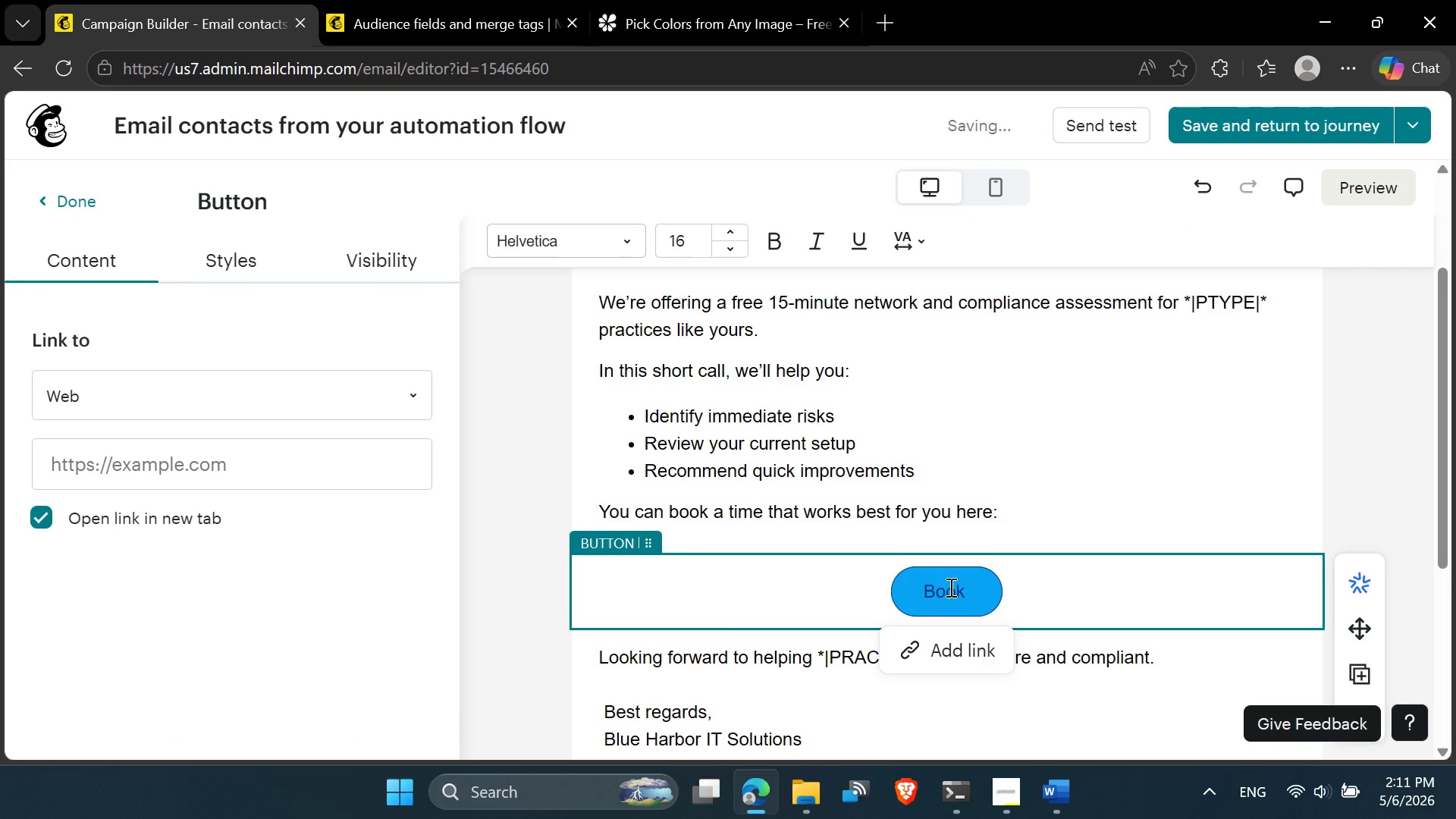 
wait(5.61)
 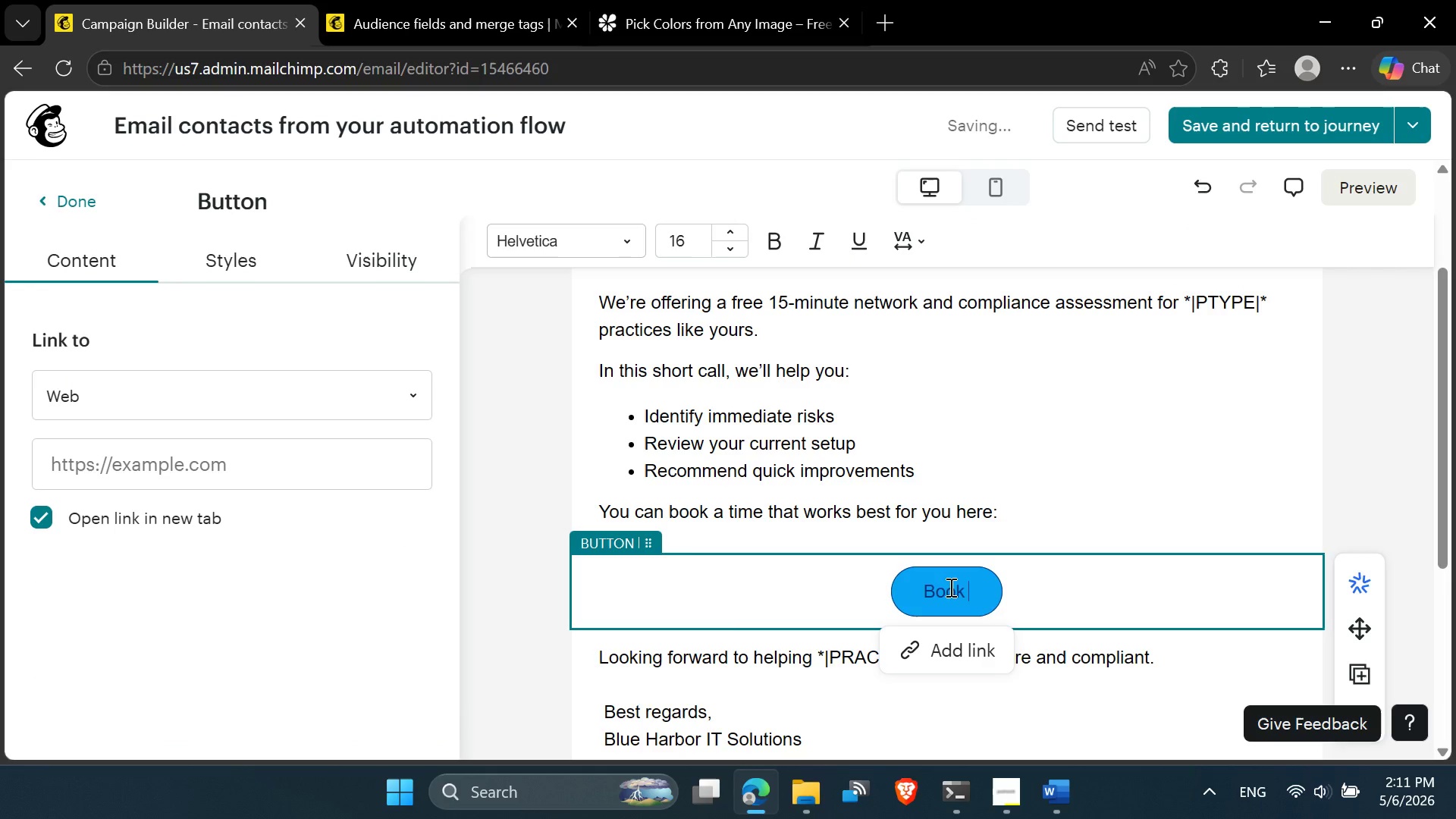 
type(Schedule)
 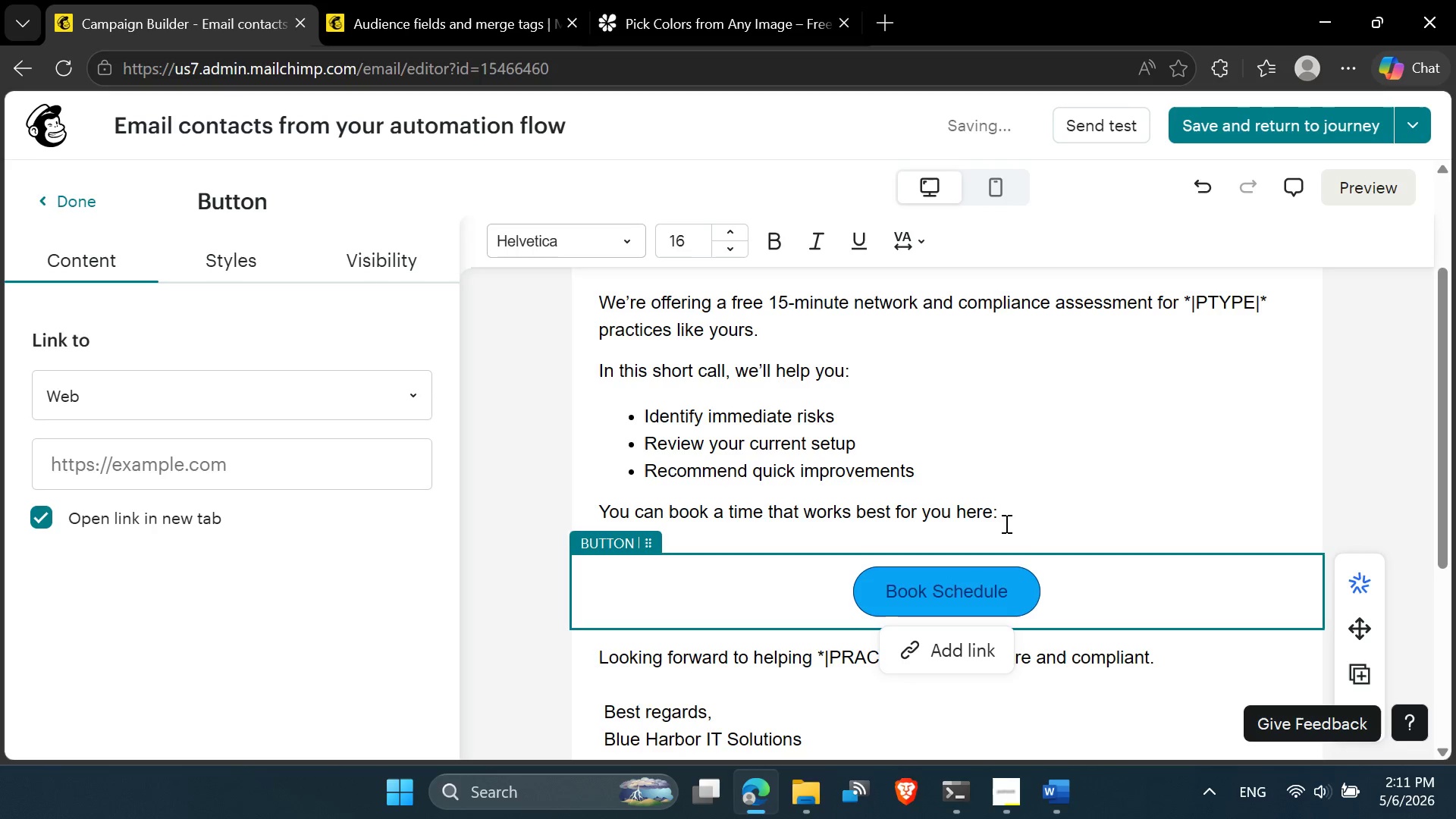 
left_click([1006, 522])
 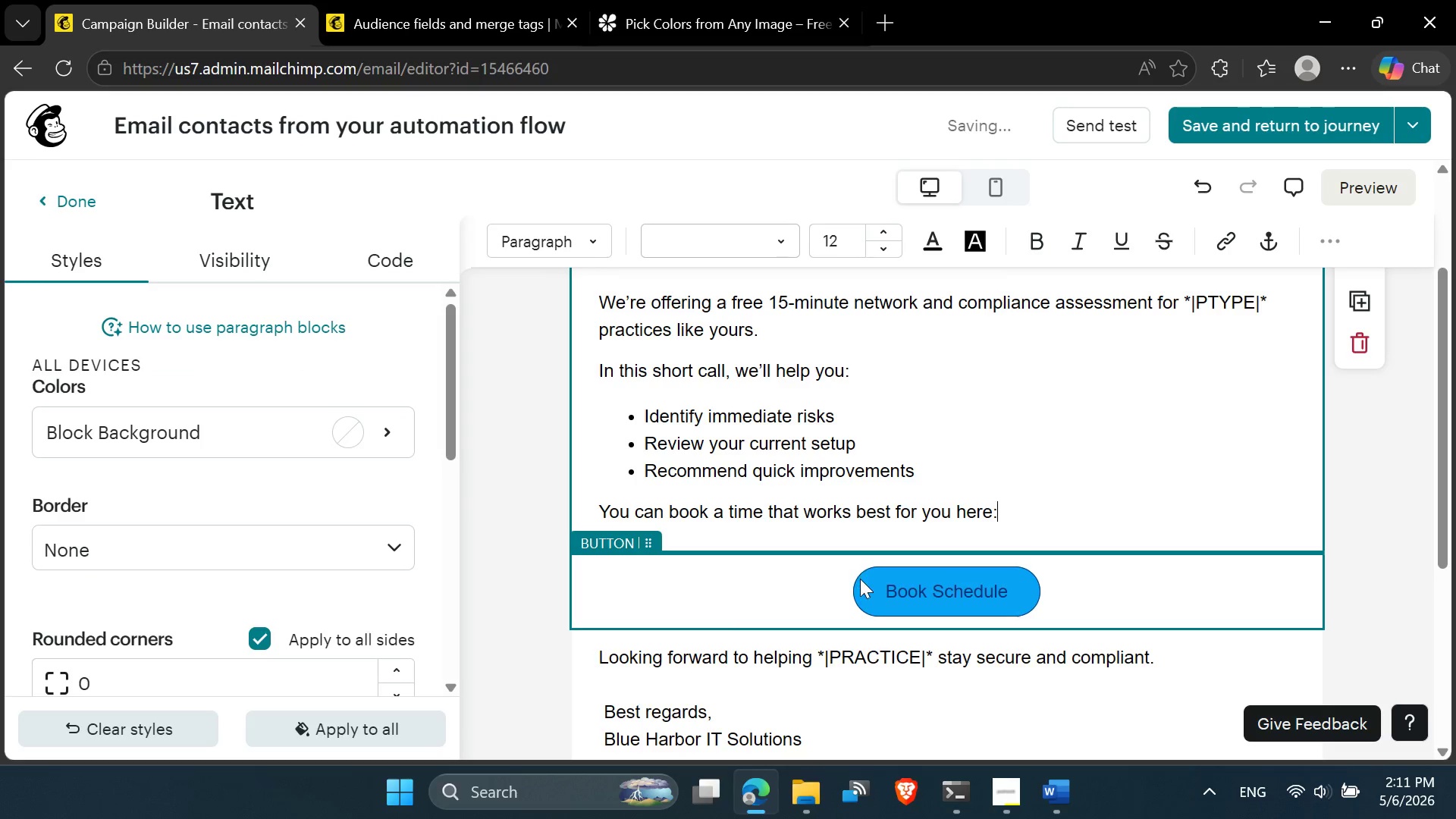 
left_click([792, 515])
 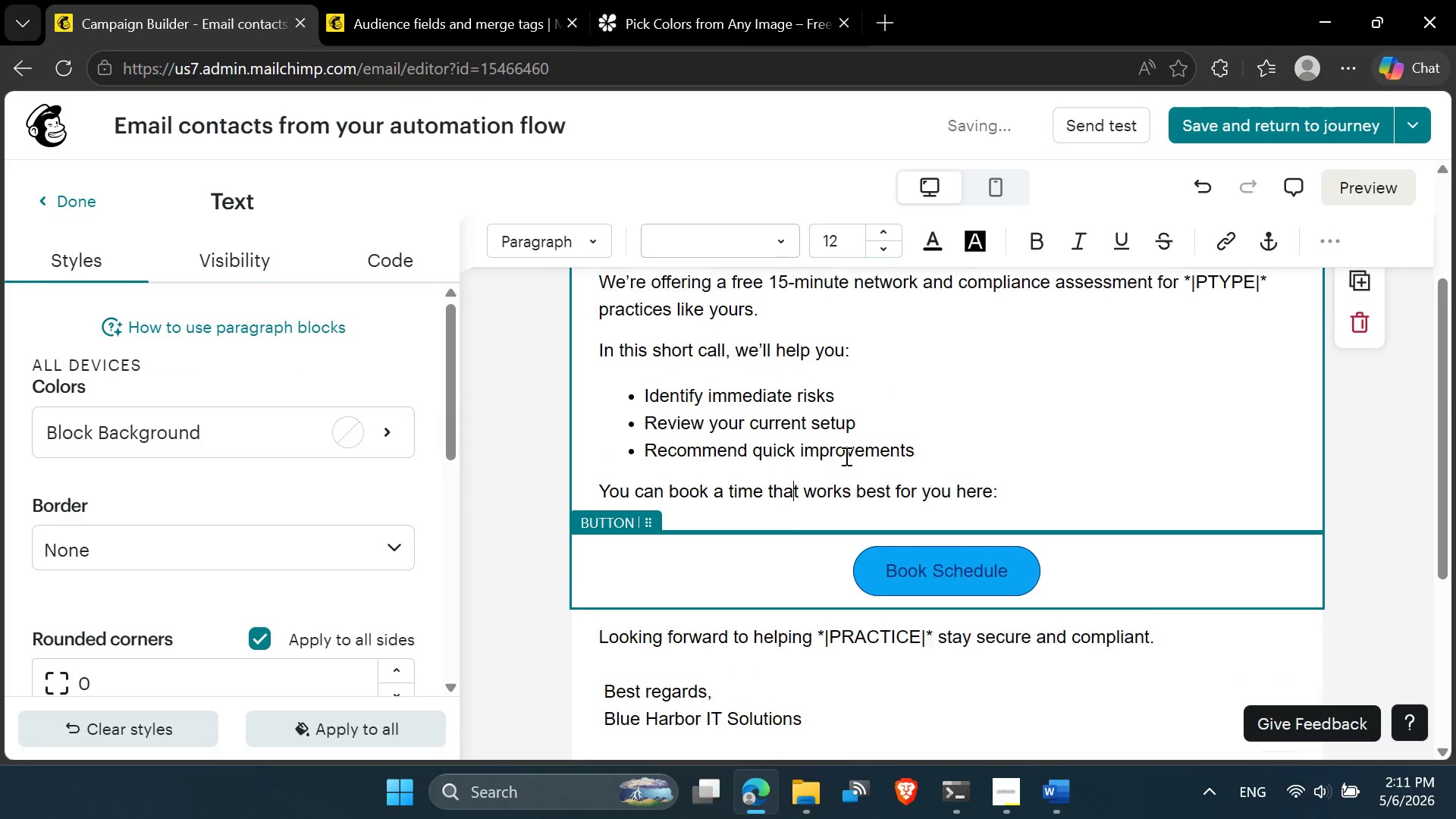 
left_click([812, 423])
 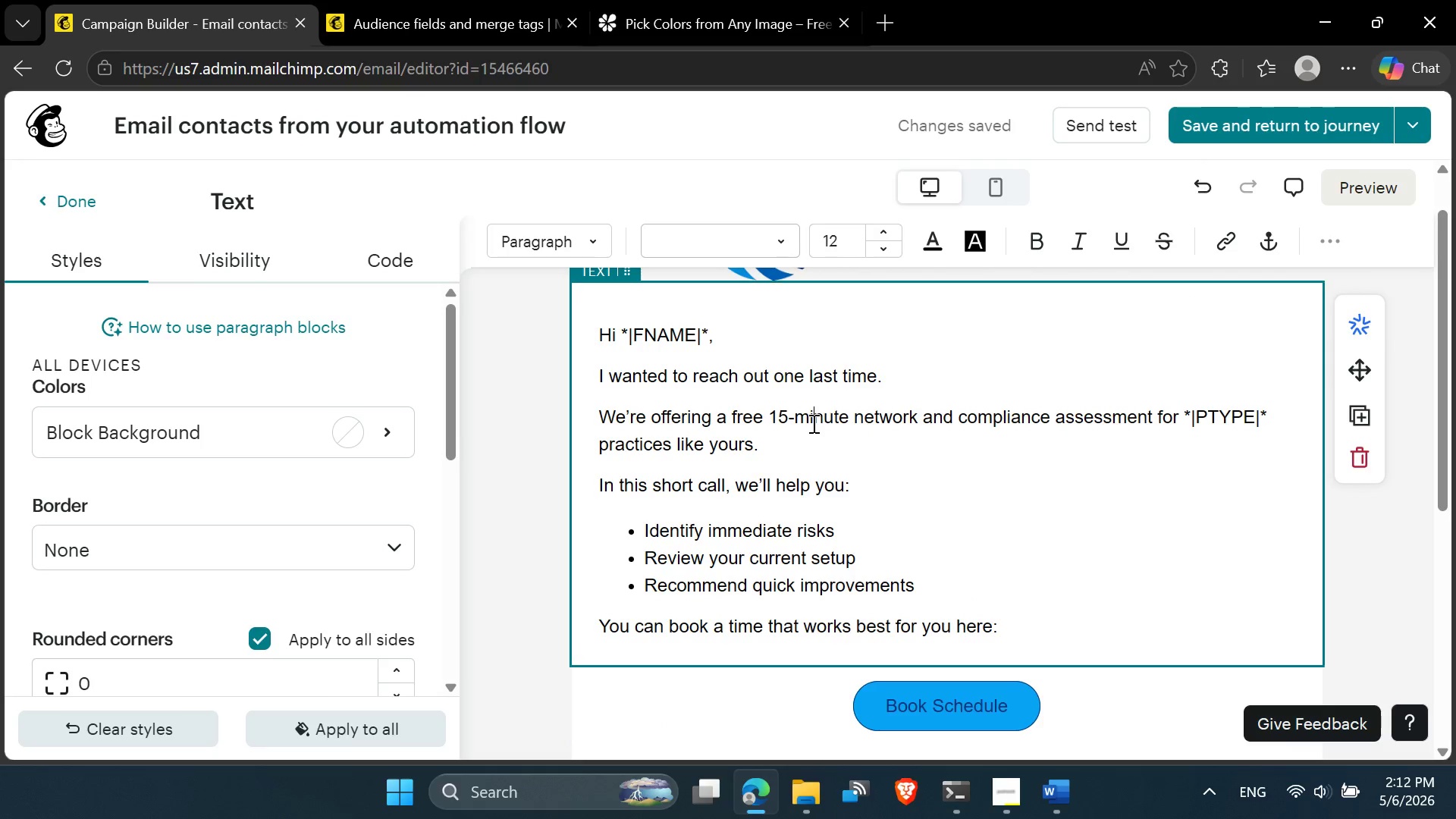 
wait(11.44)
 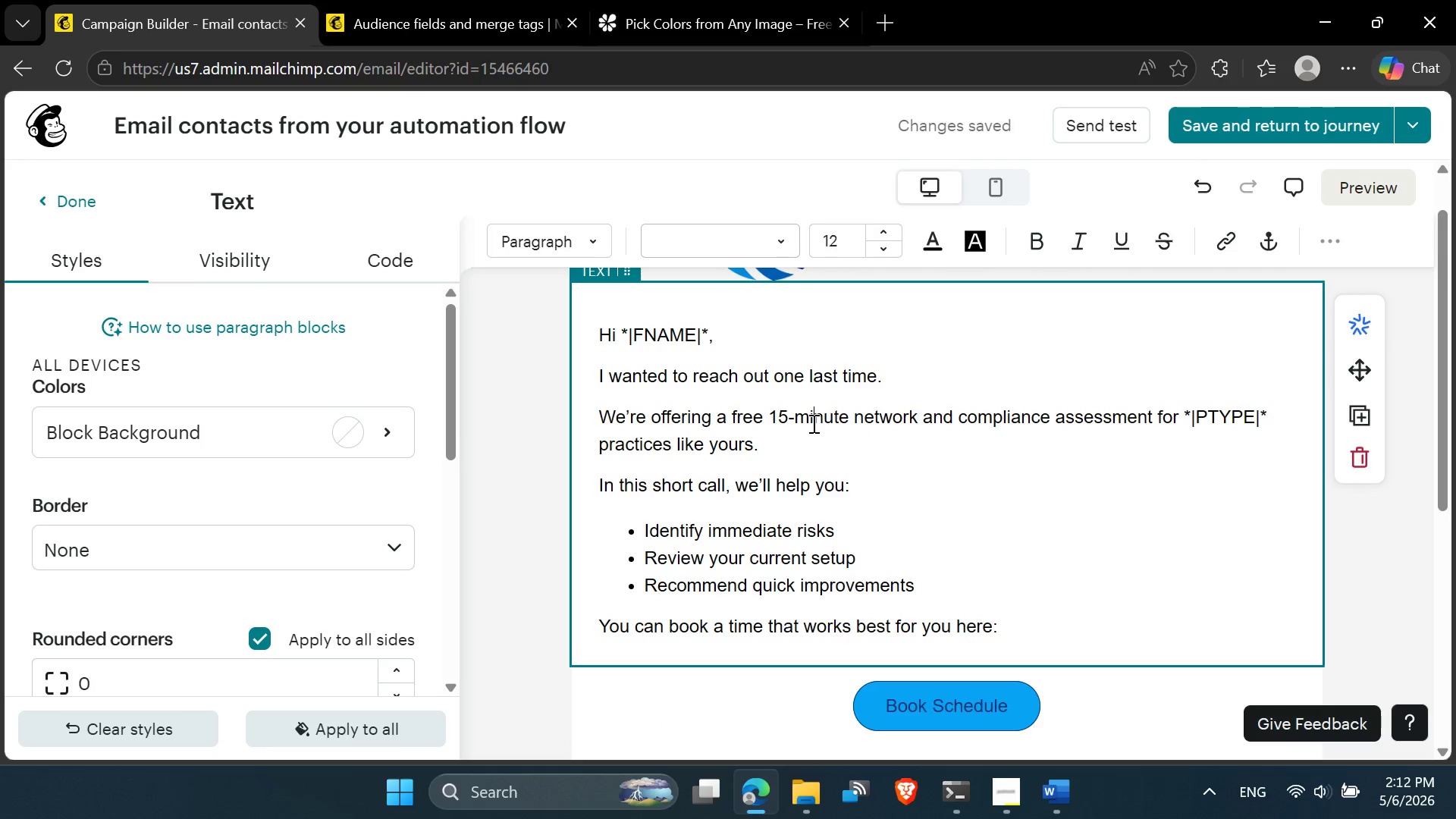 
left_click([654, 382])
 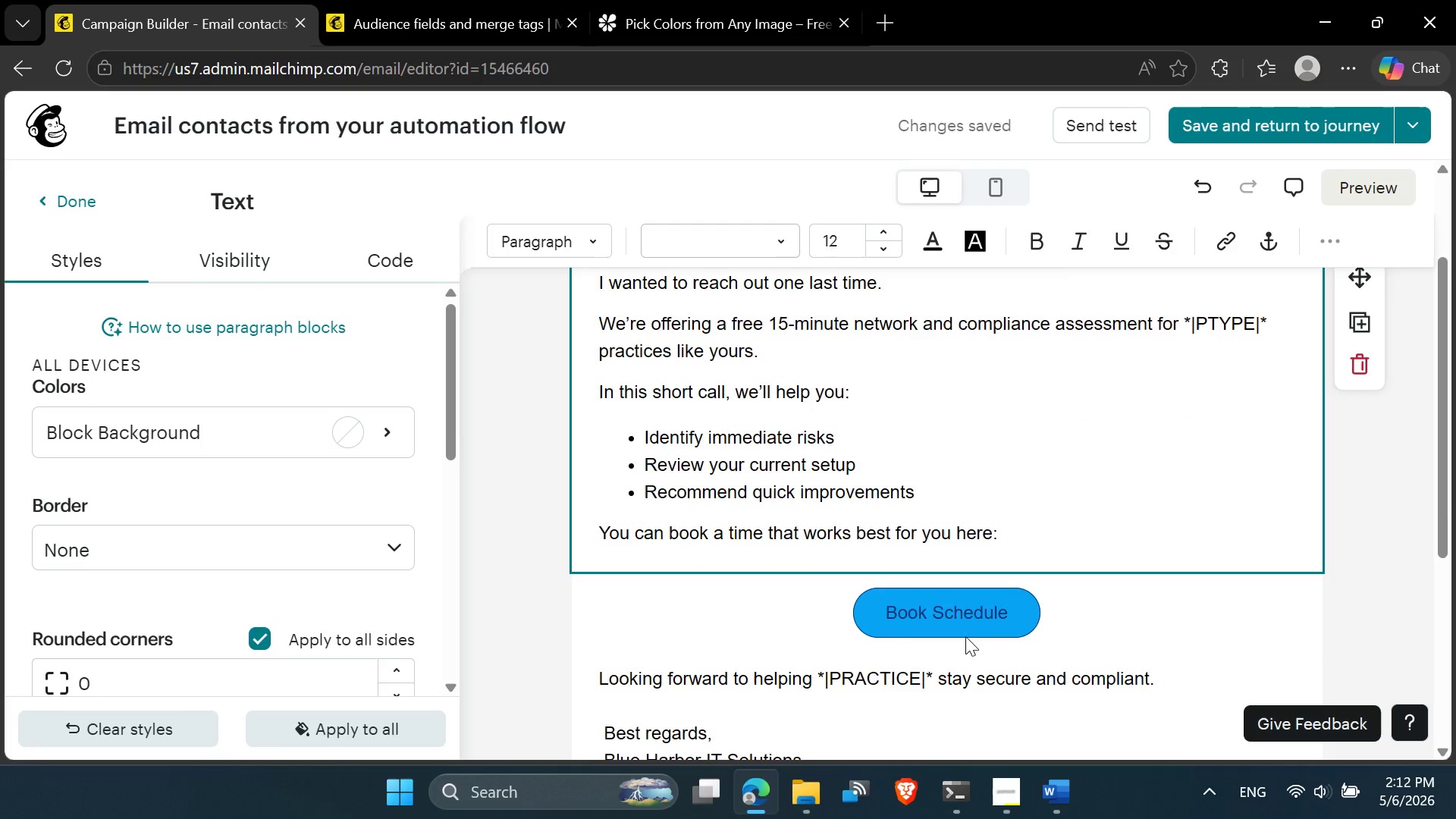 
double_click([971, 610])
 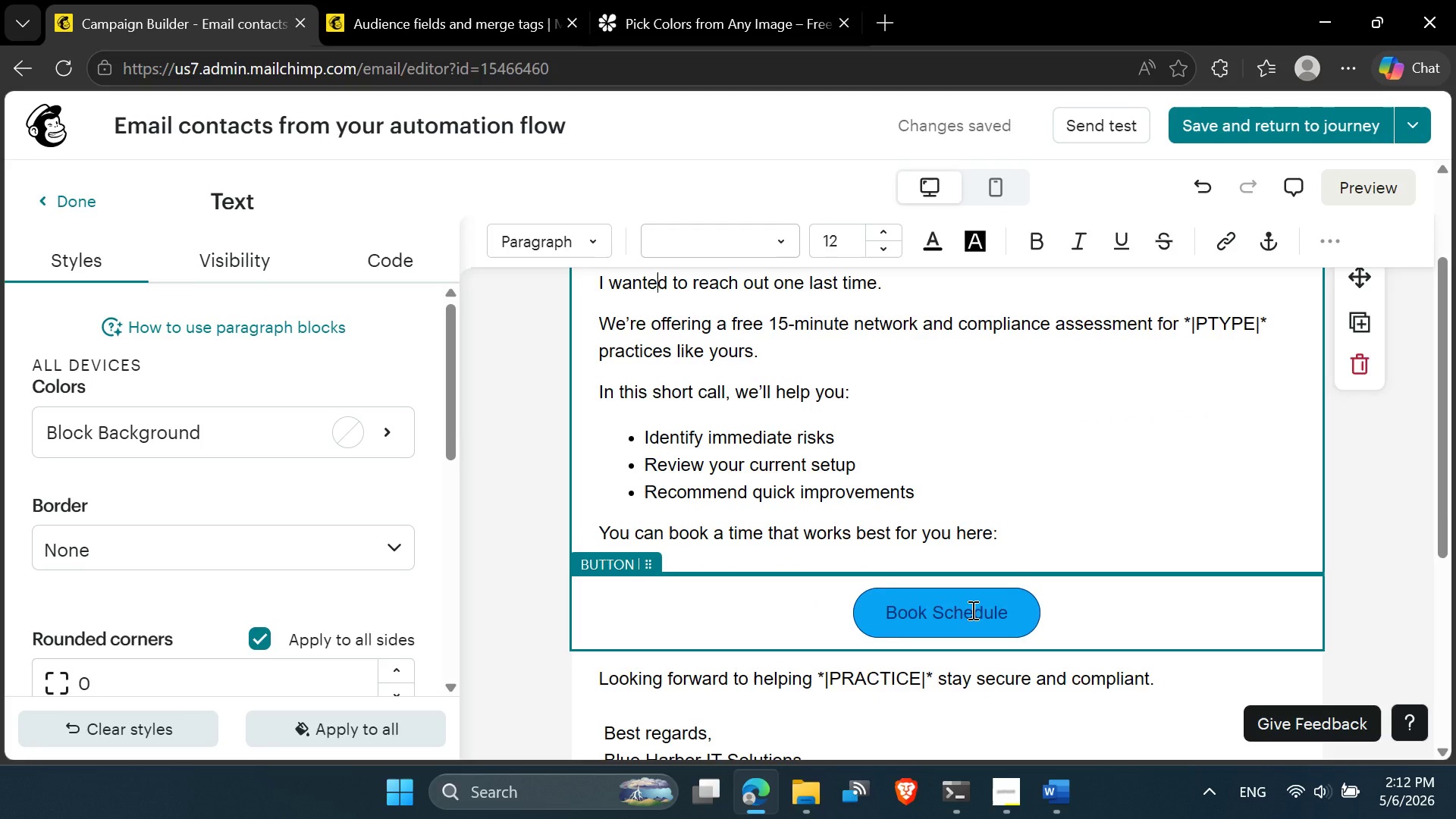 
triple_click([971, 610])
 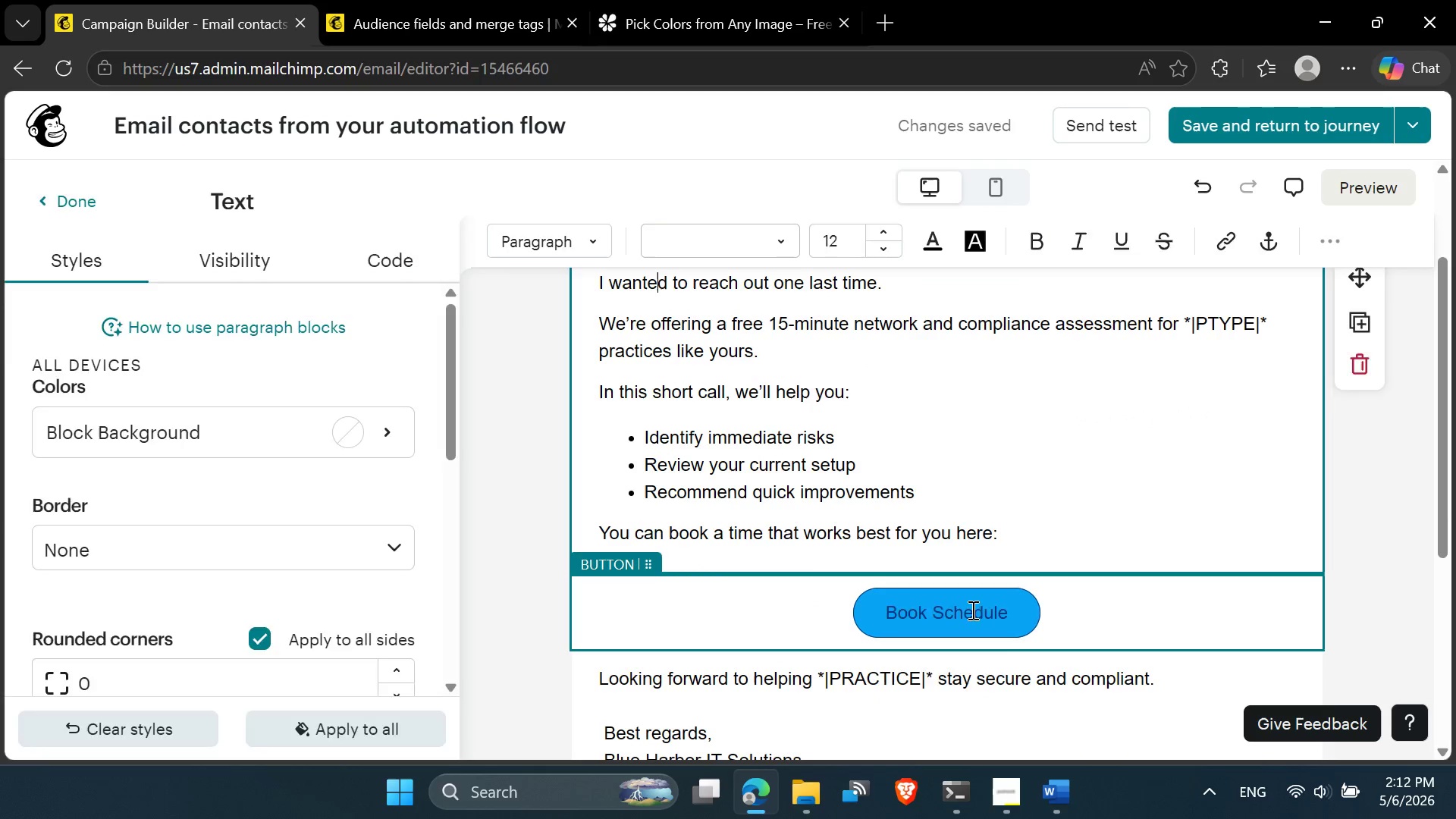 
triple_click([971, 610])
 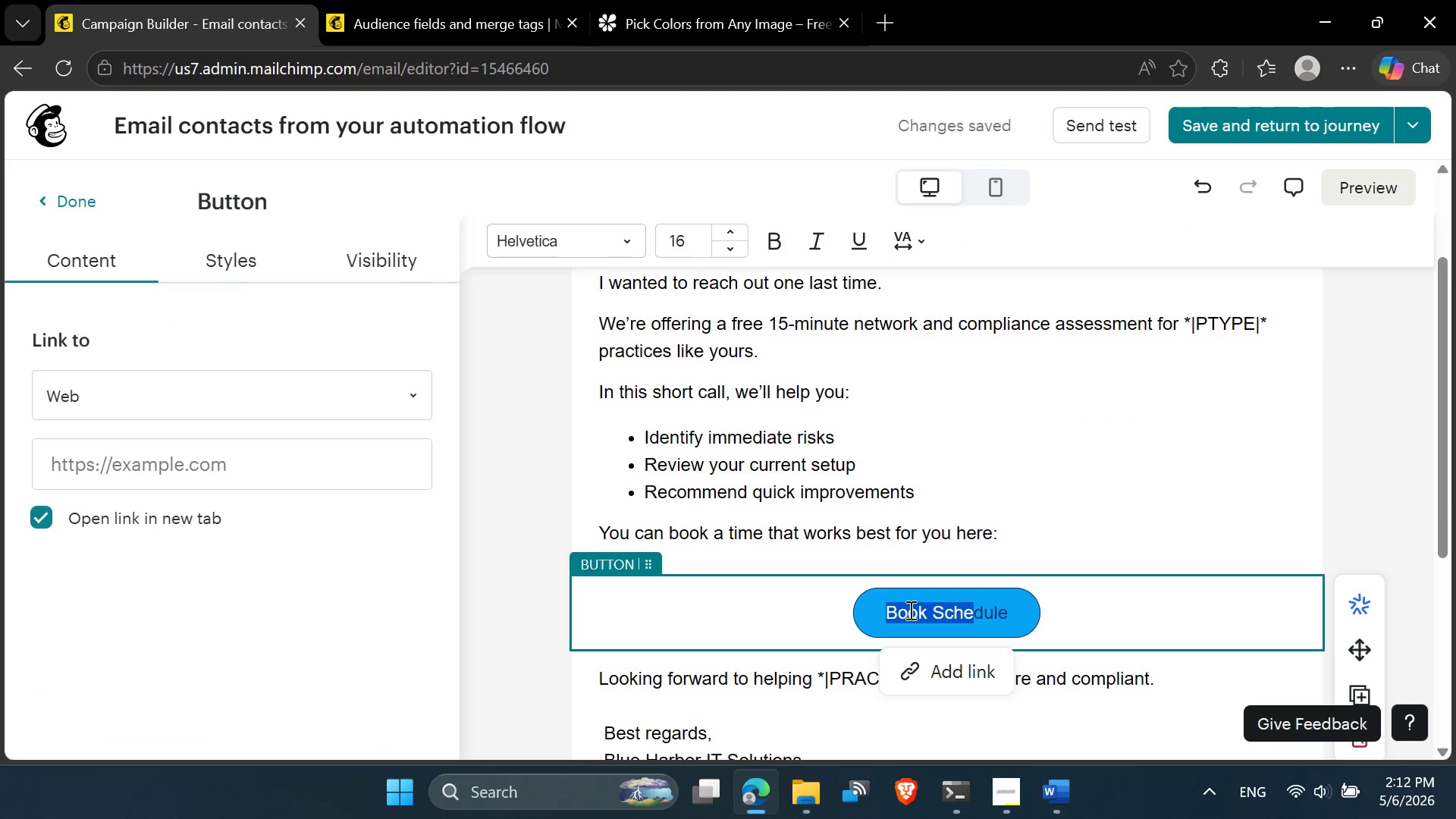 
double_click([909, 610])
 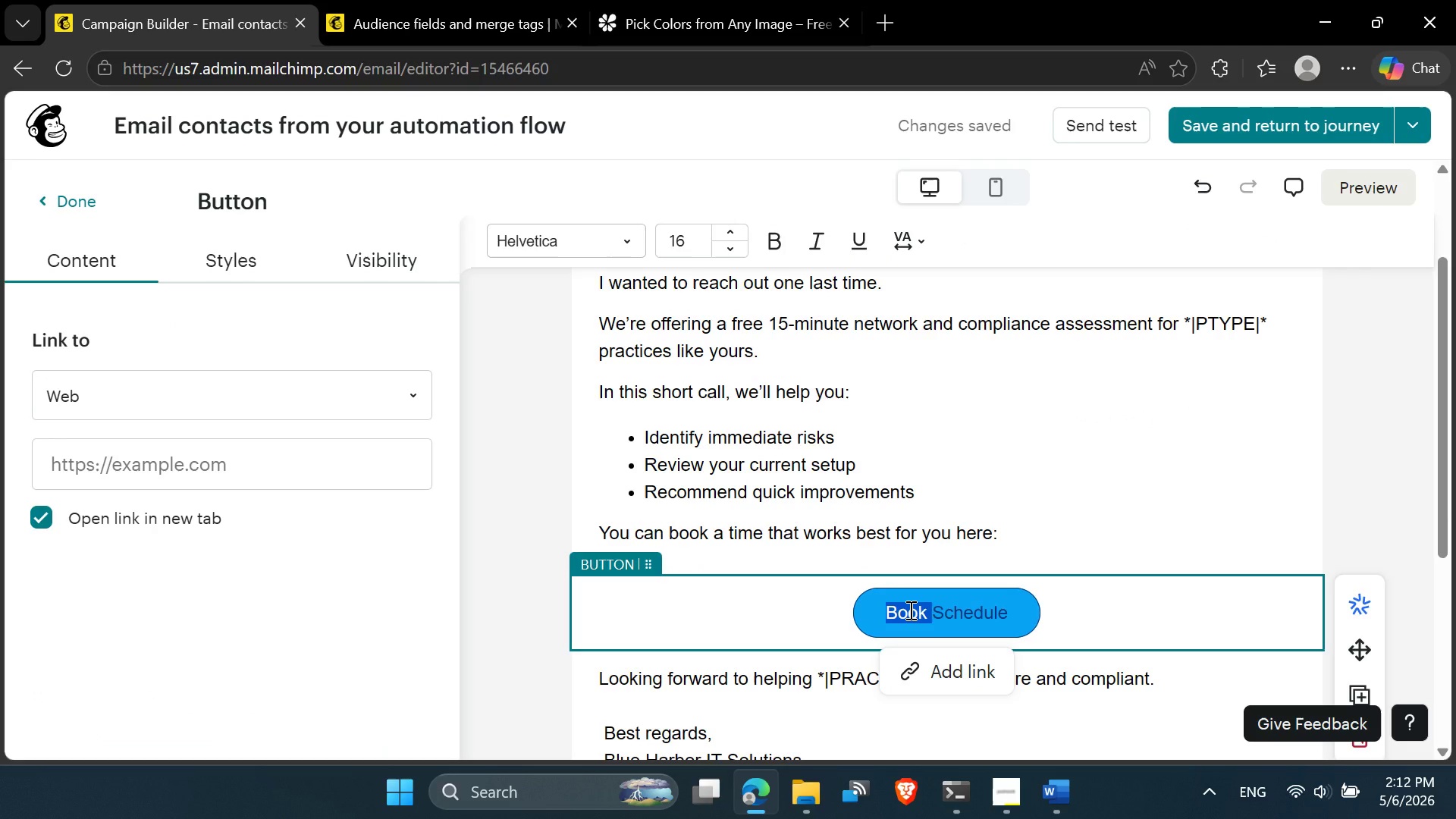 
key(Backspace)
 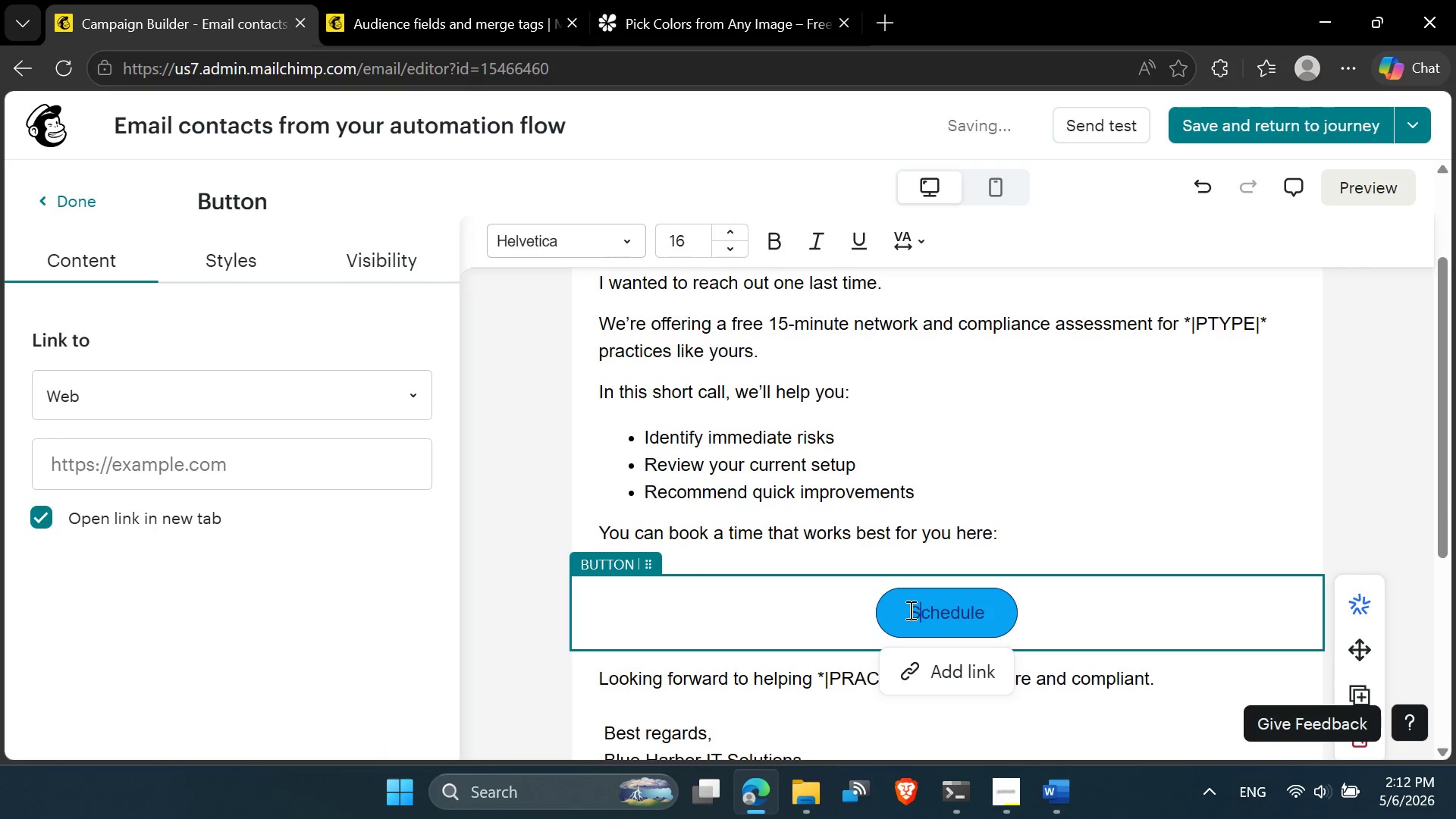 
key(ArrowRight)
 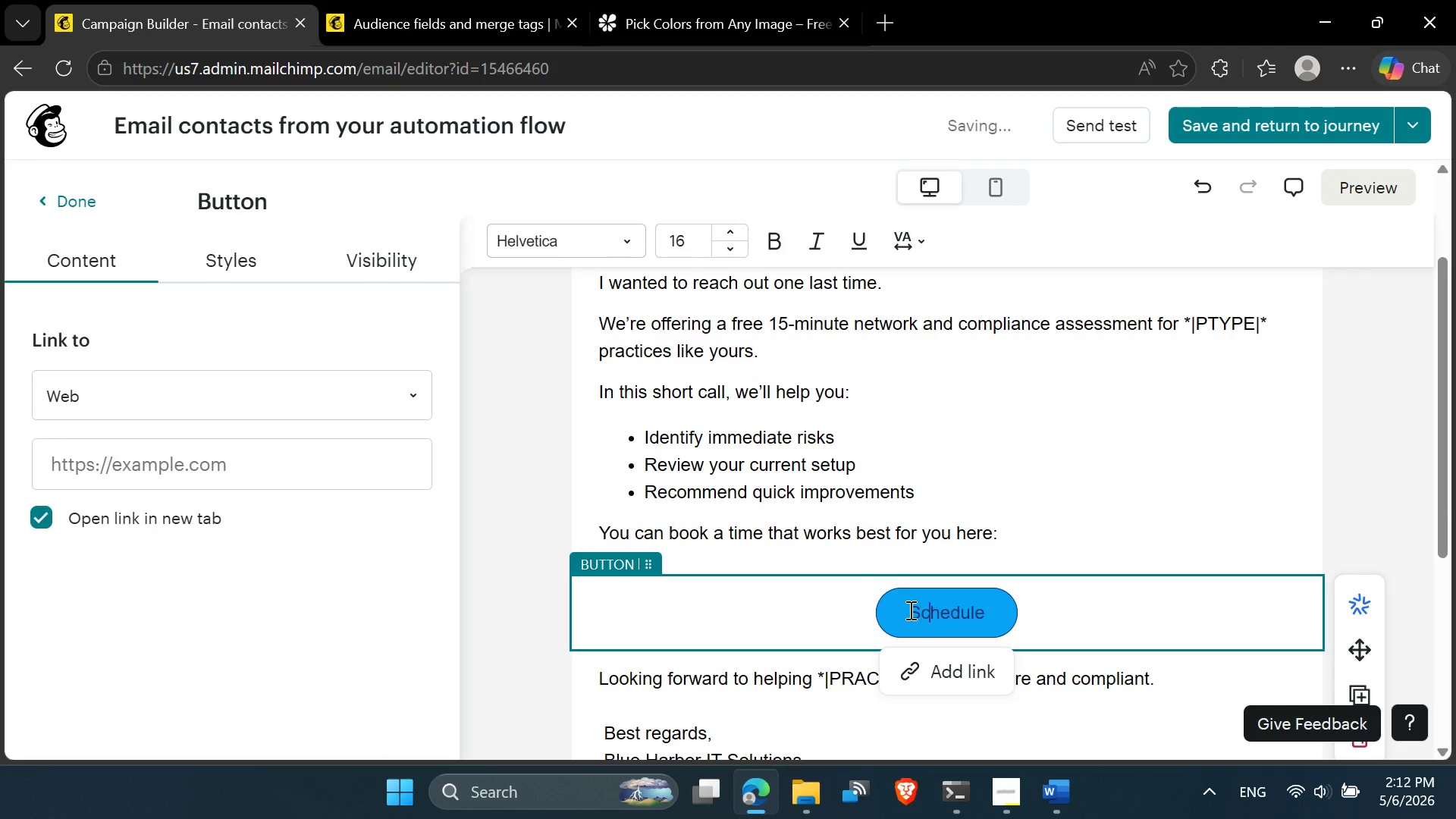 
key(ArrowRight)
 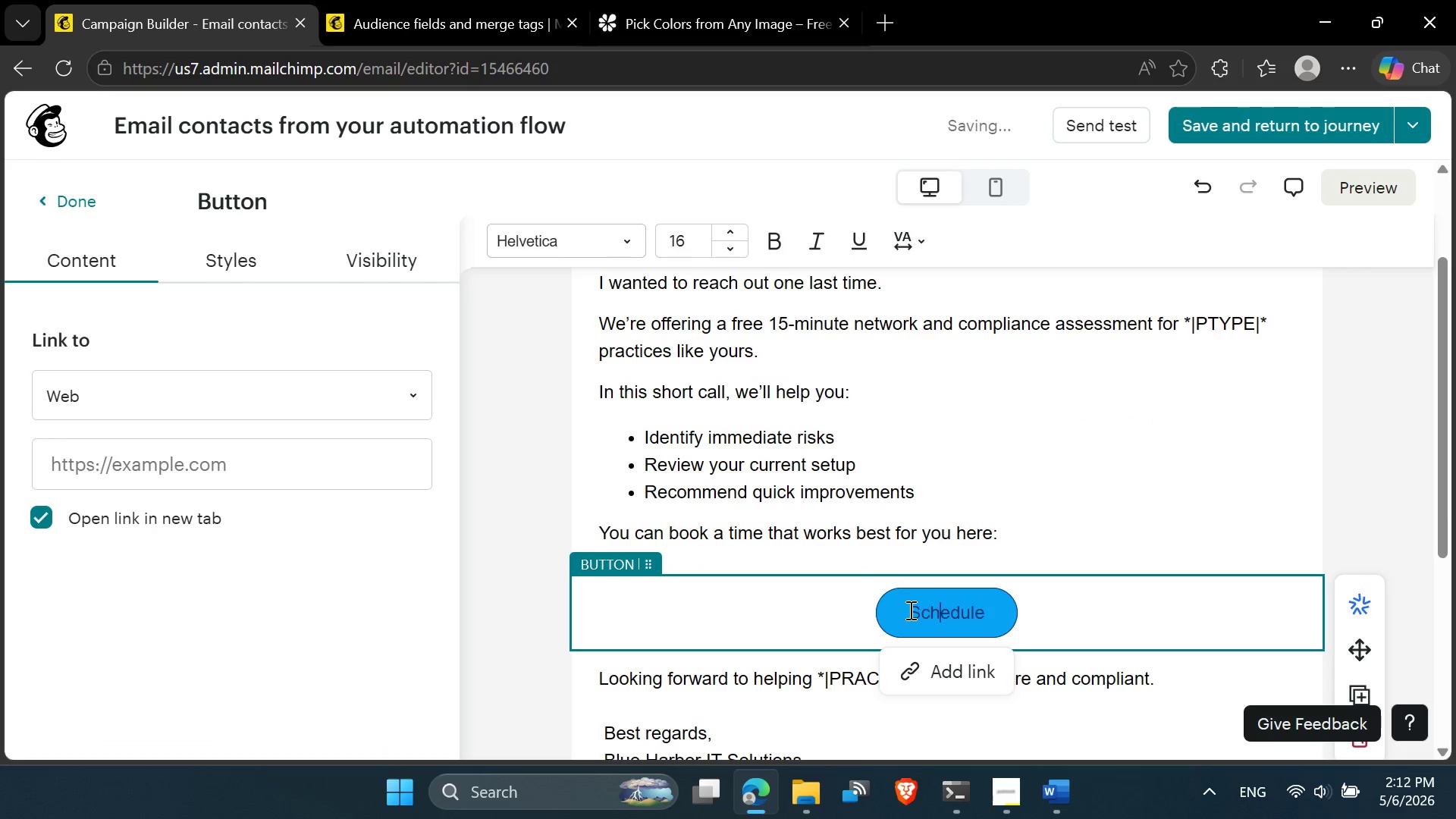 
key(ArrowRight)
 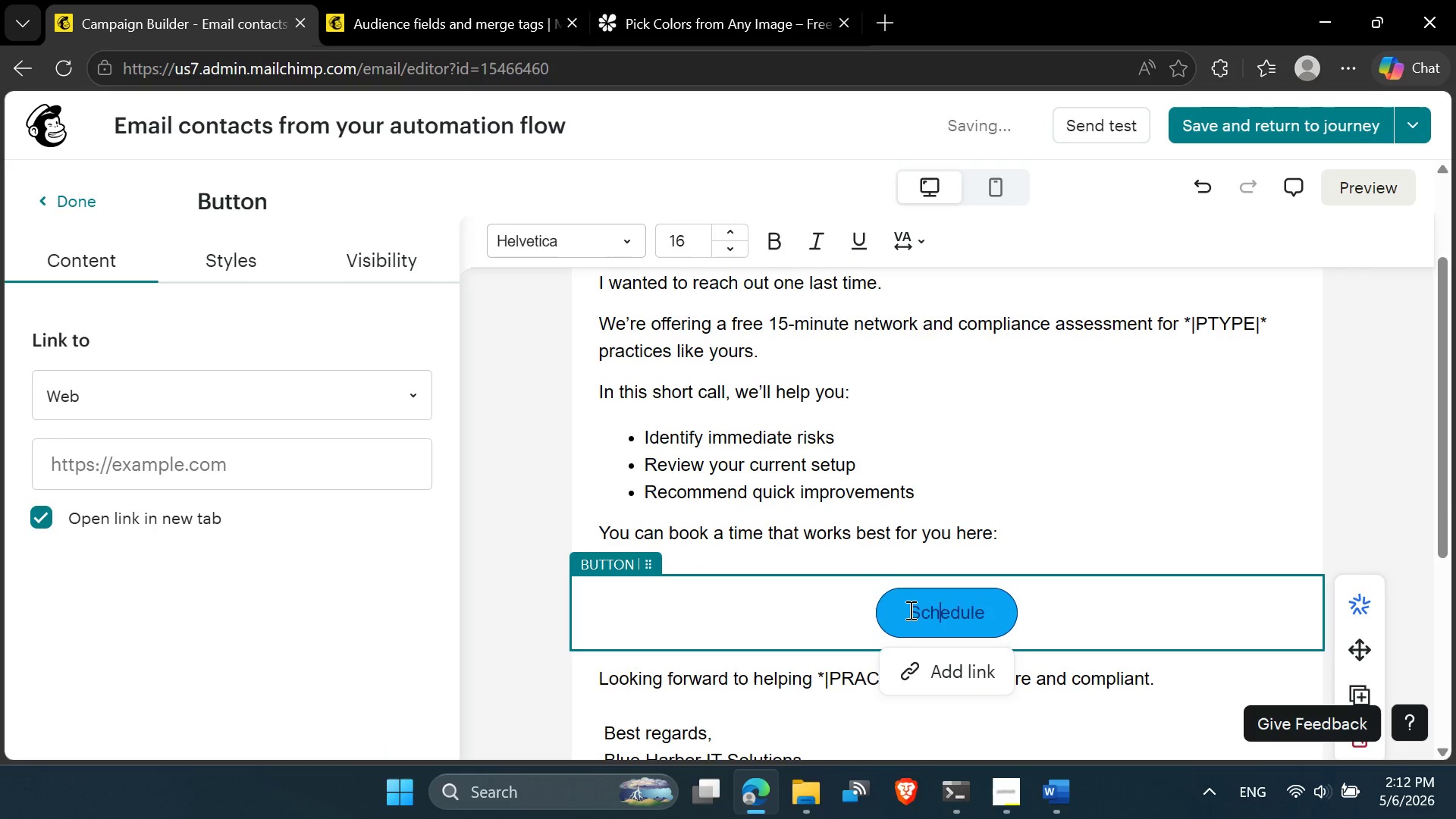 
key(ArrowRight)
 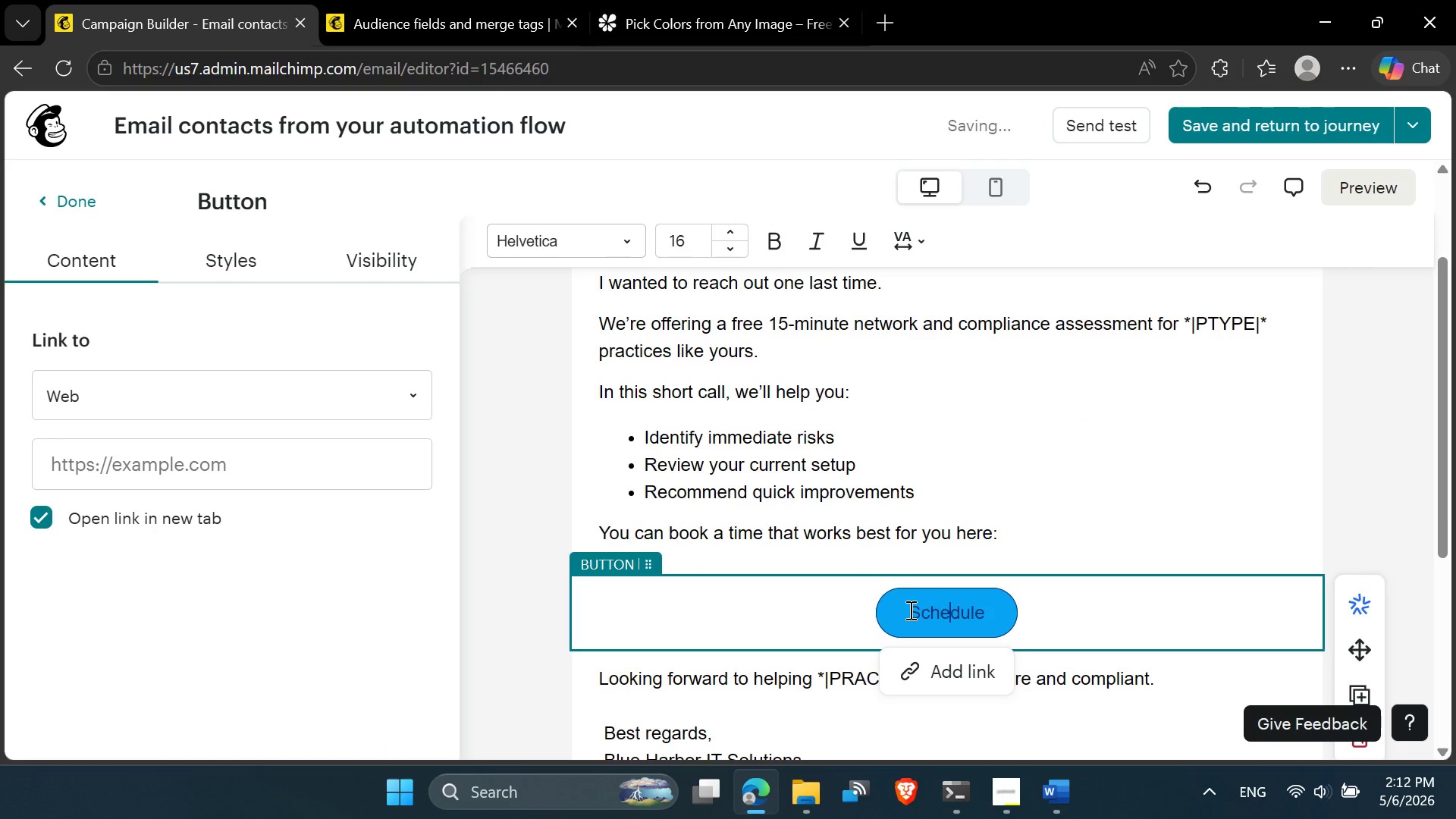 
key(ArrowRight)
 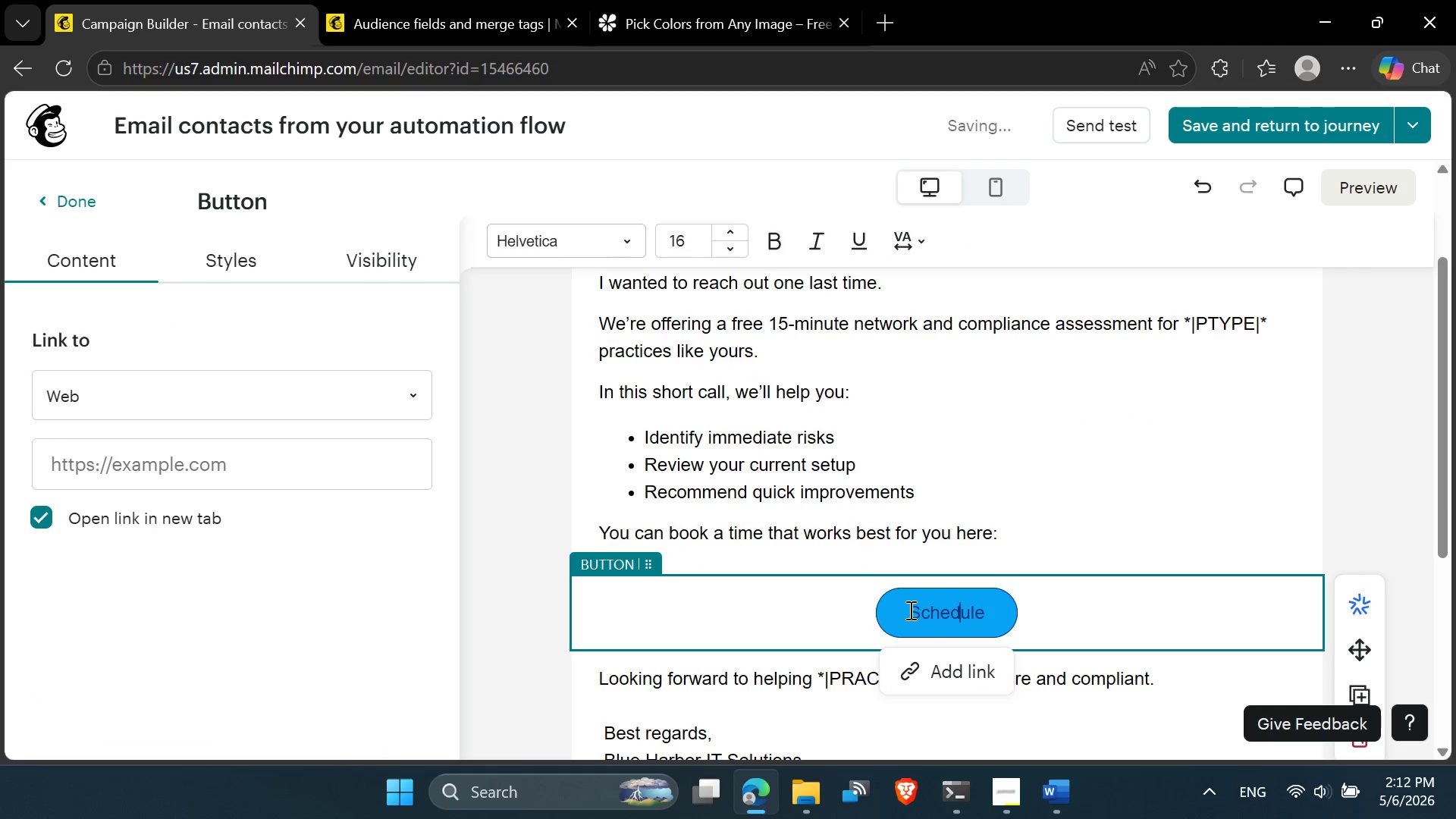 
key(ArrowRight)
 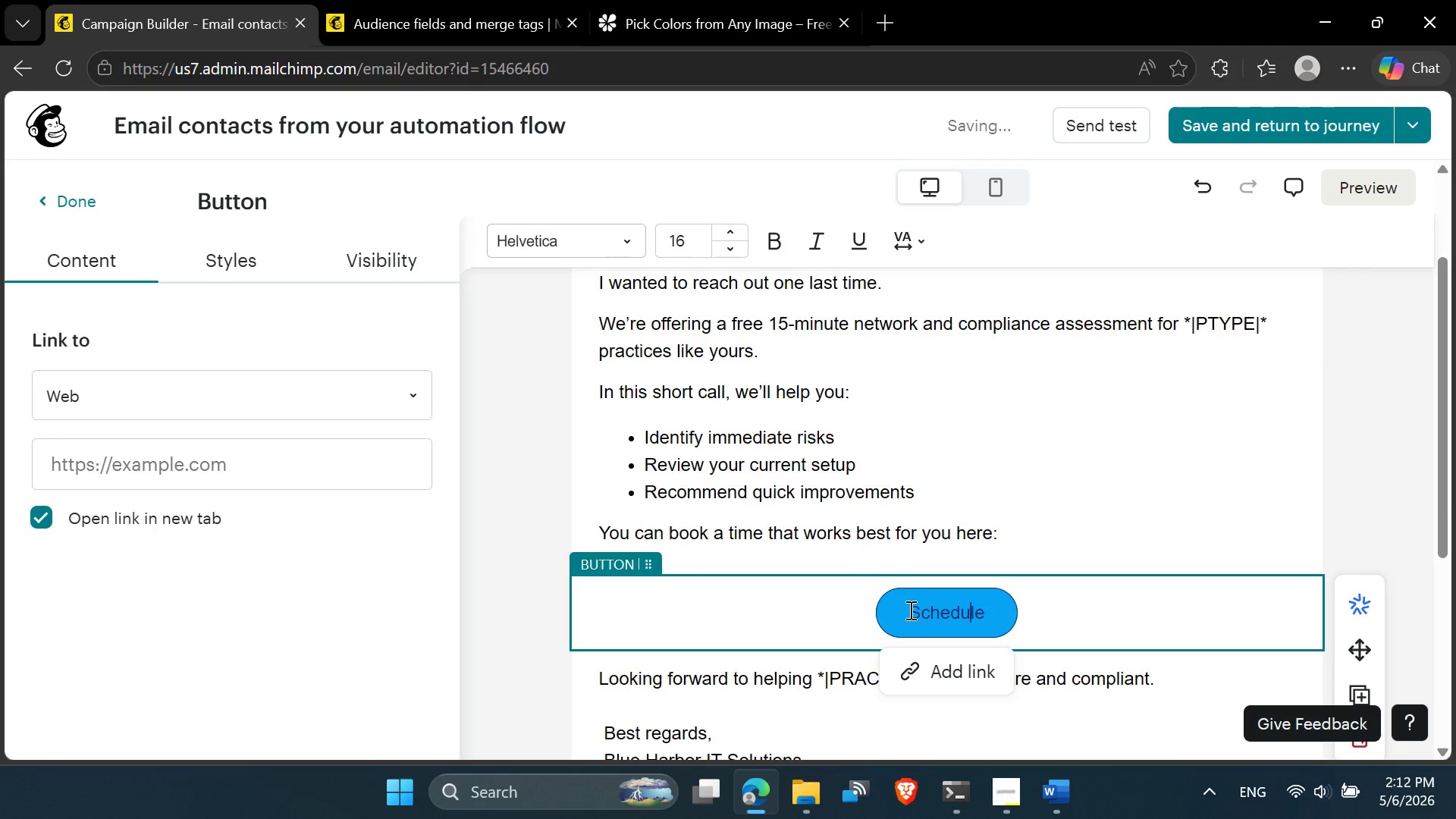 
key(ArrowRight)
 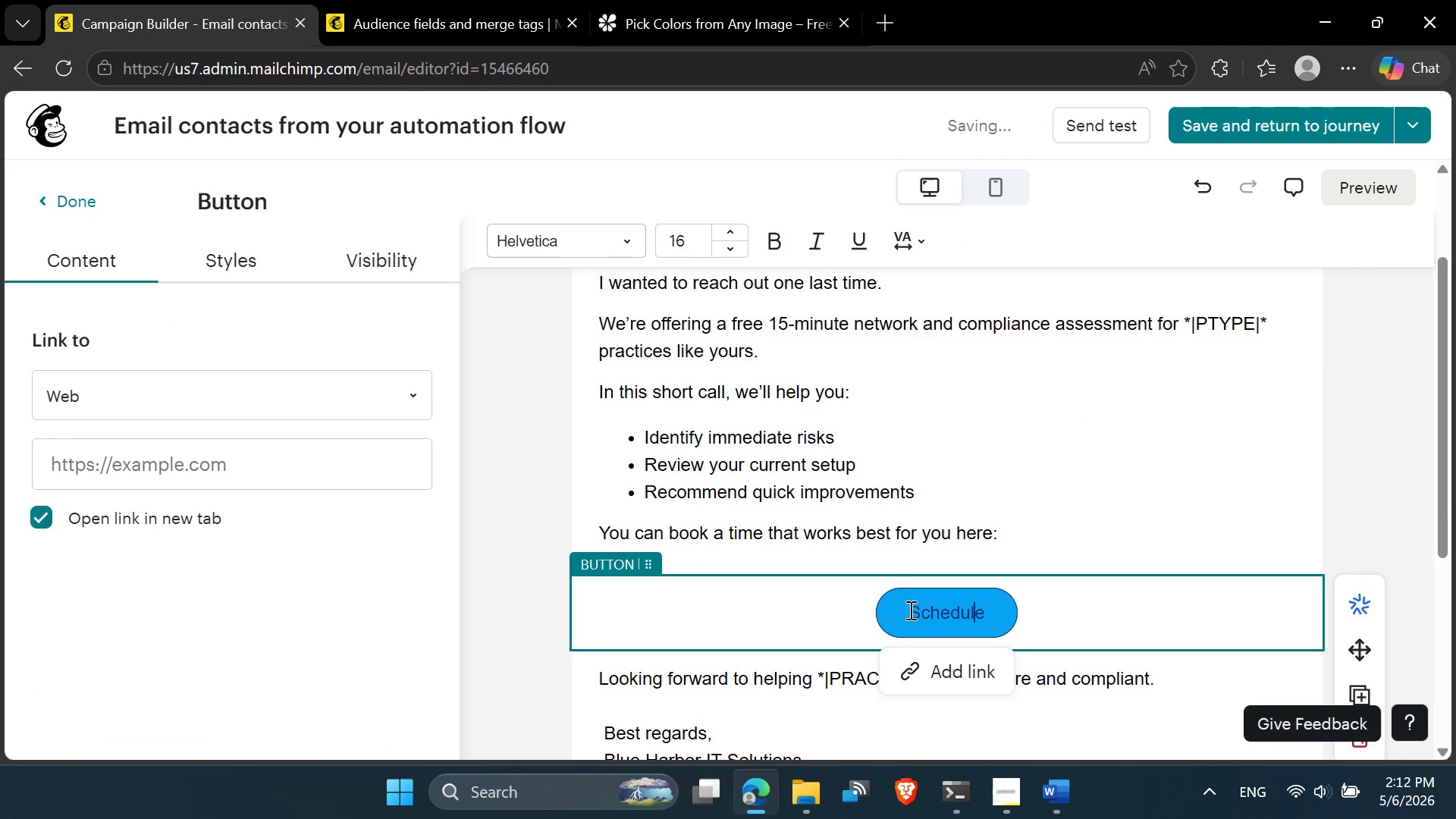 
key(ArrowRight)
 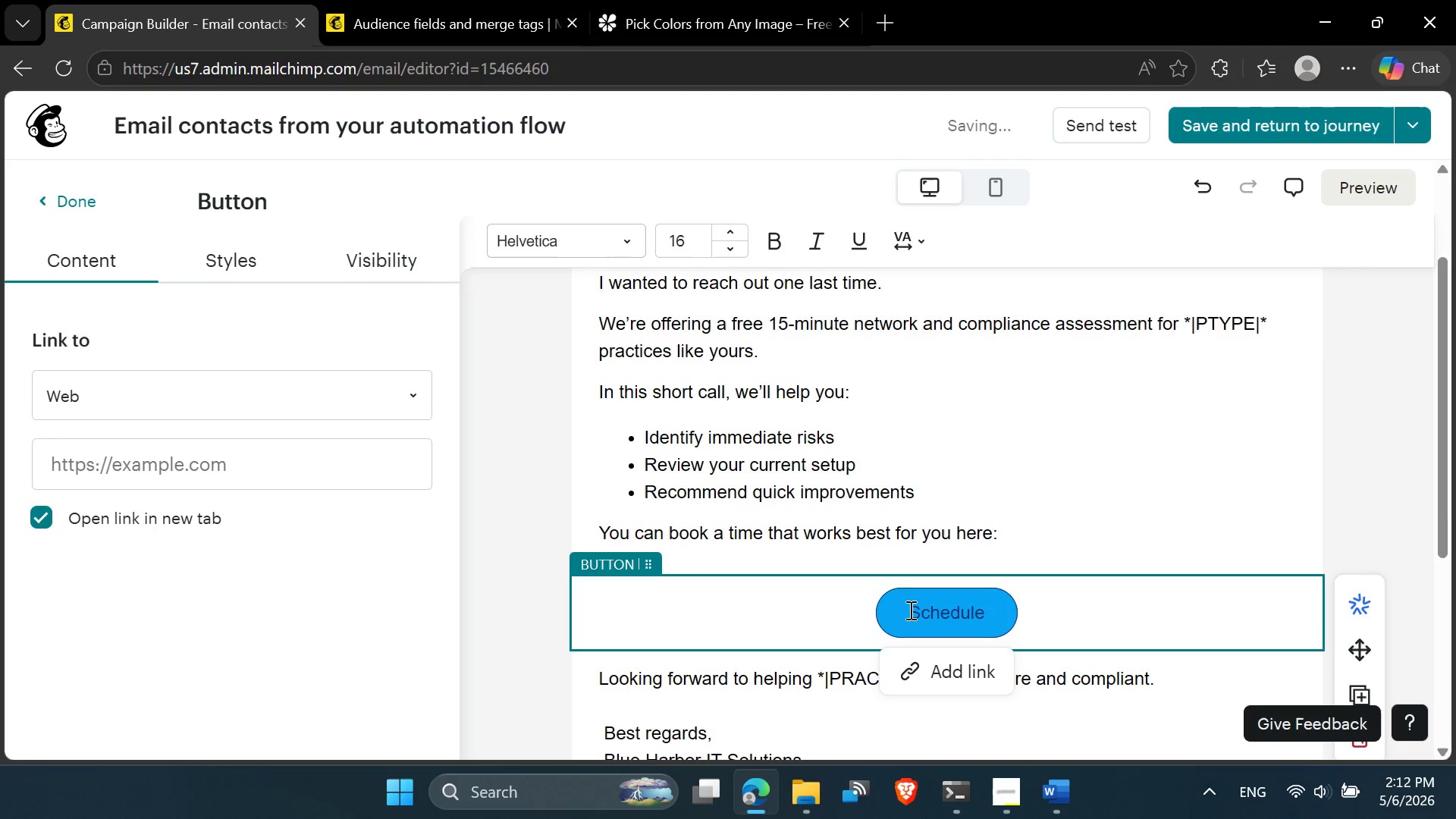 
type( Time)
 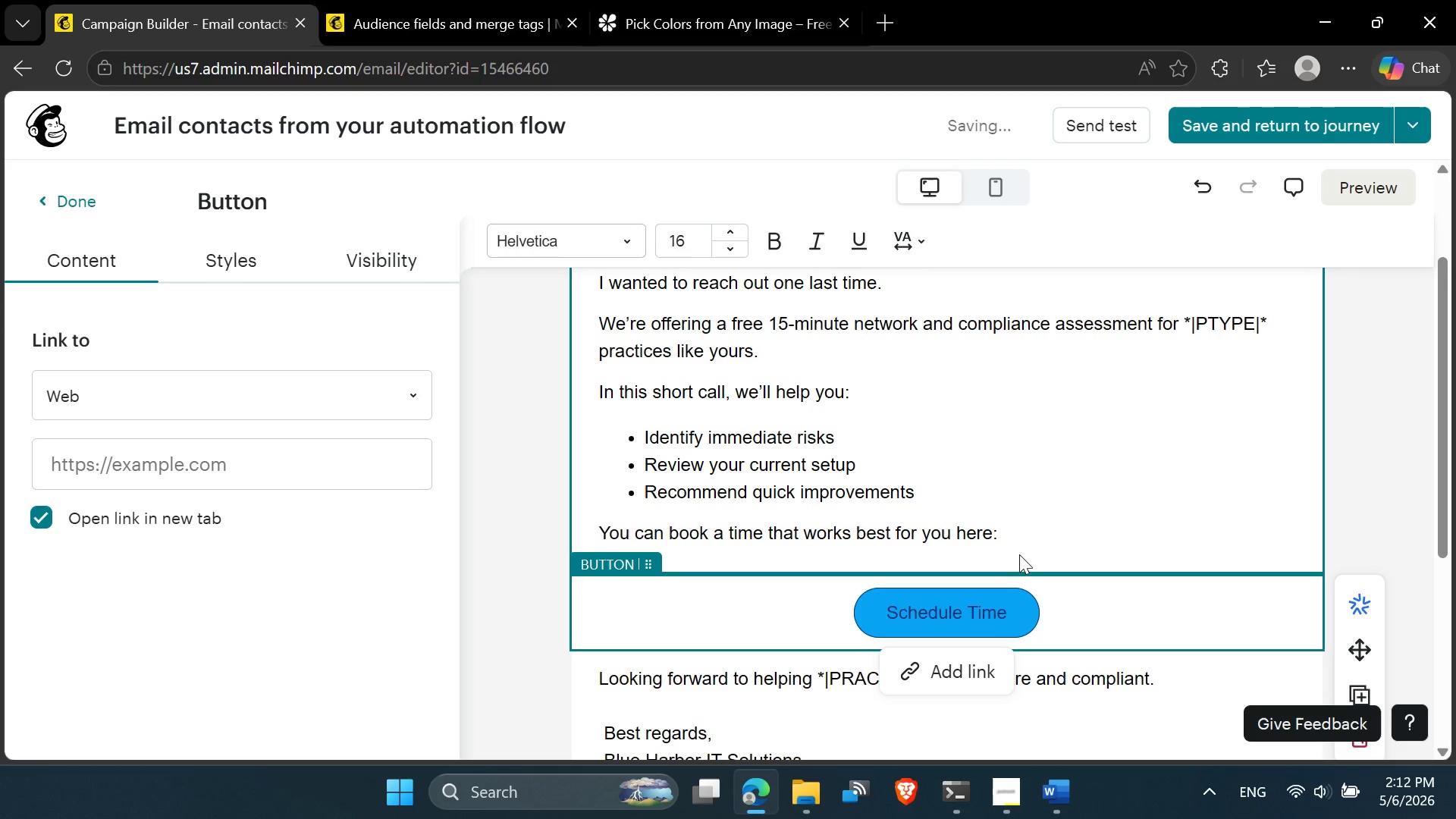 
left_click([1020, 551])
 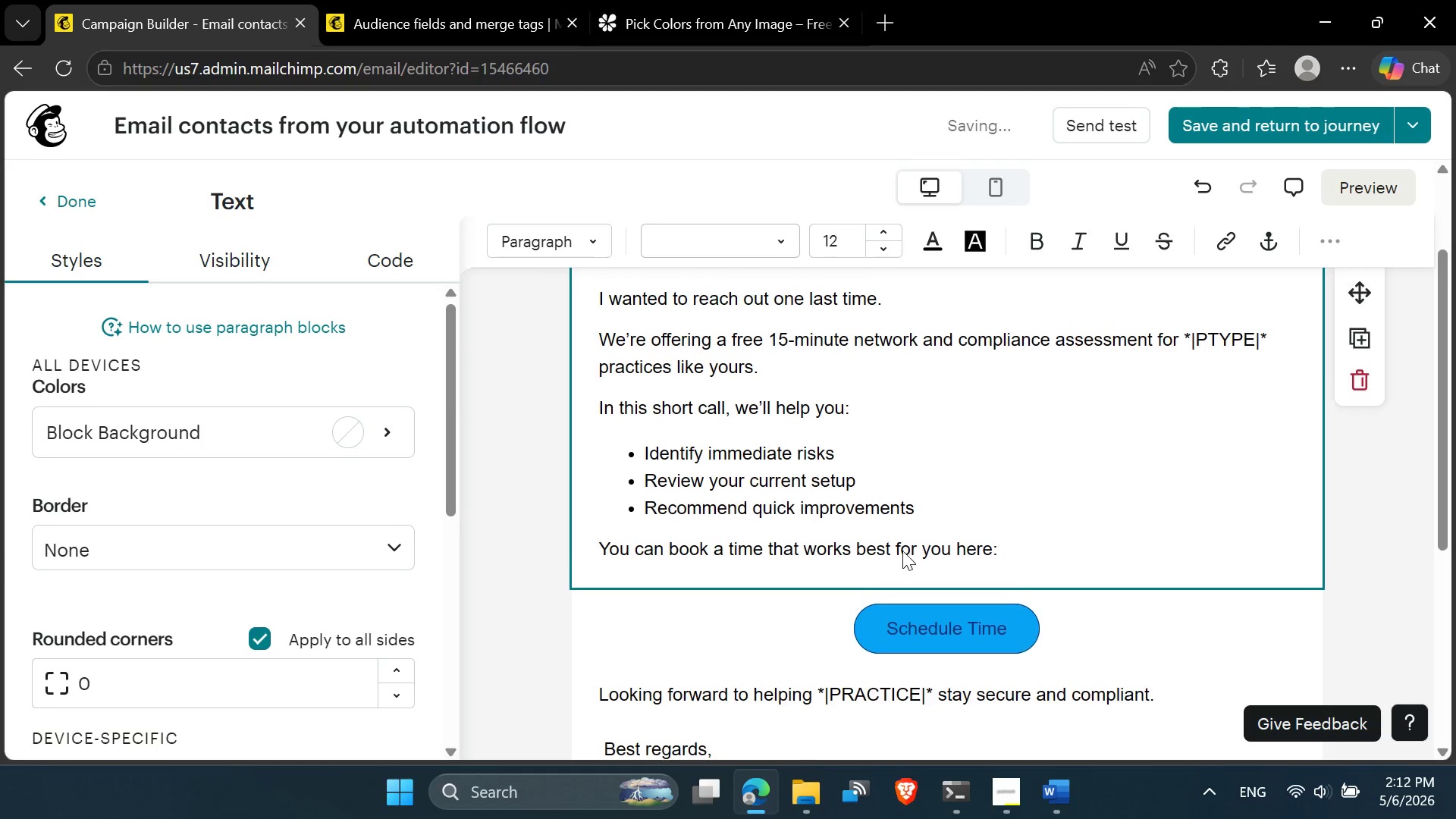 
left_click([892, 541])
 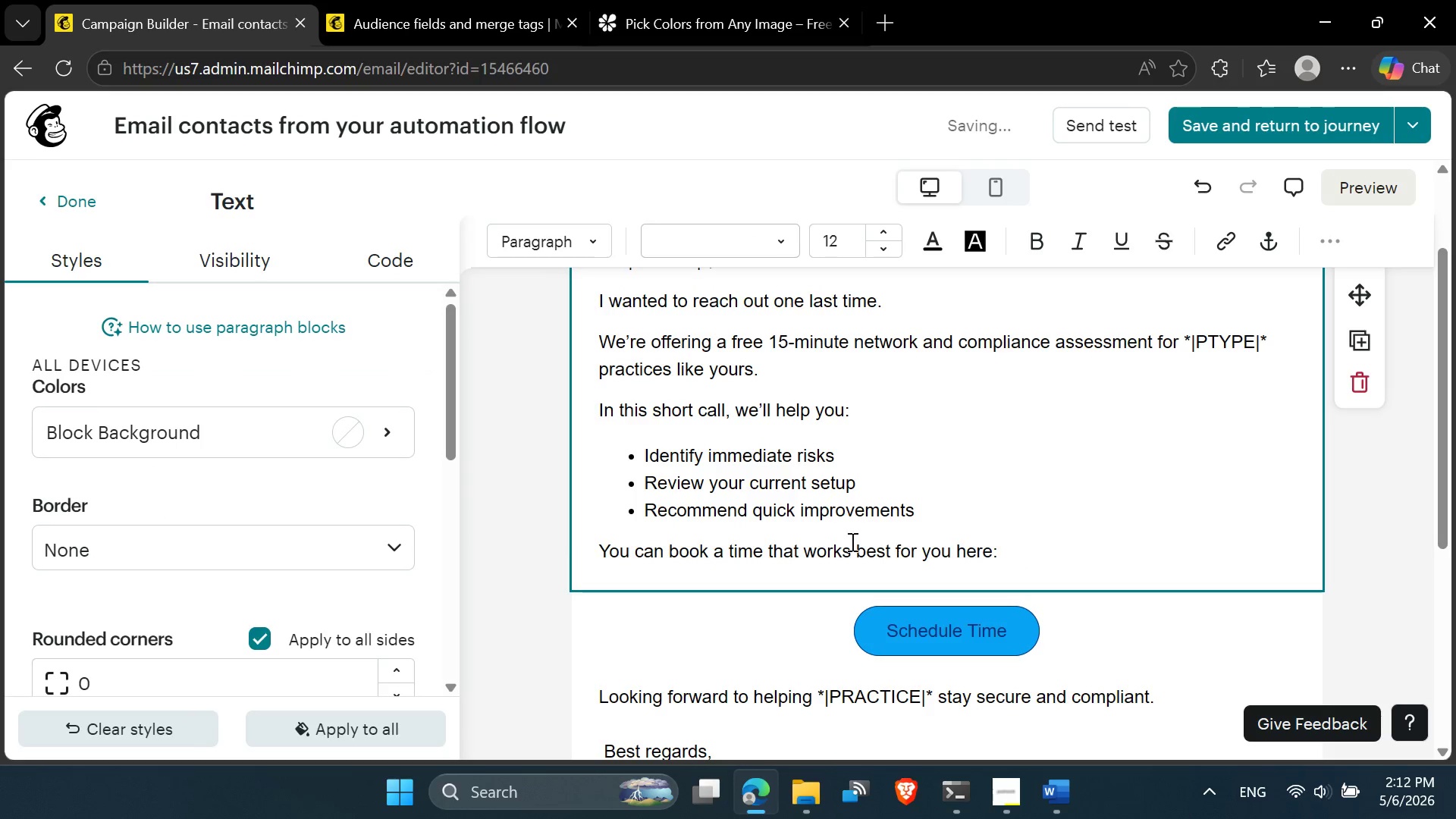 
left_click([821, 531])
 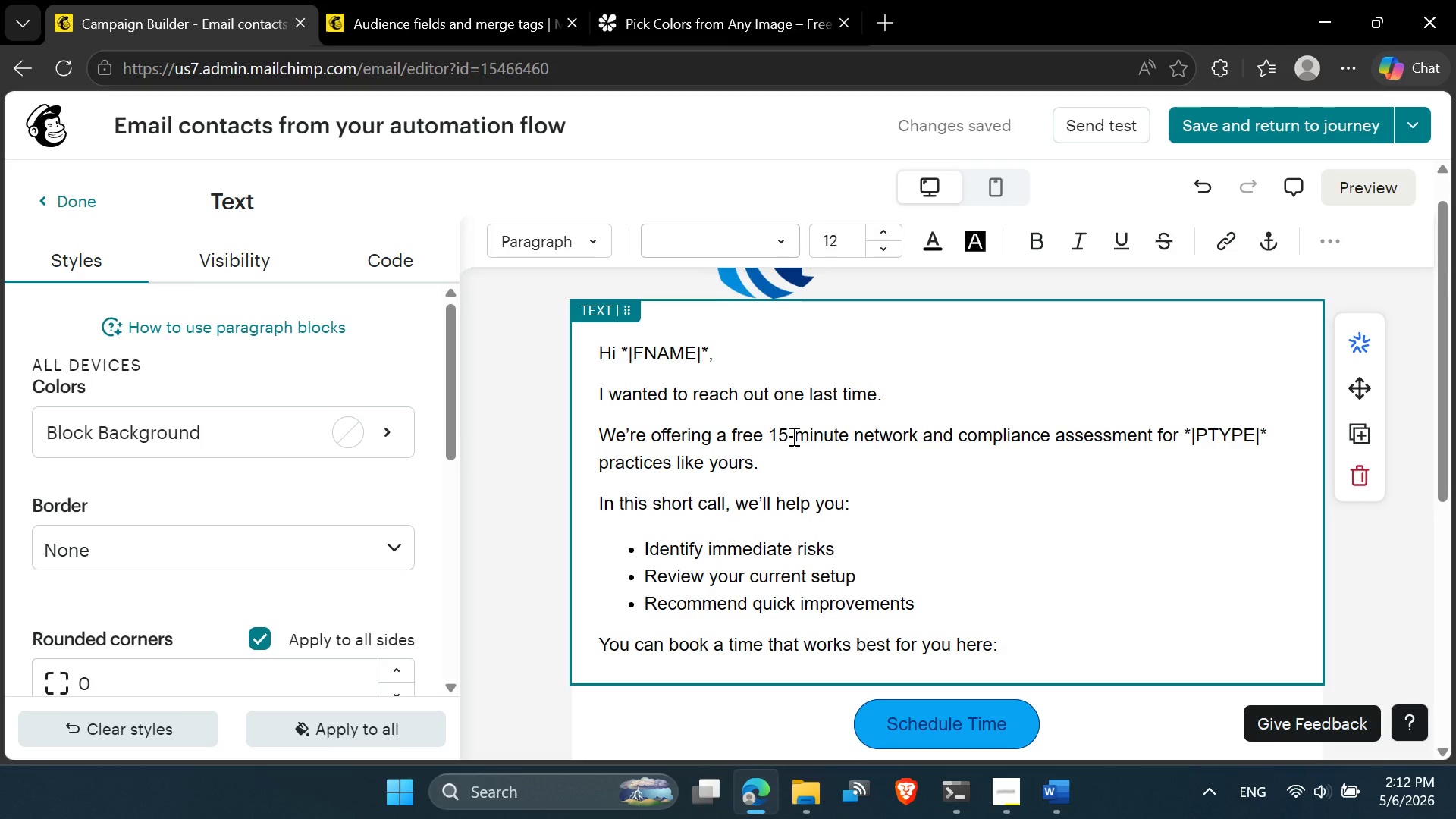 
wait(10.11)
 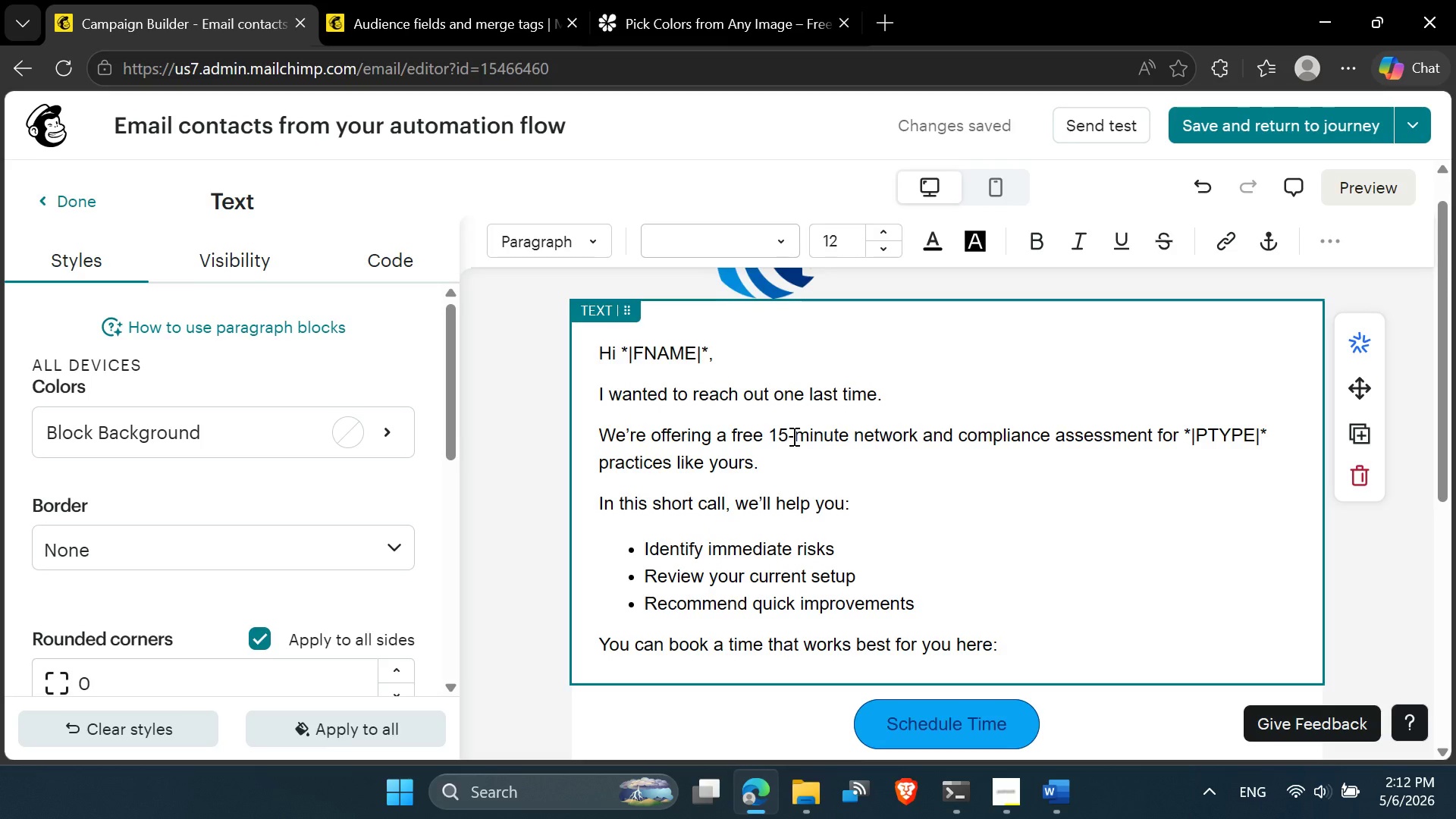 
left_click([918, 630])
 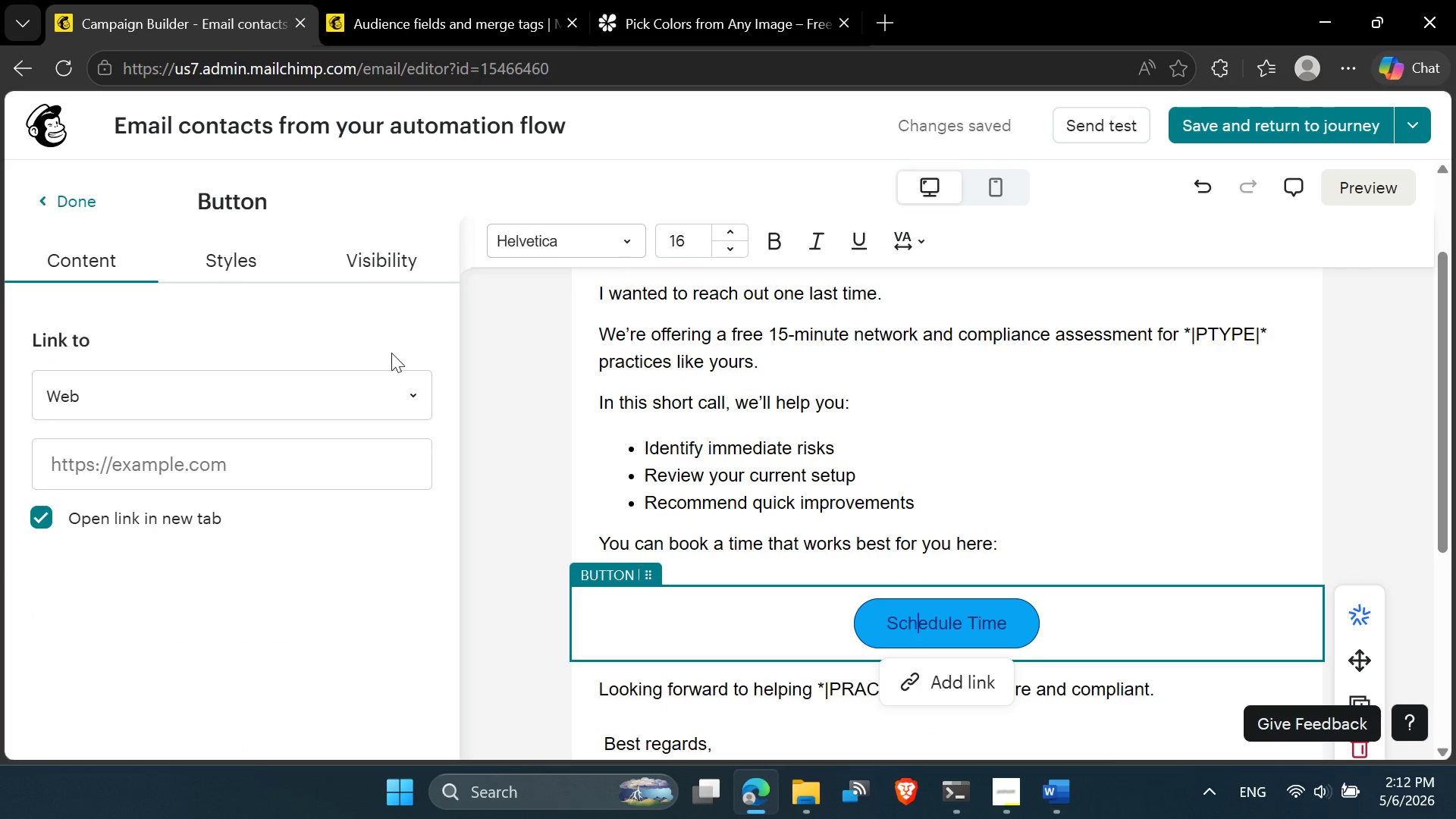 
left_click([232, 267])
 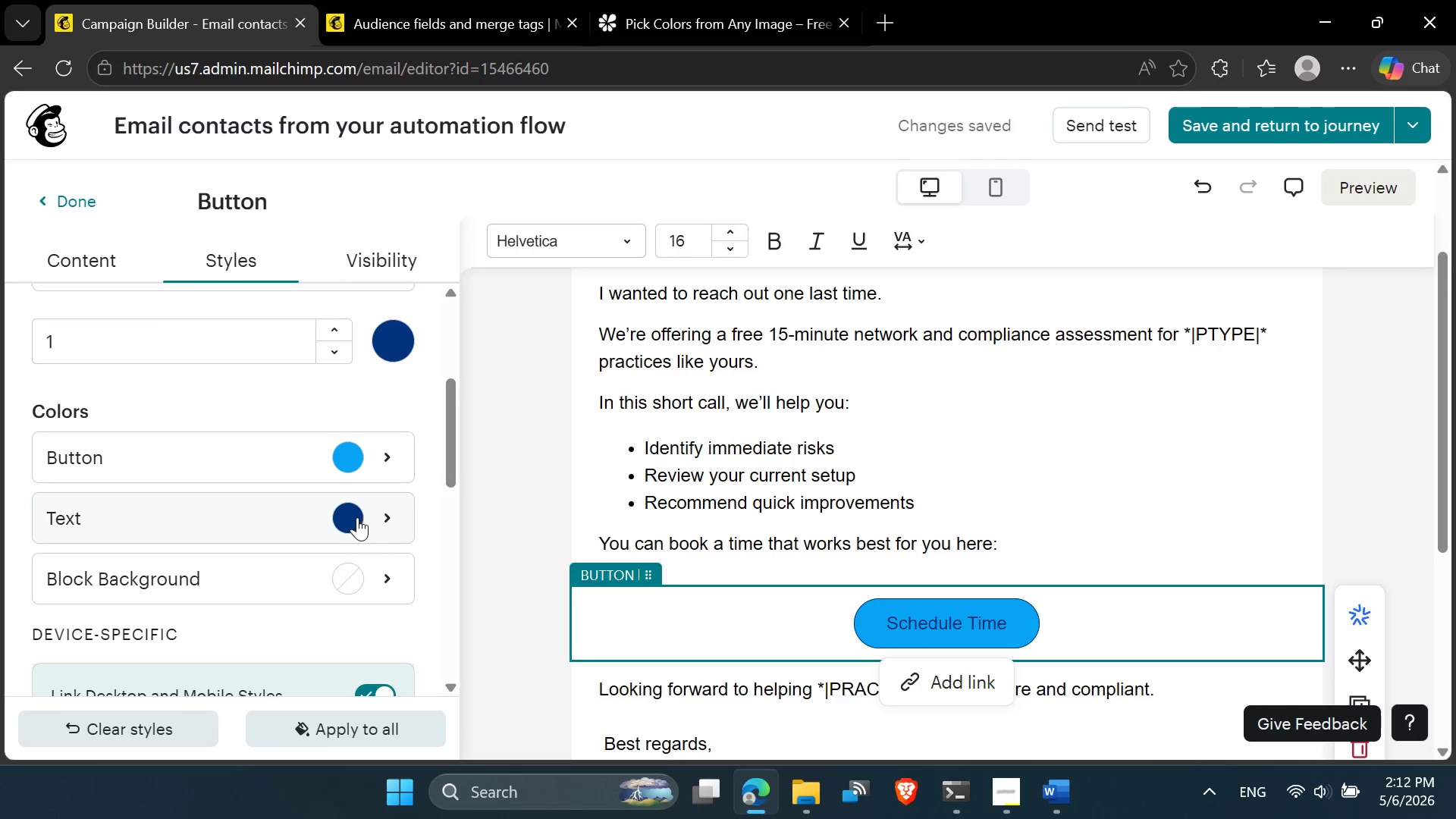 
left_click([351, 515])
 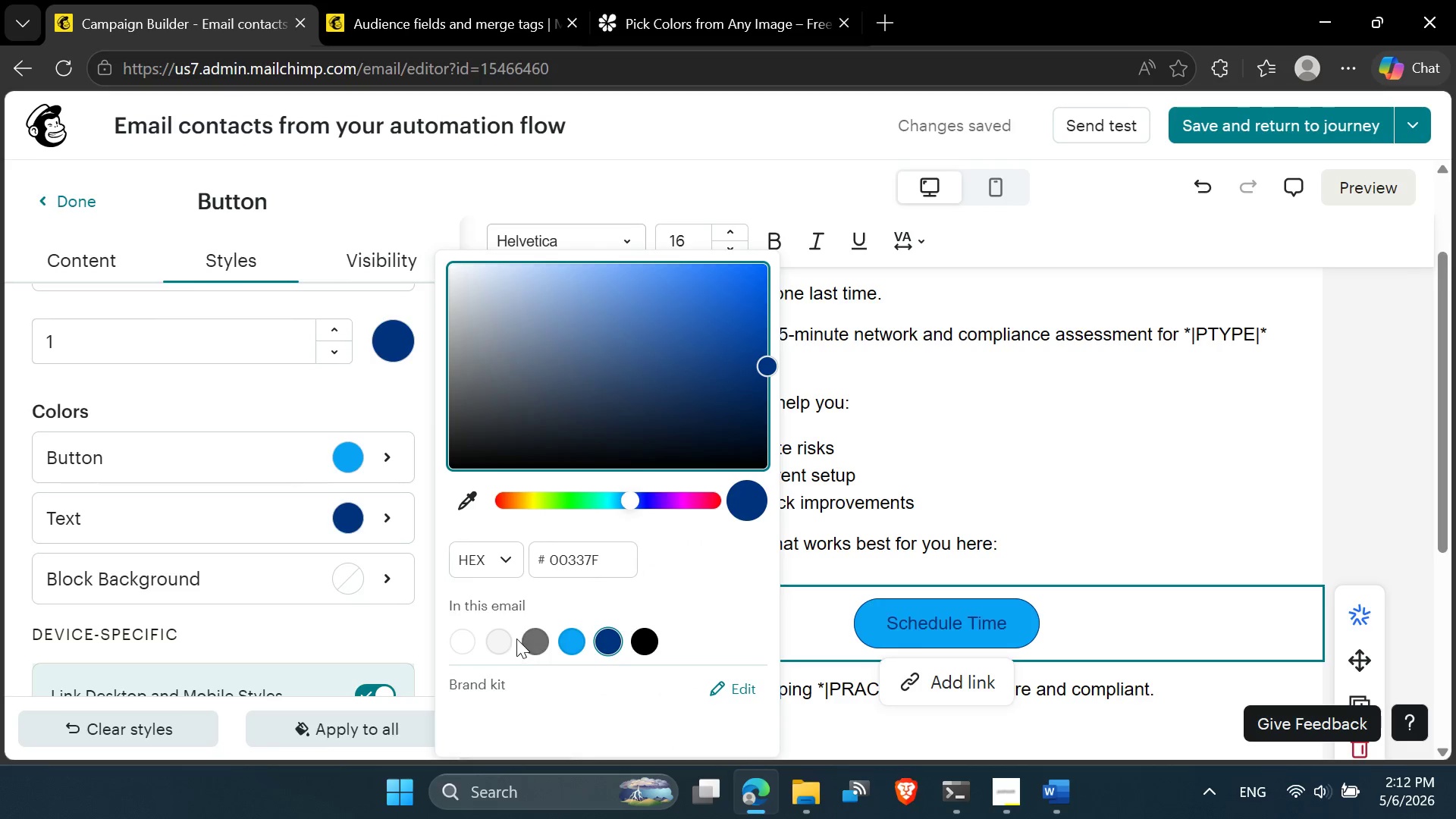 
left_click([534, 638])
 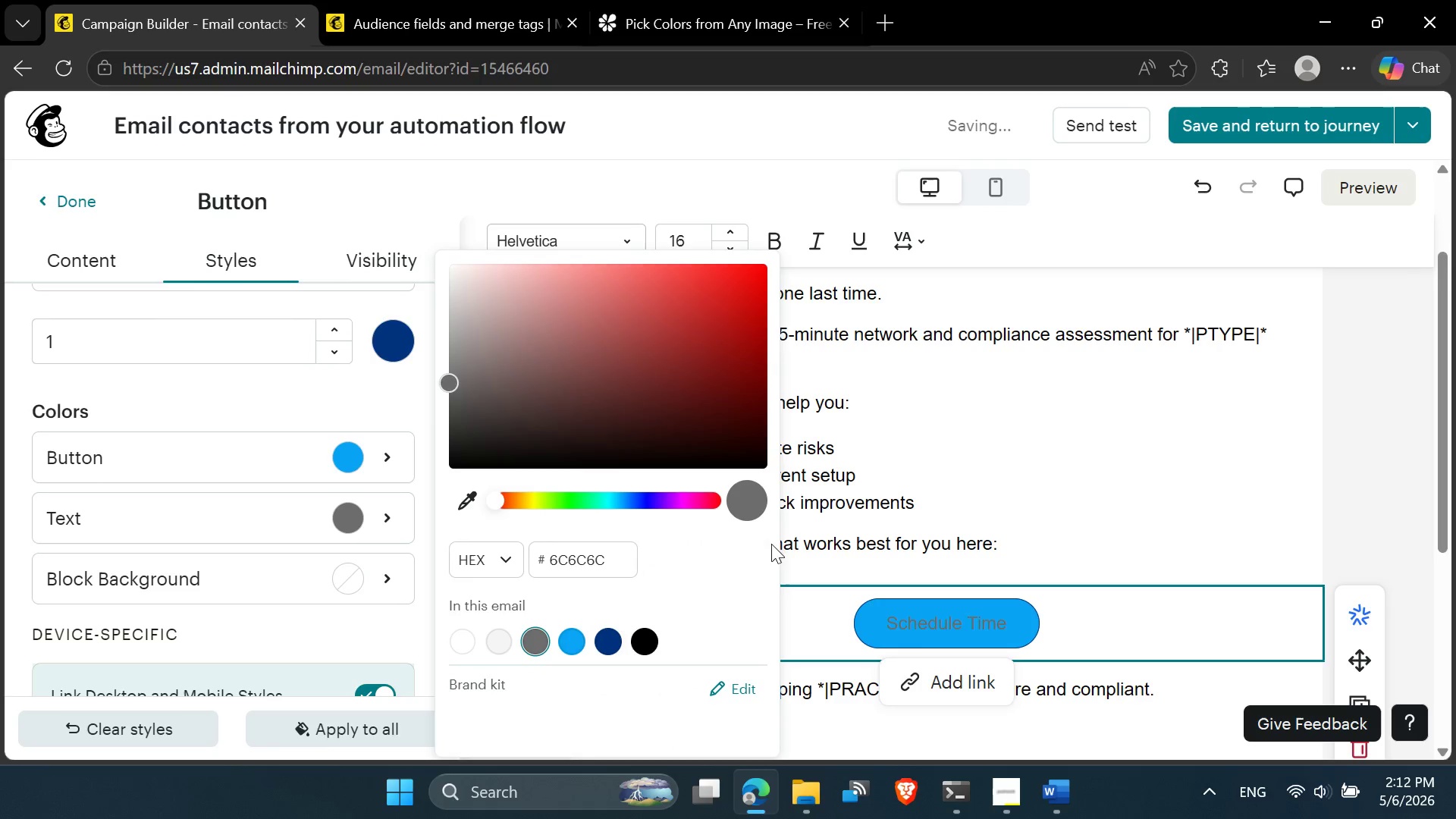 
left_click([959, 473])
 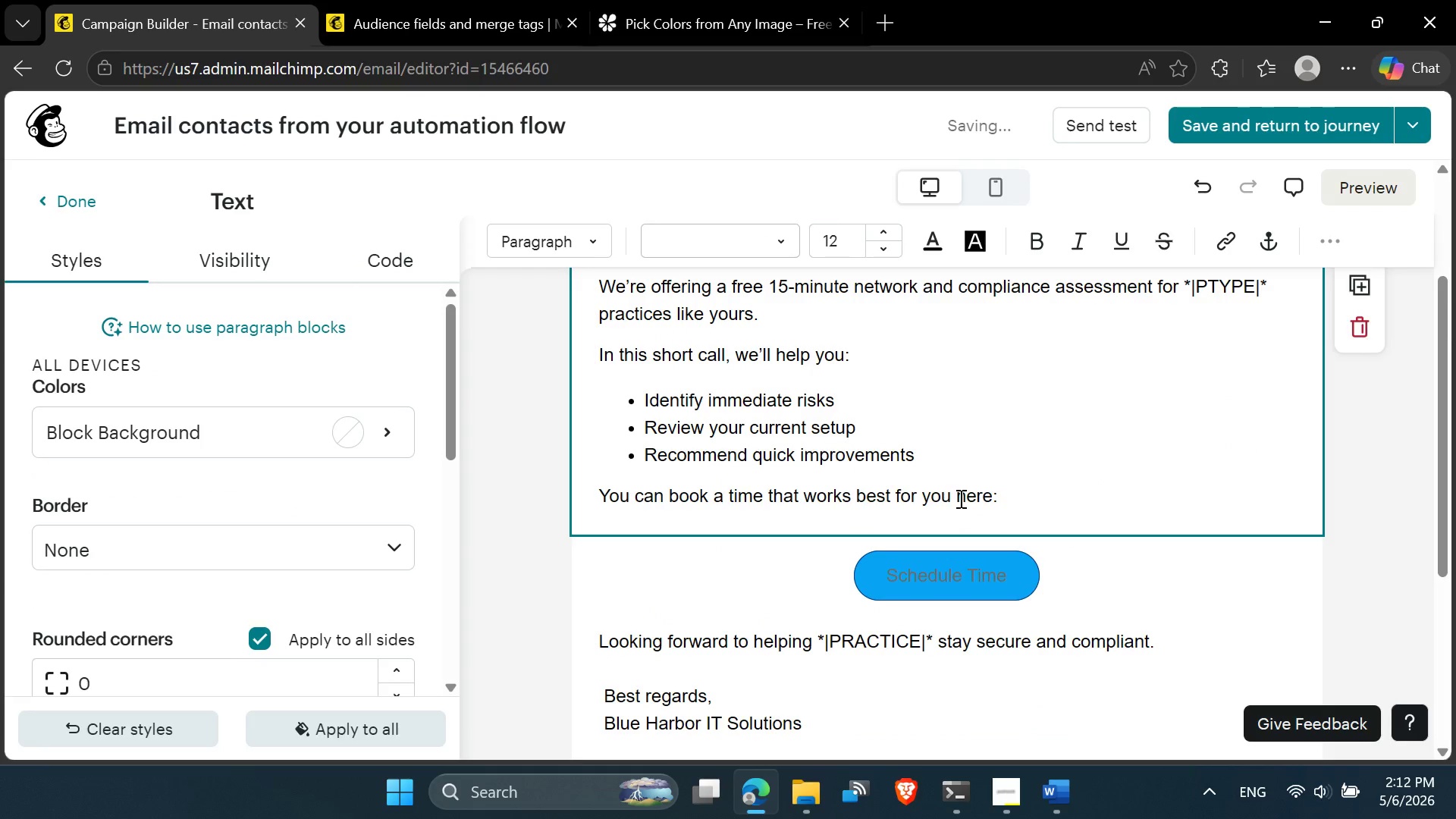 
wait(9.06)
 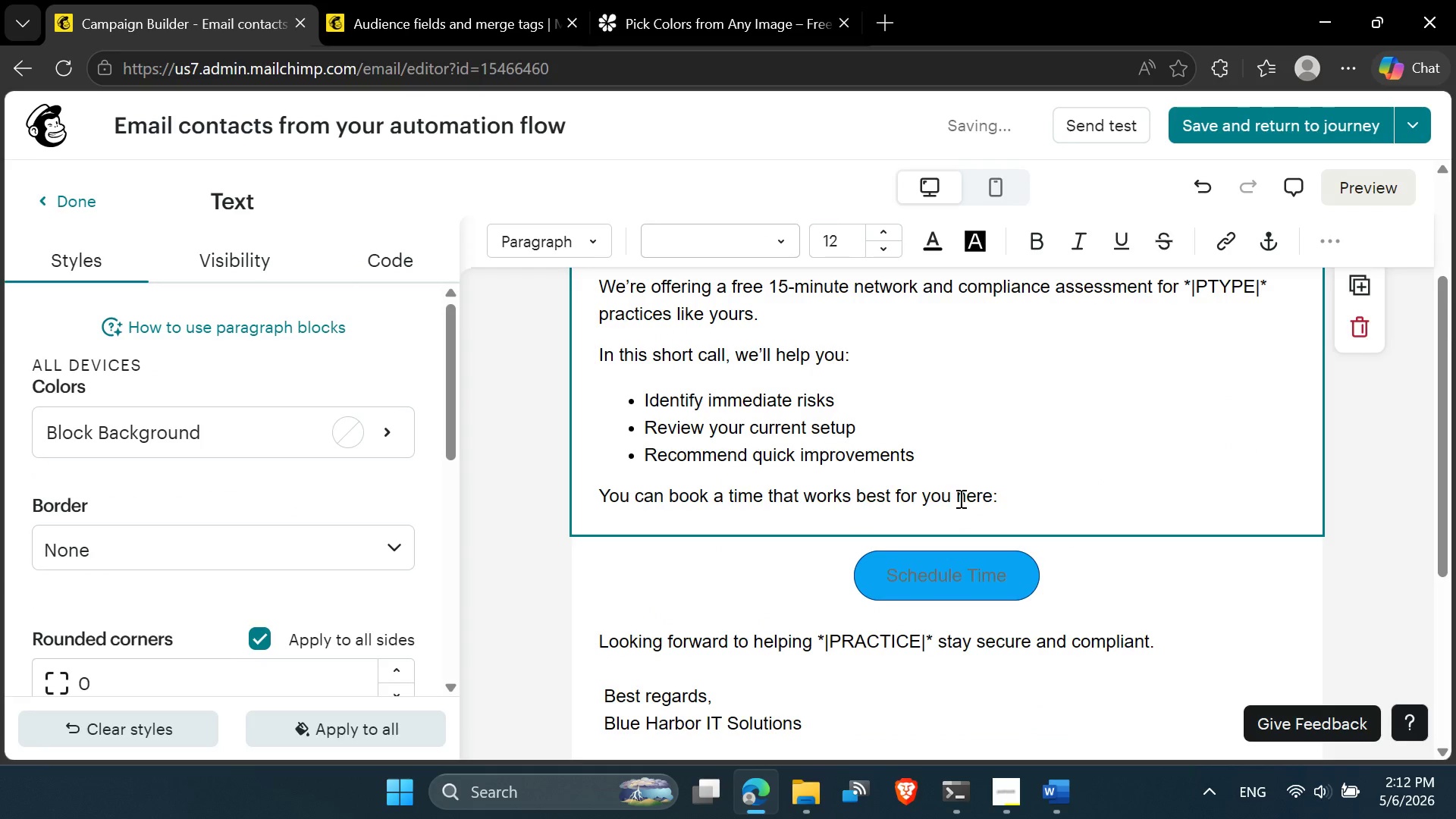 
key(Control+ControlLeft)
 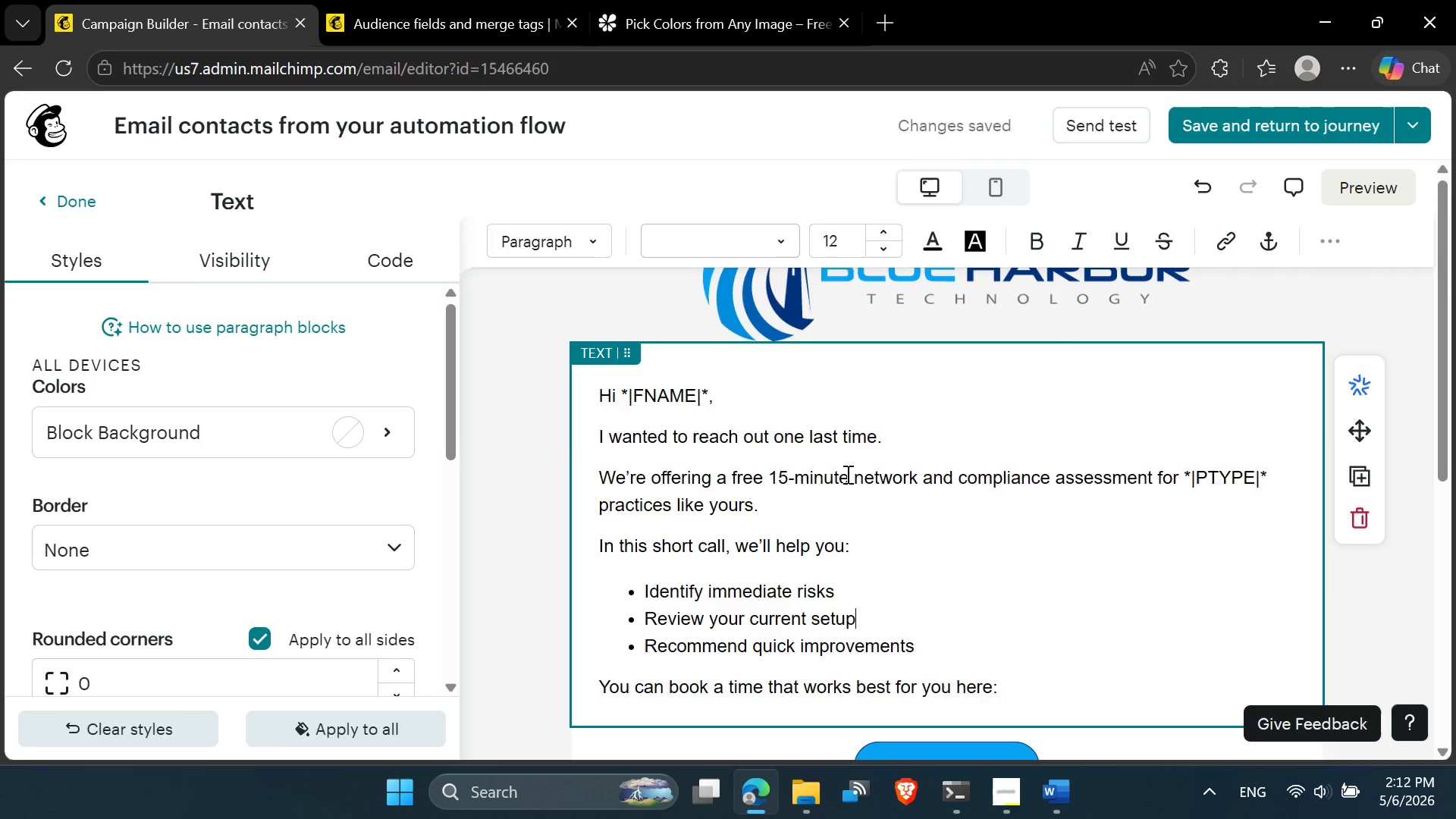 
key(Control+A)
 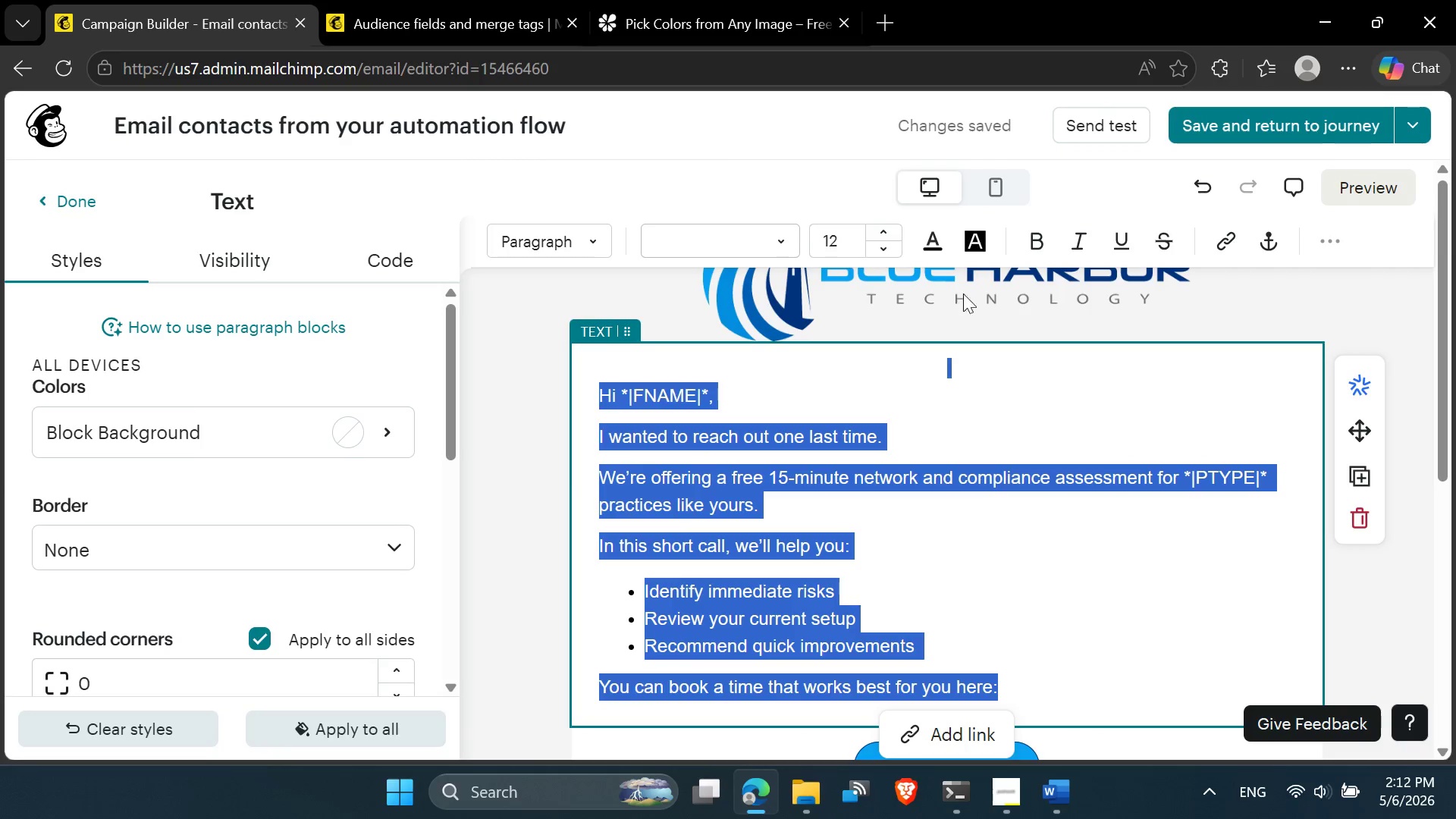 
left_click([996, 189])
 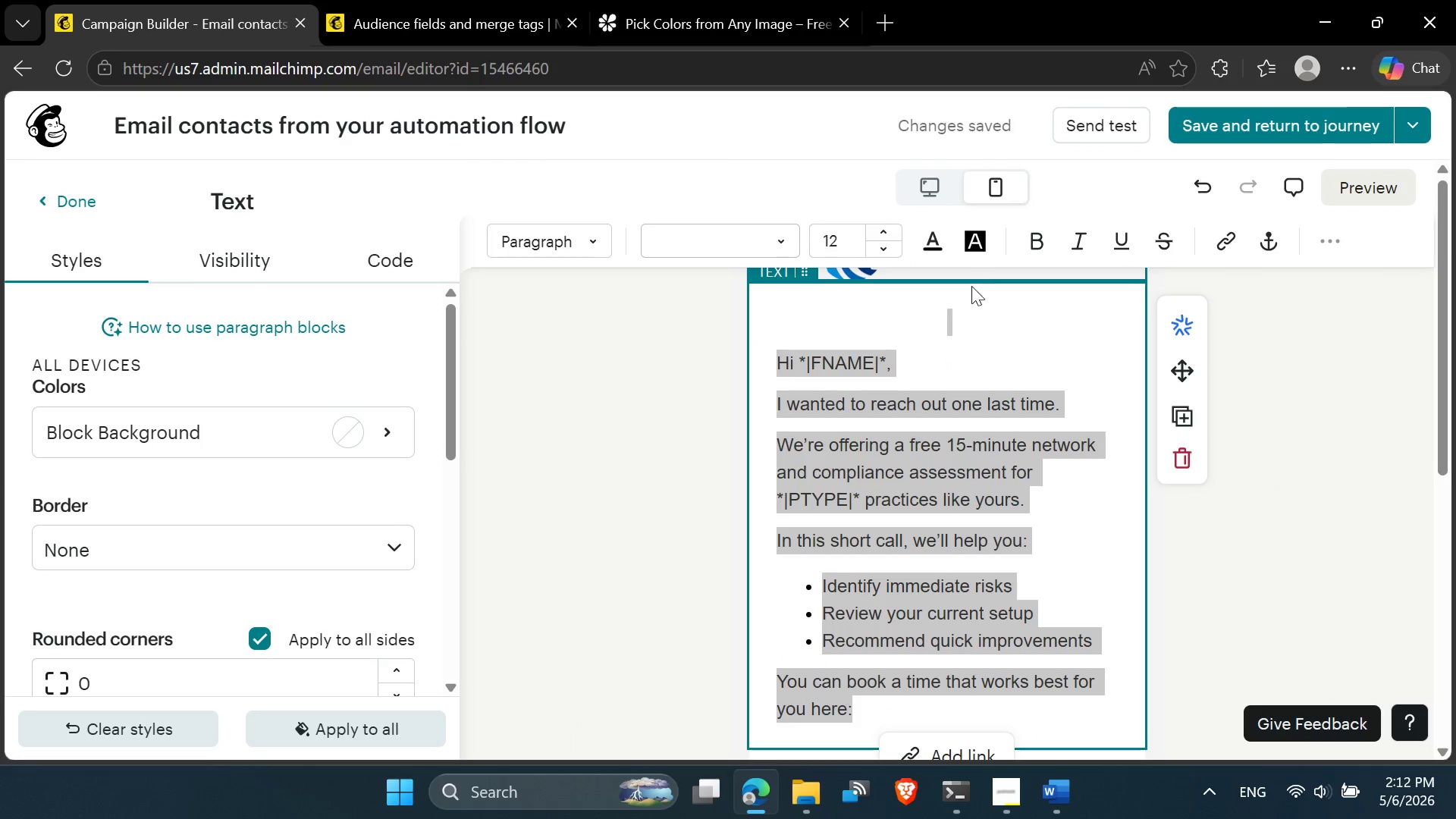 
left_click([956, 302])
 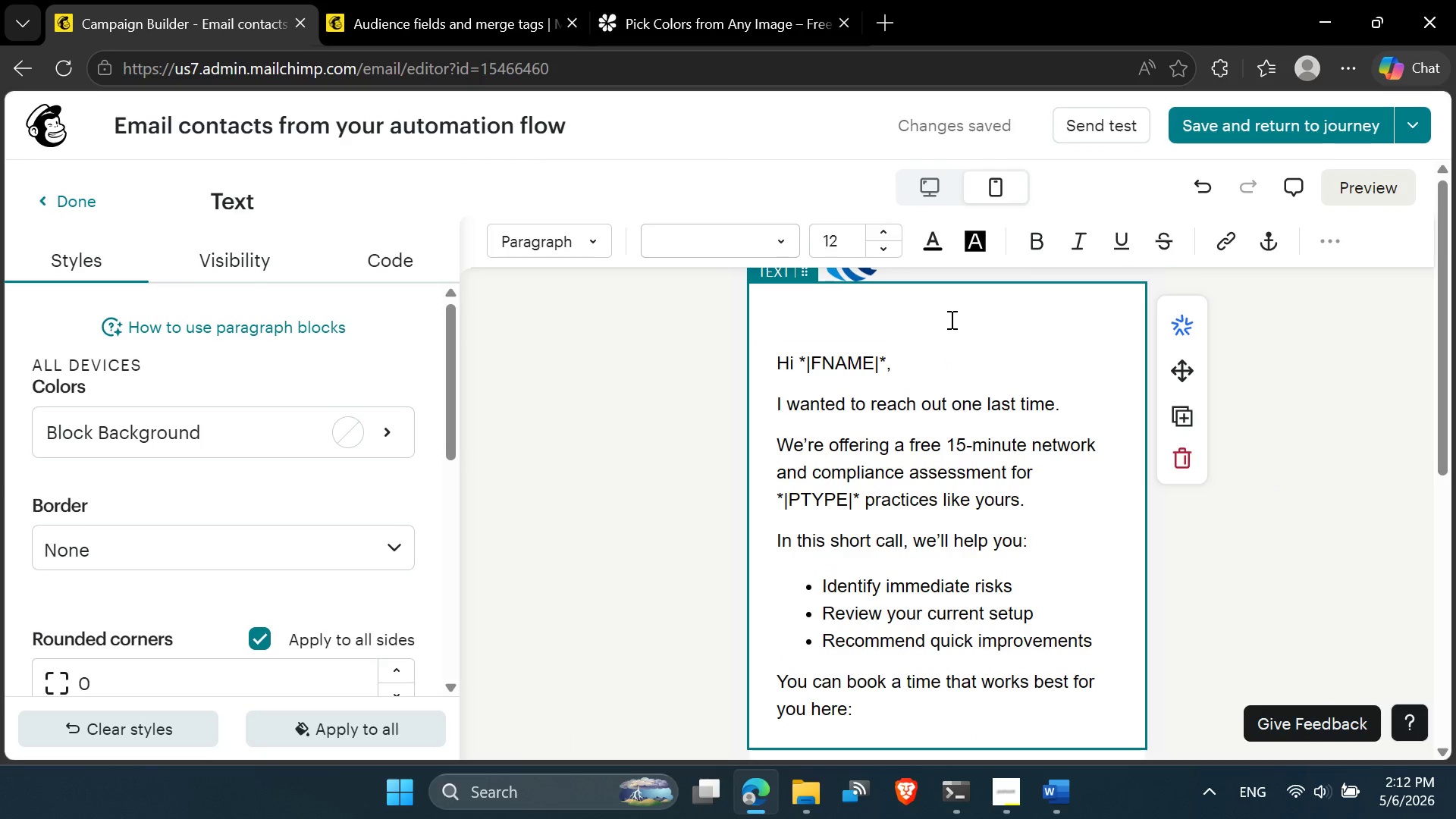 
left_click([950, 319])
 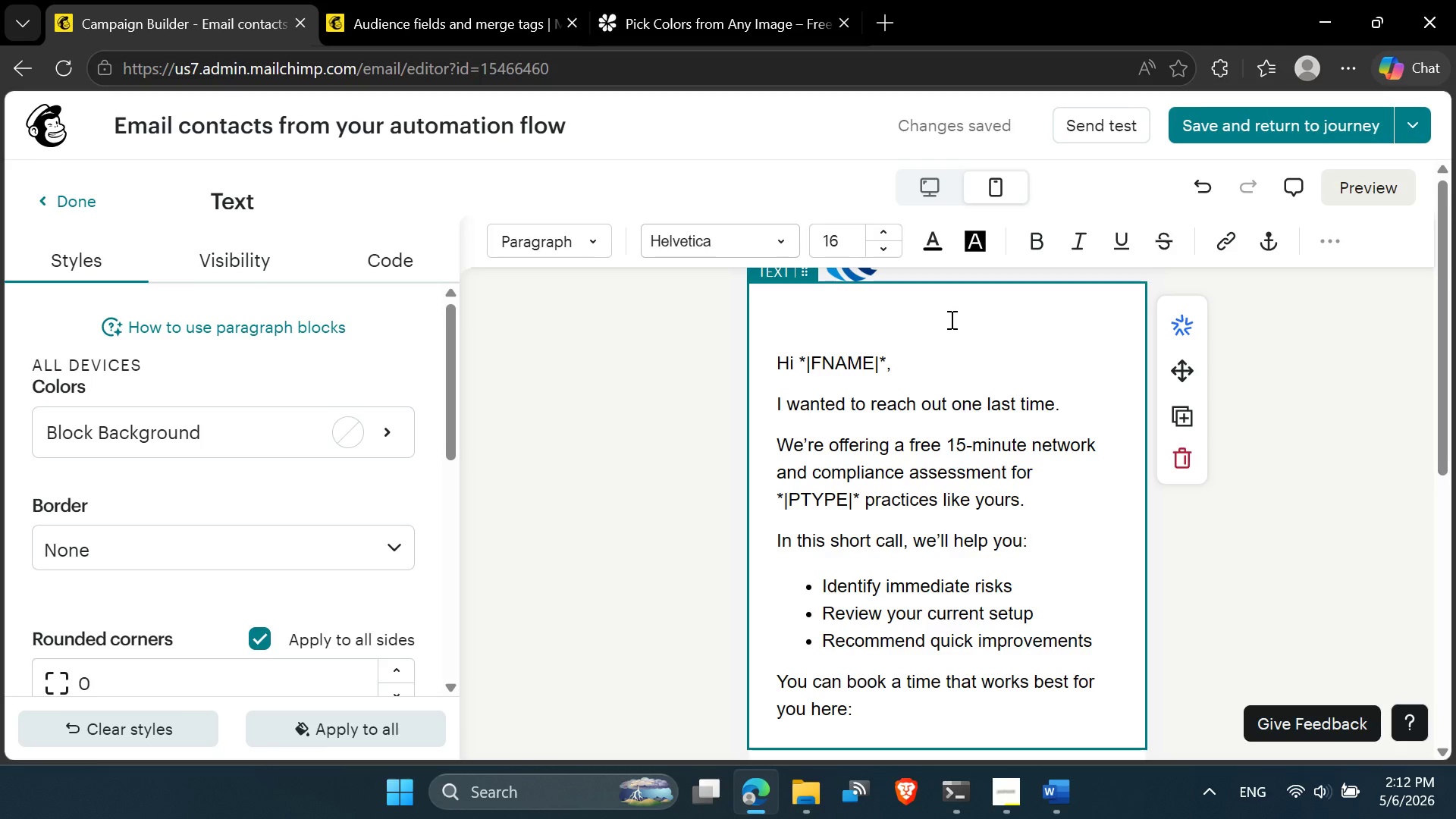 
key(Delete)
 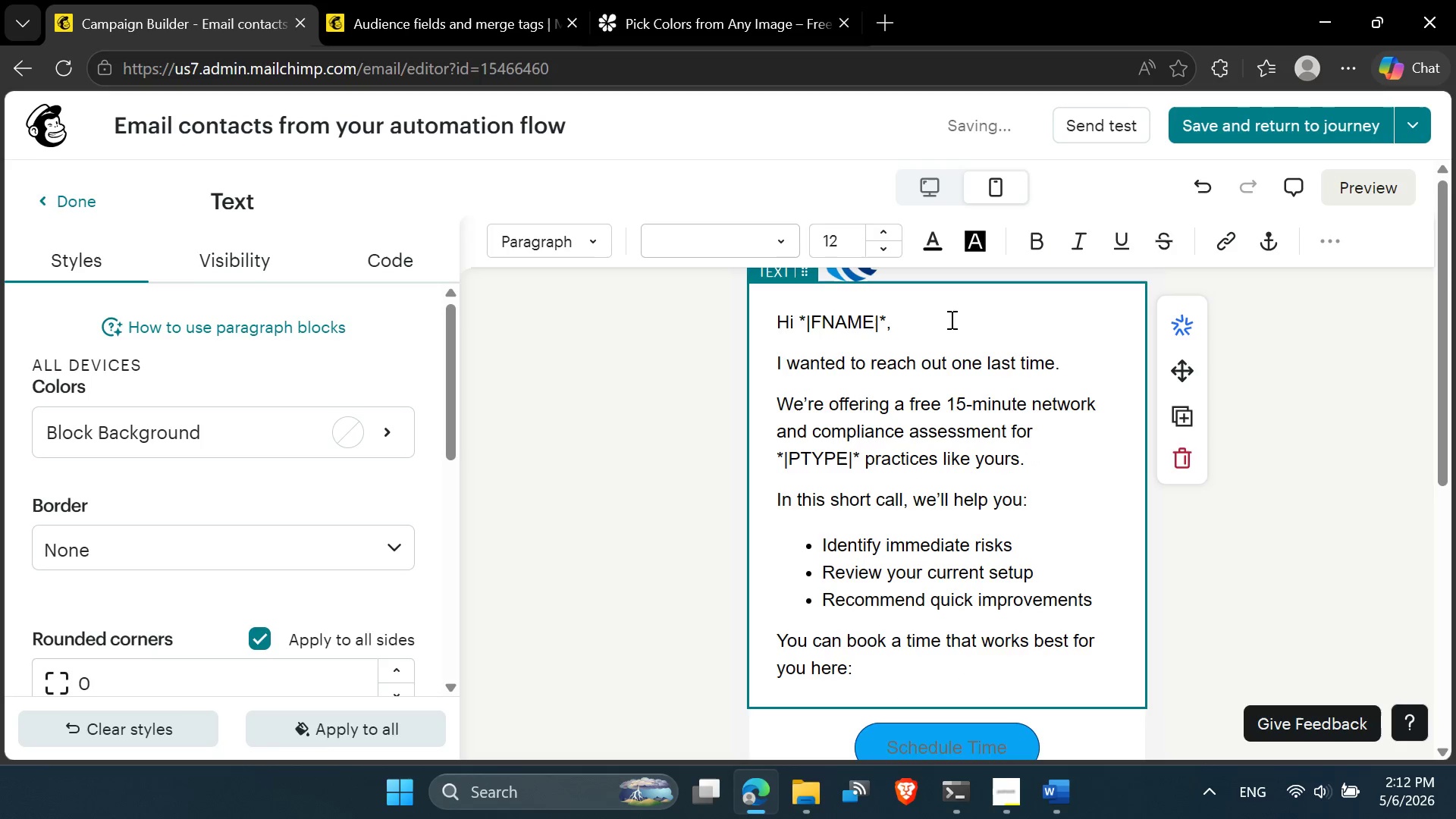 
mouse_move([899, 468])
 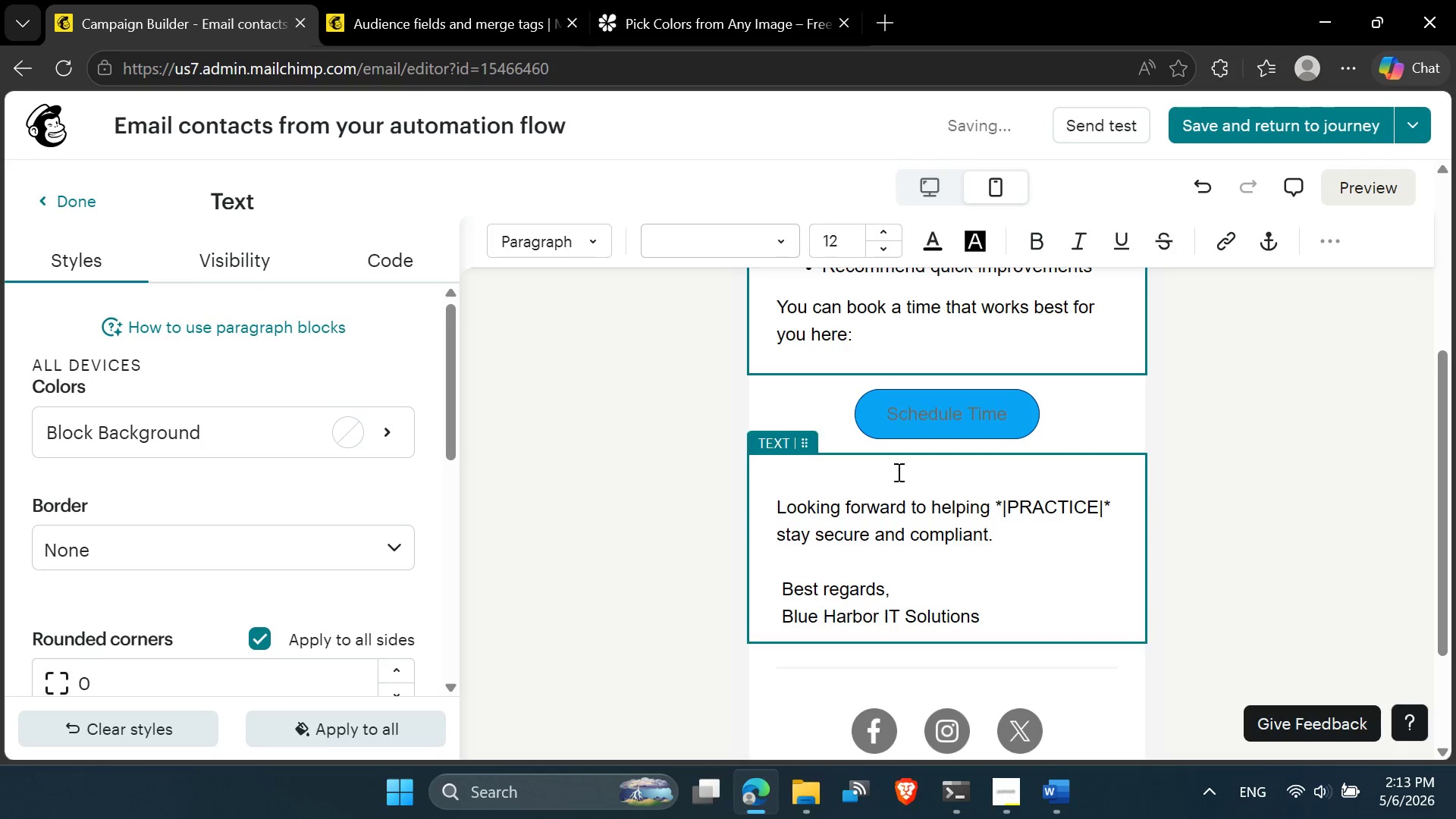 
left_click([897, 472])
 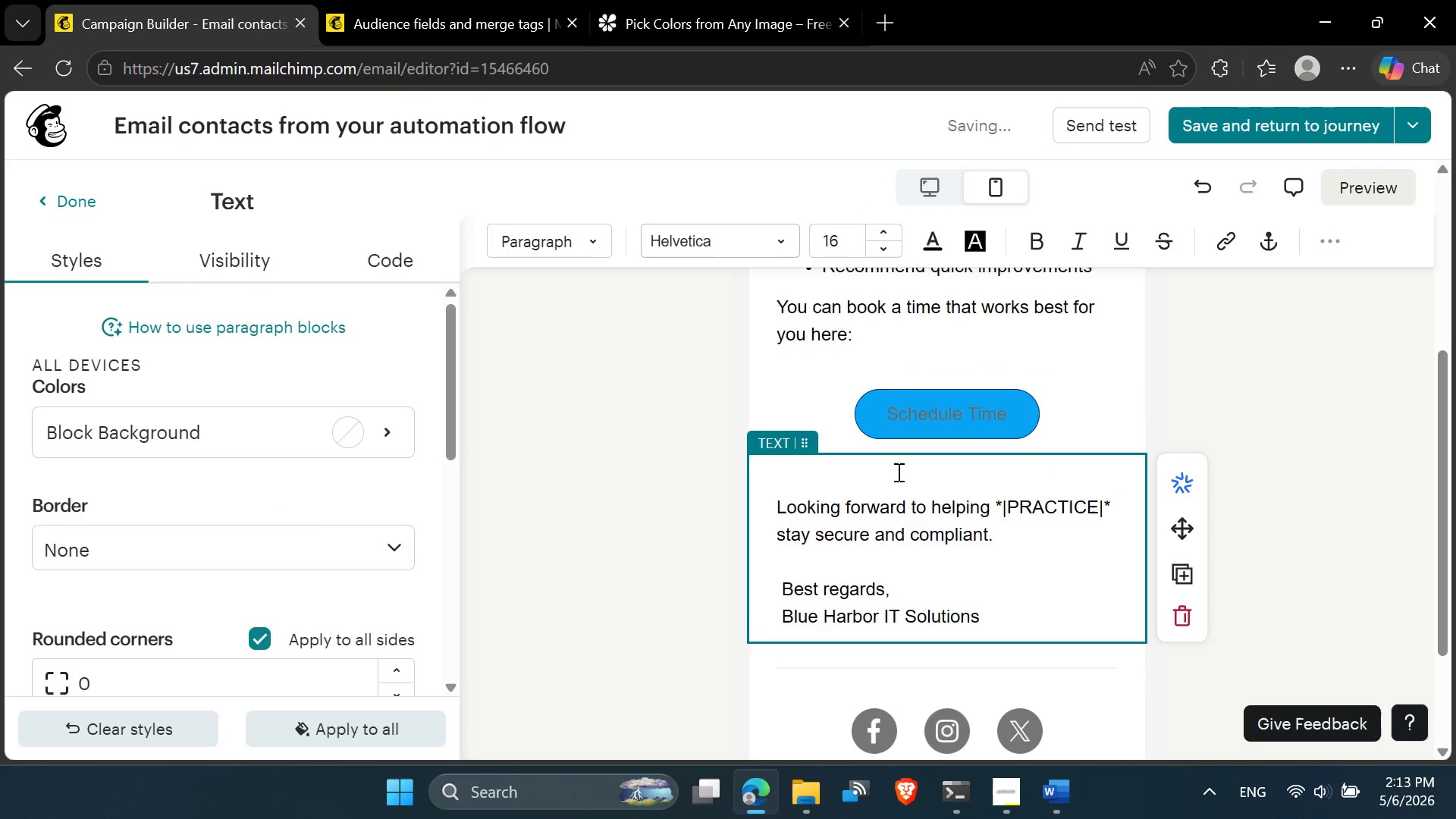 
key(Delete)
 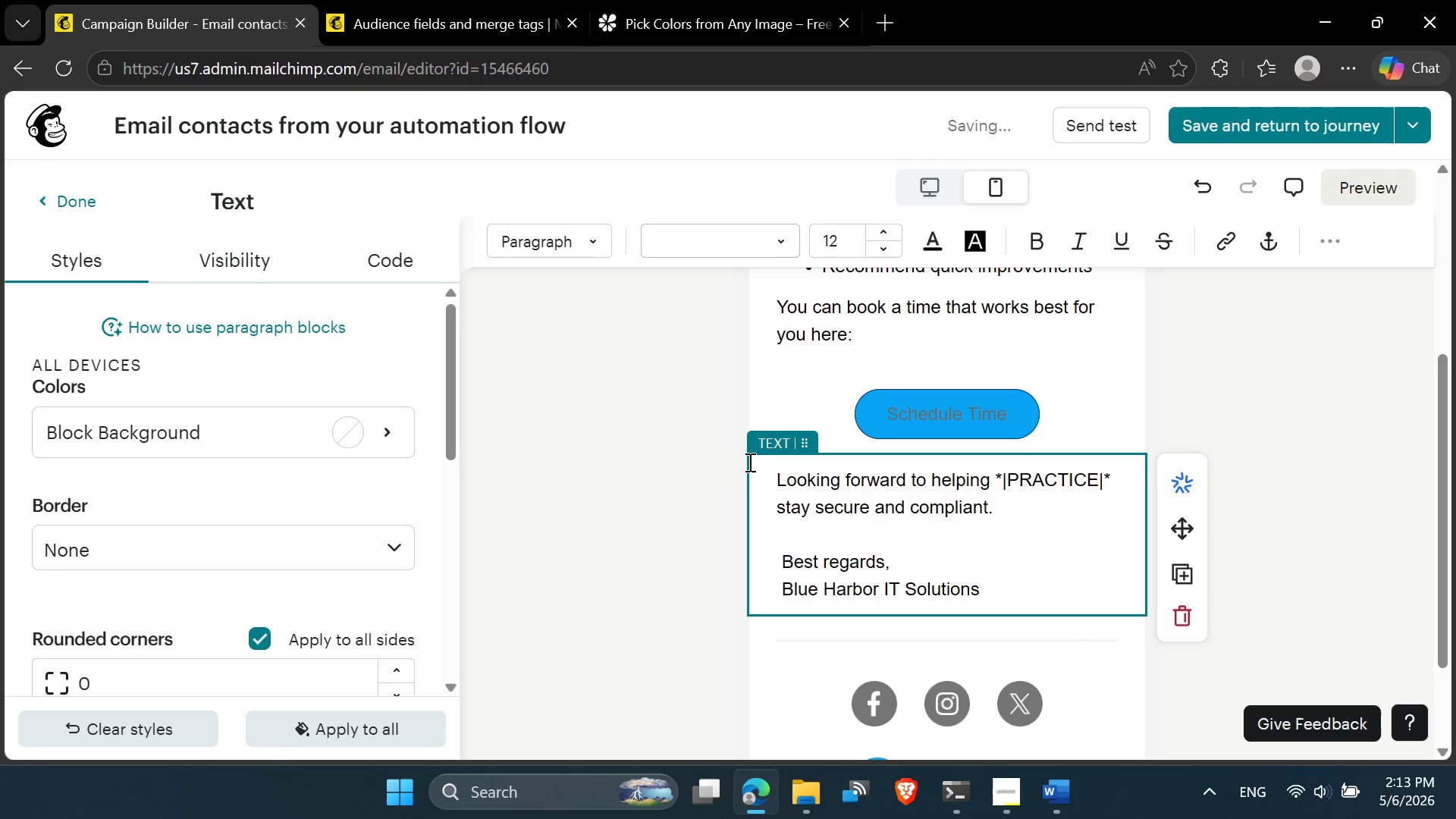 
left_click([730, 456])
 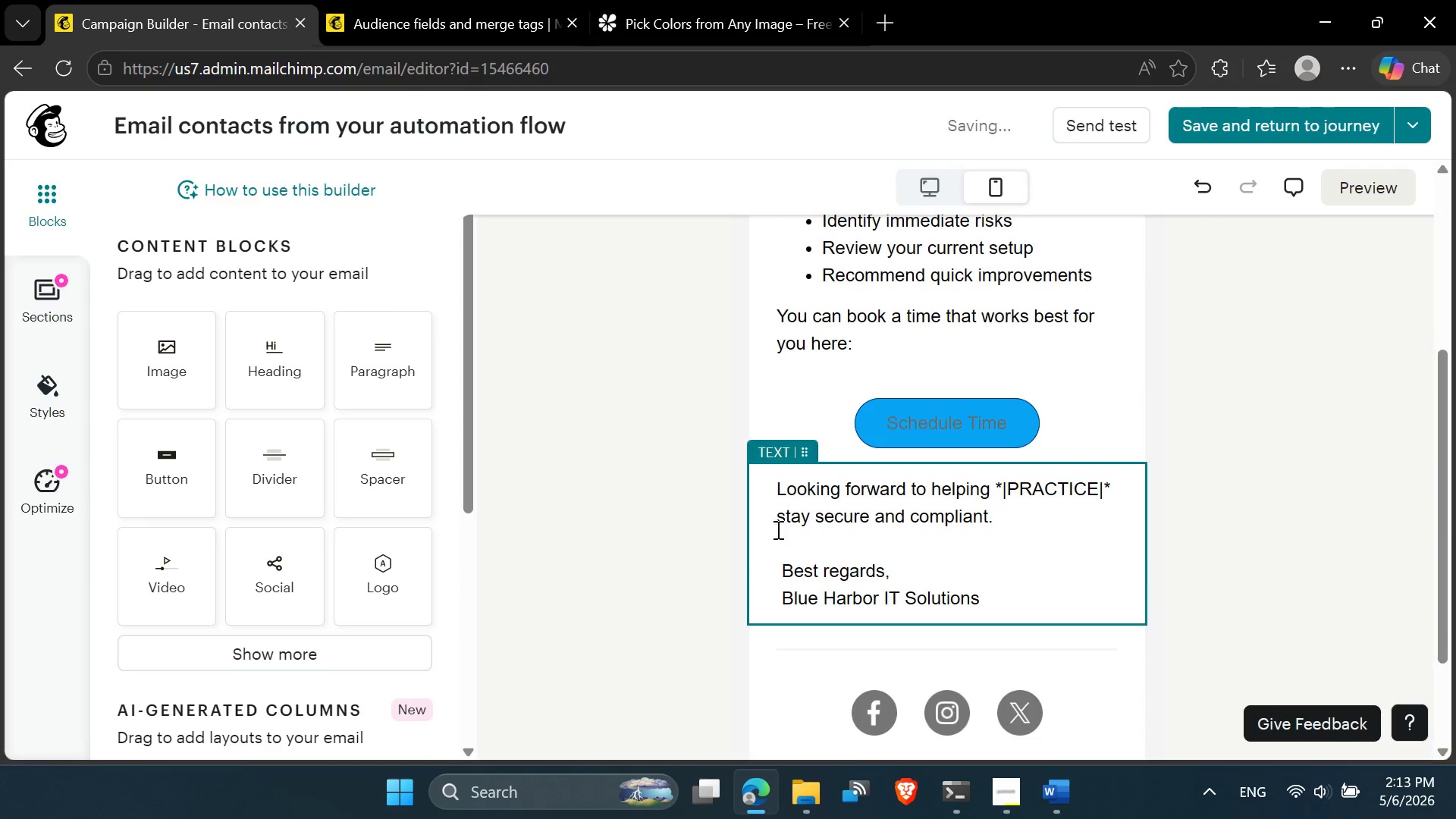 
left_click([792, 576])
 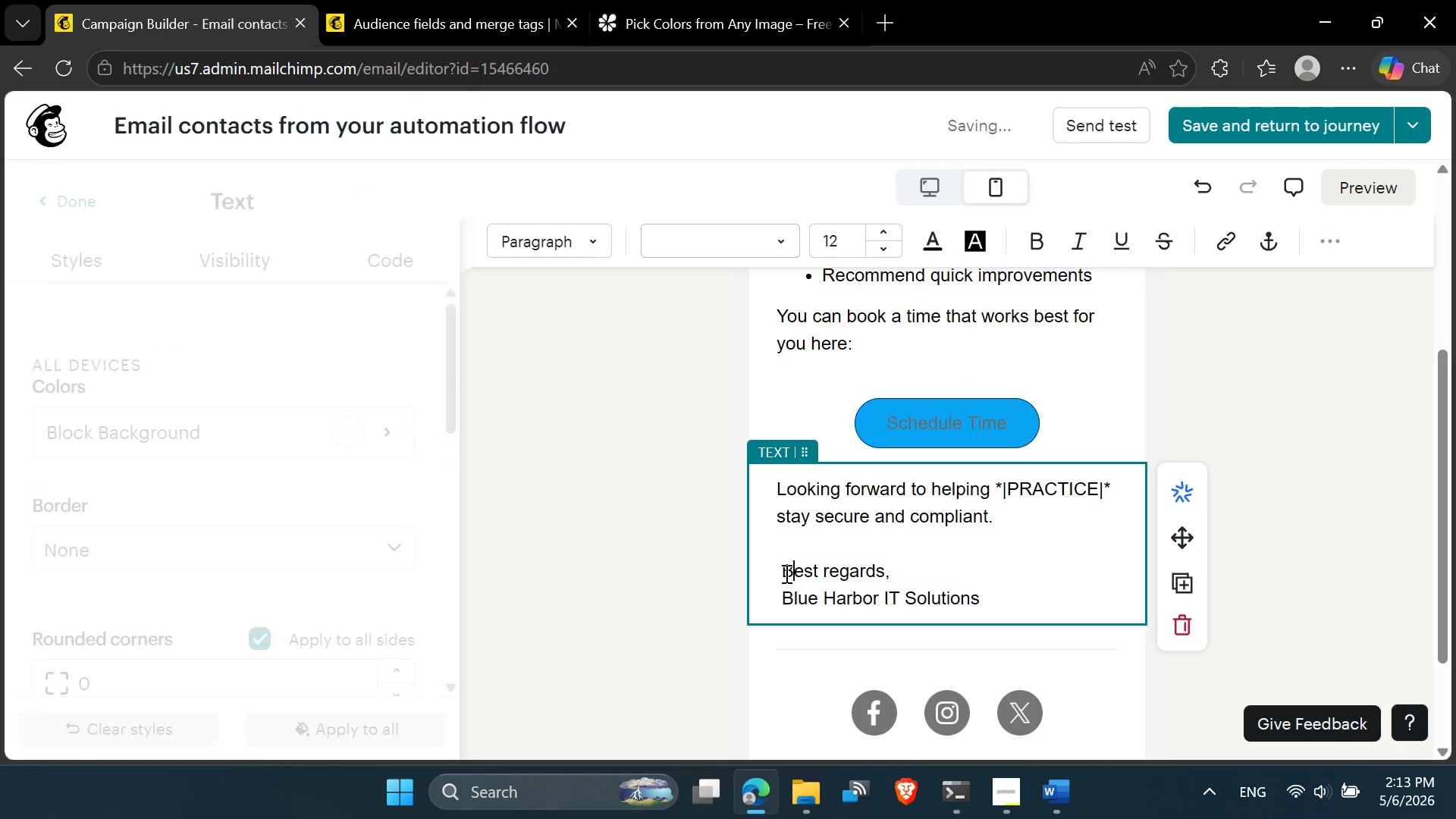 
left_click([785, 573])
 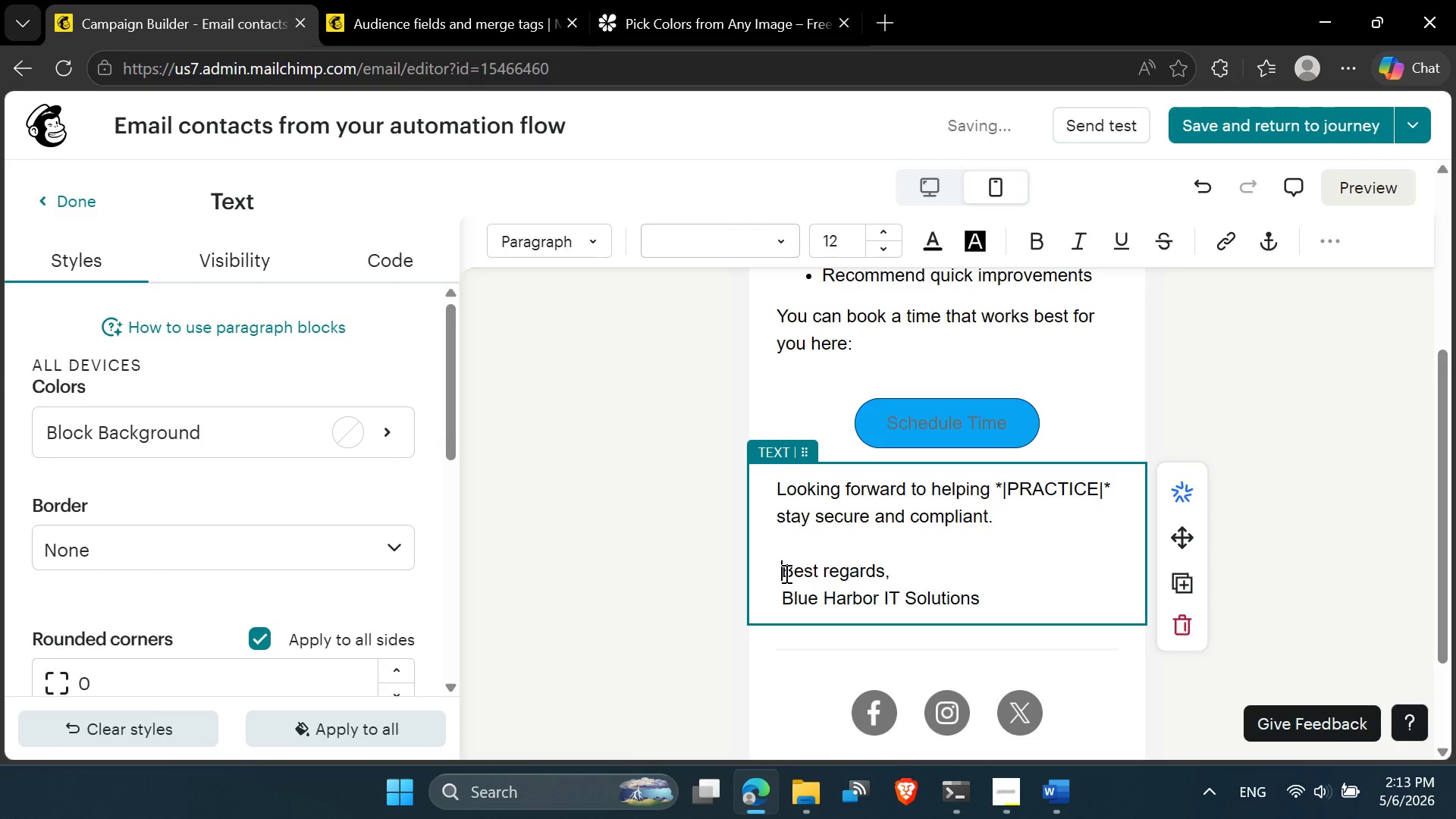 
left_click_drag(start_coordinate=[785, 573], to_coordinate=[767, 573])
 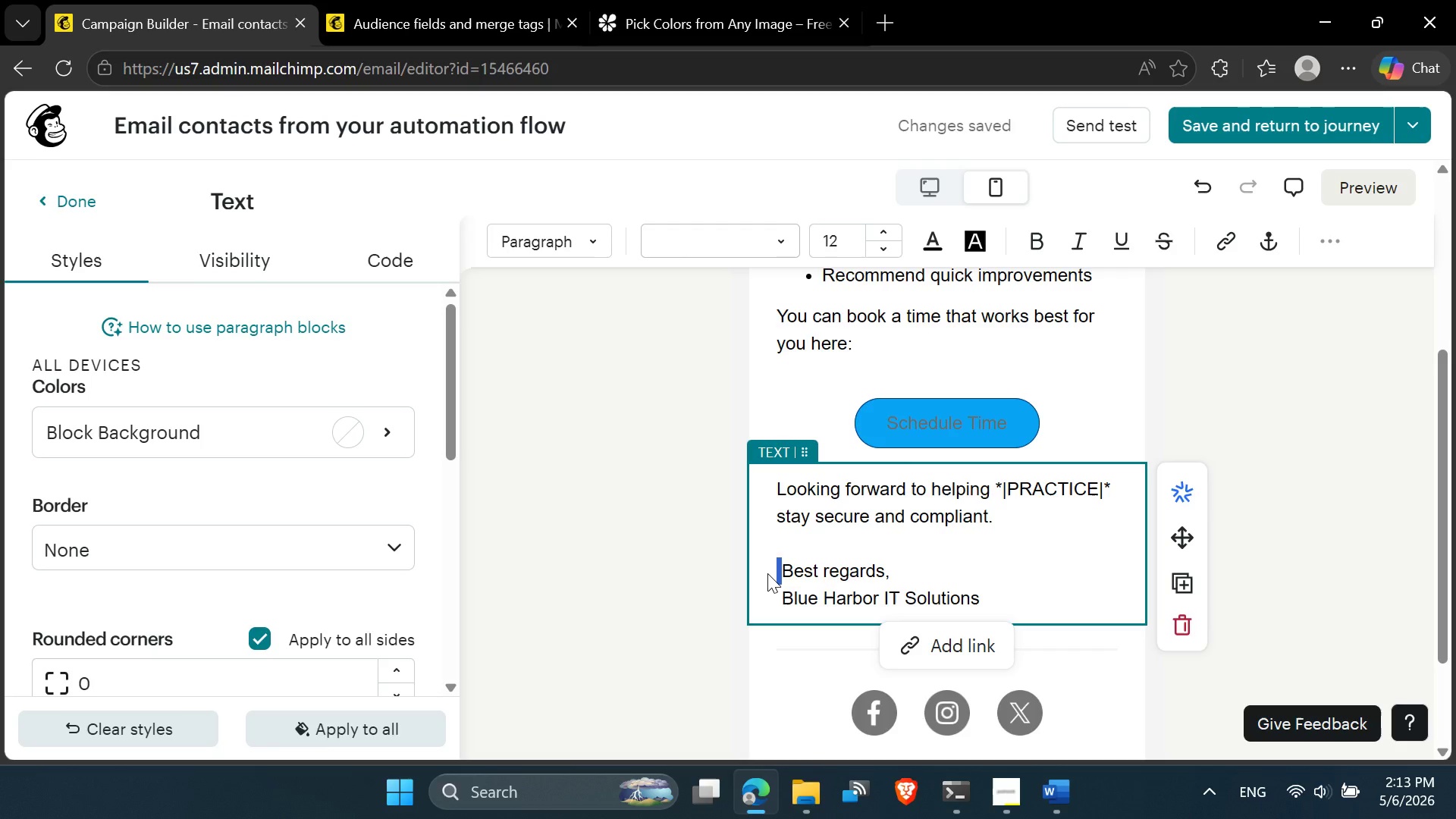 
key(Backspace)
 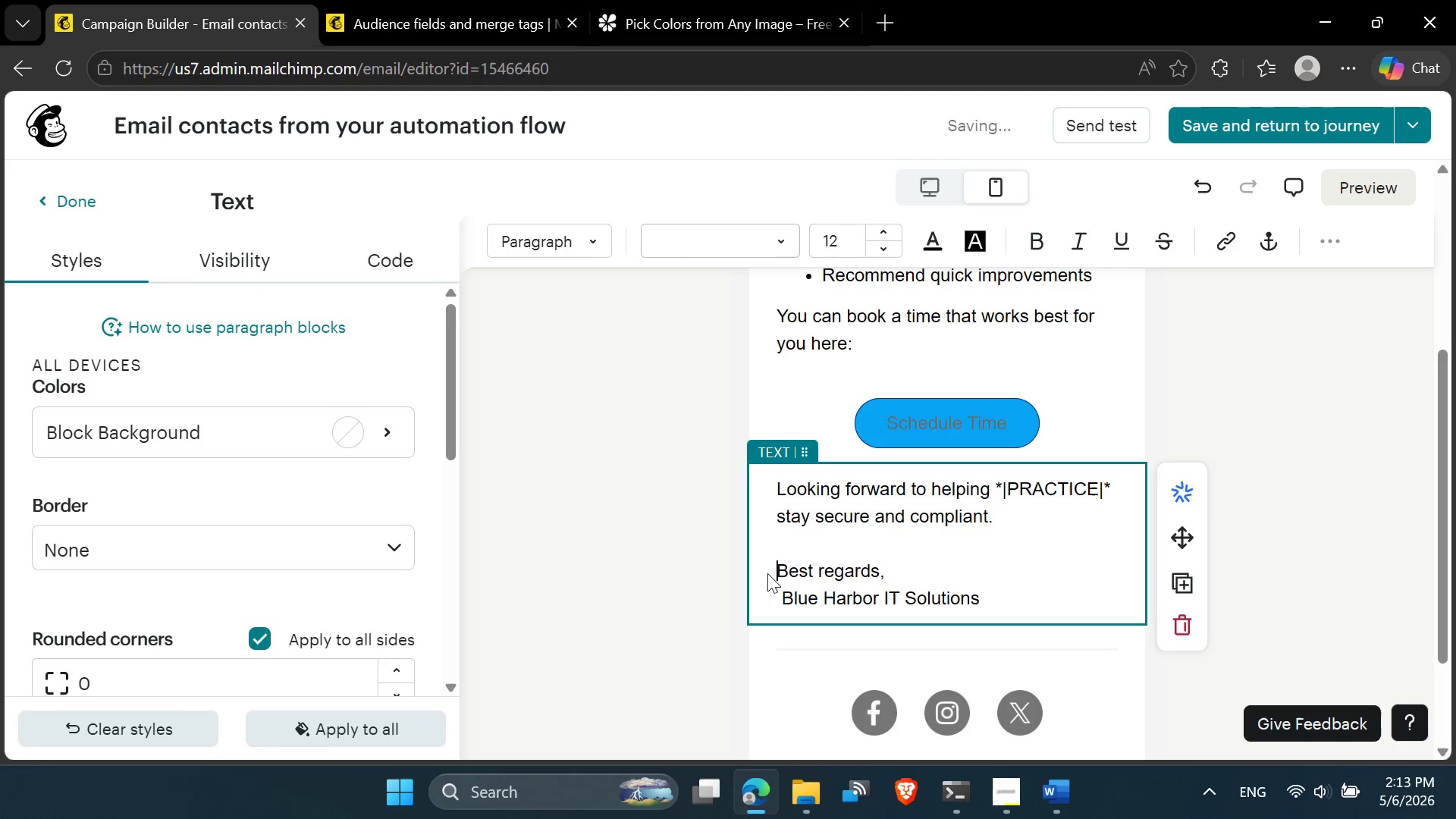 
key(ArrowDown)
 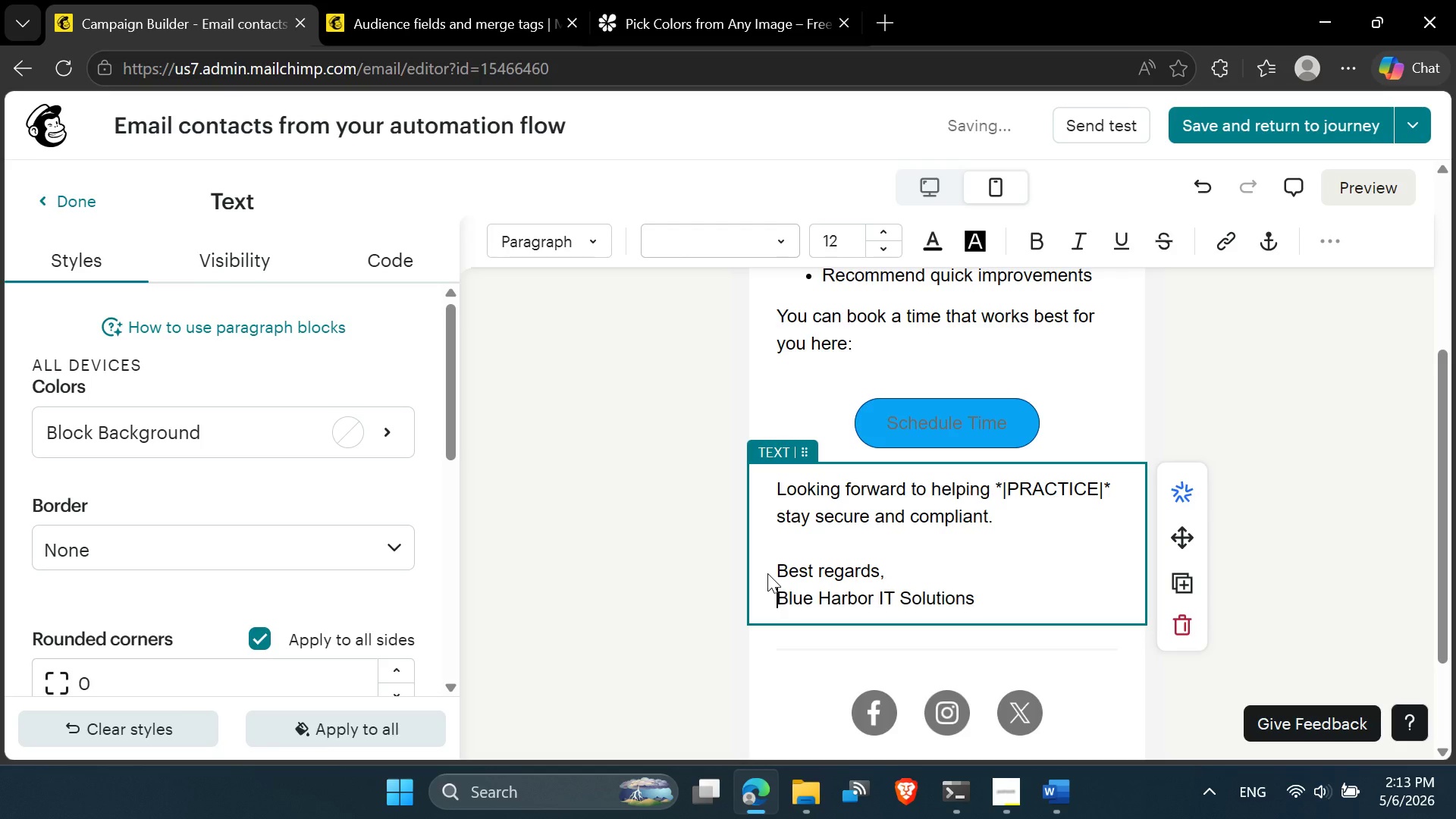 
key(Delete)
 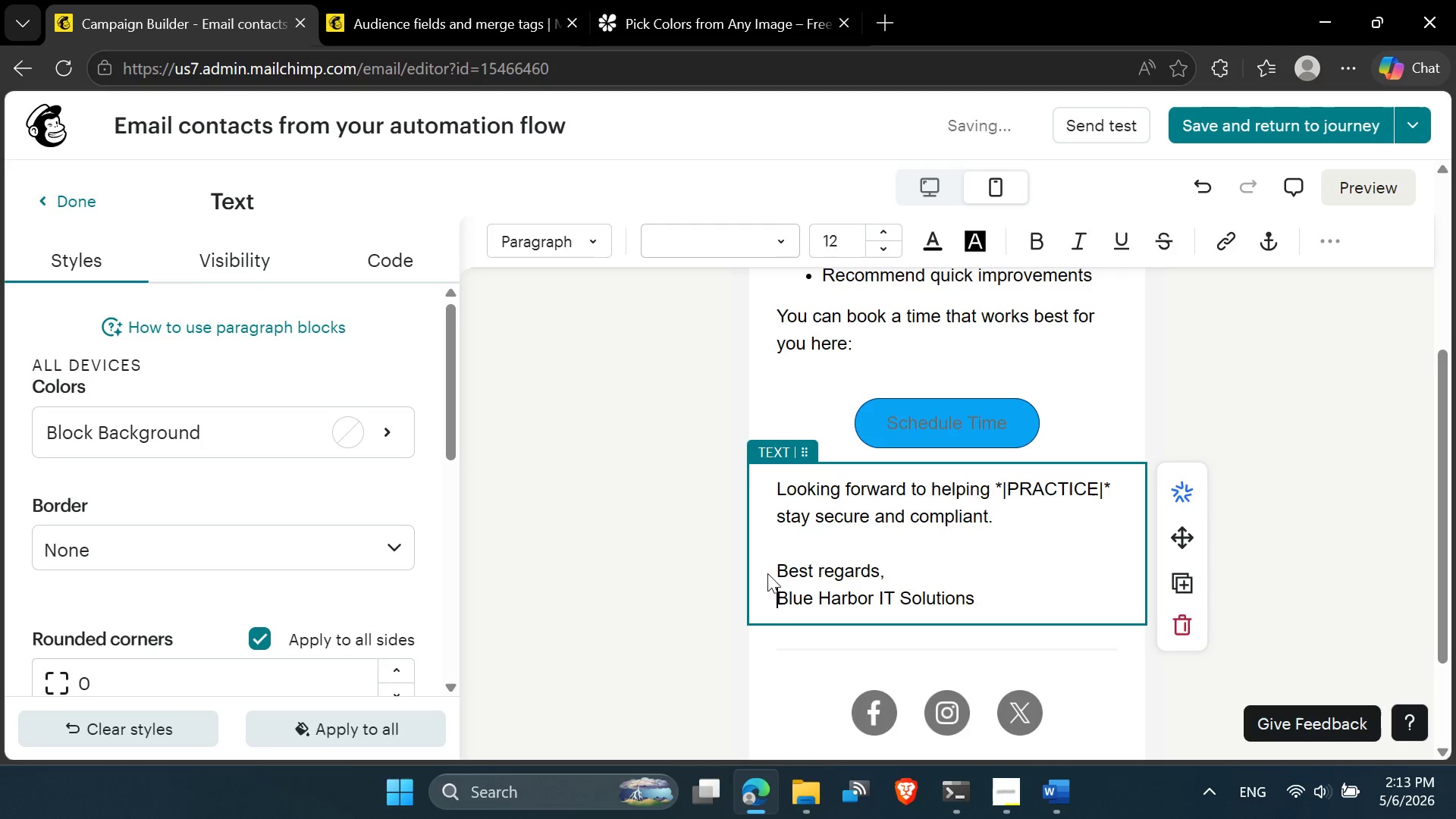 
key(ArrowUp)
 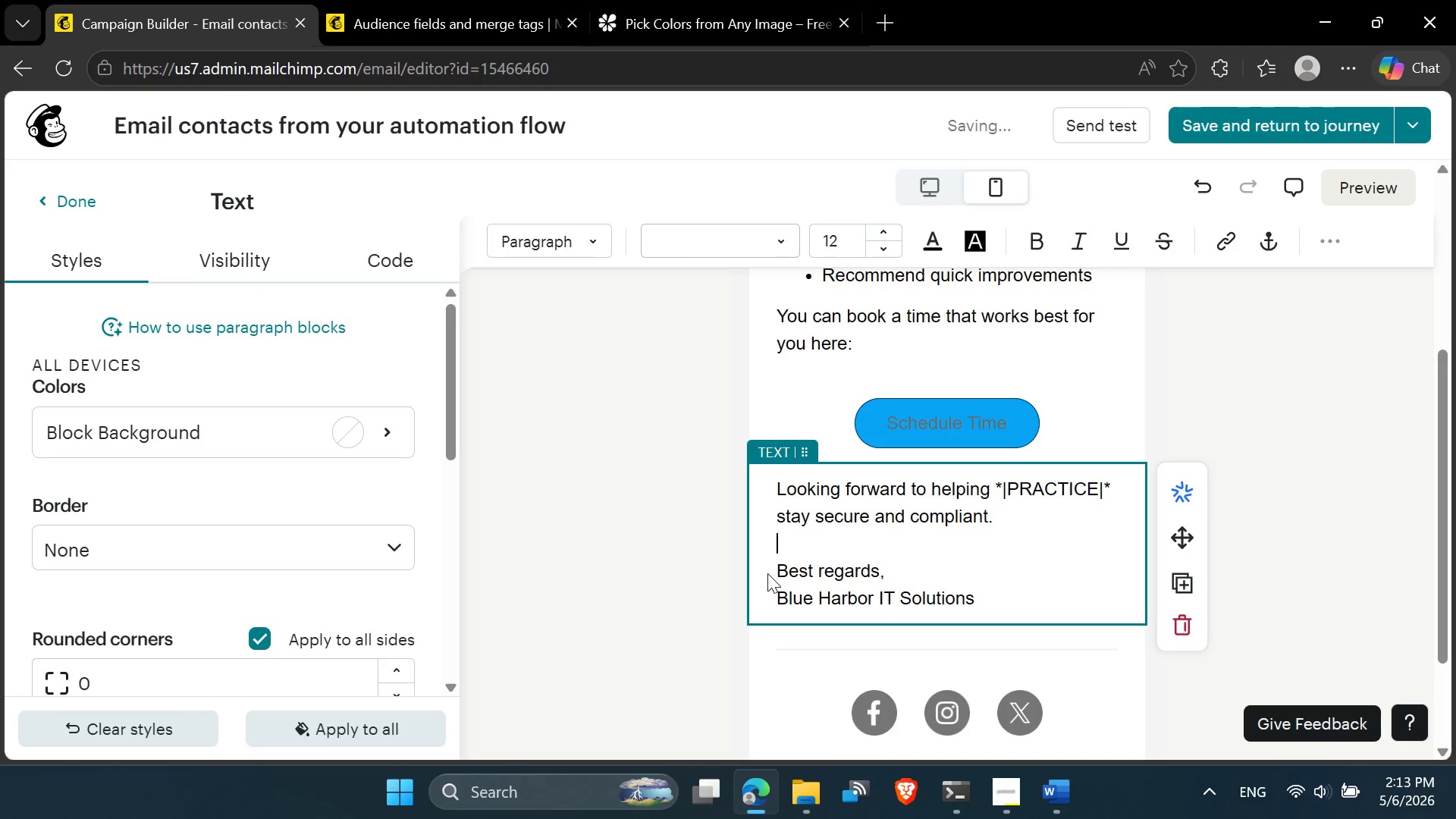 
key(ArrowUp)
 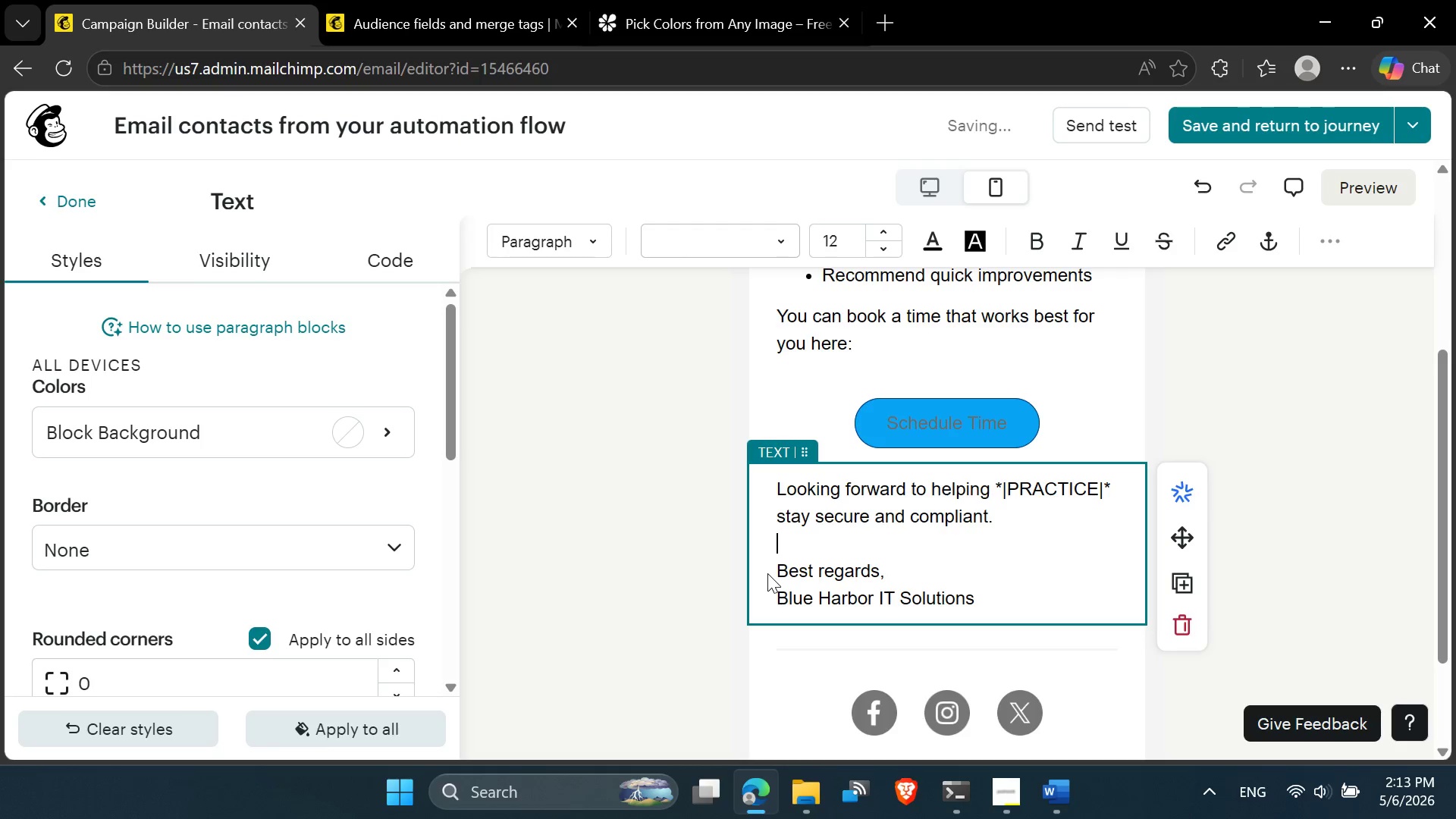 
key(ArrowUp)
 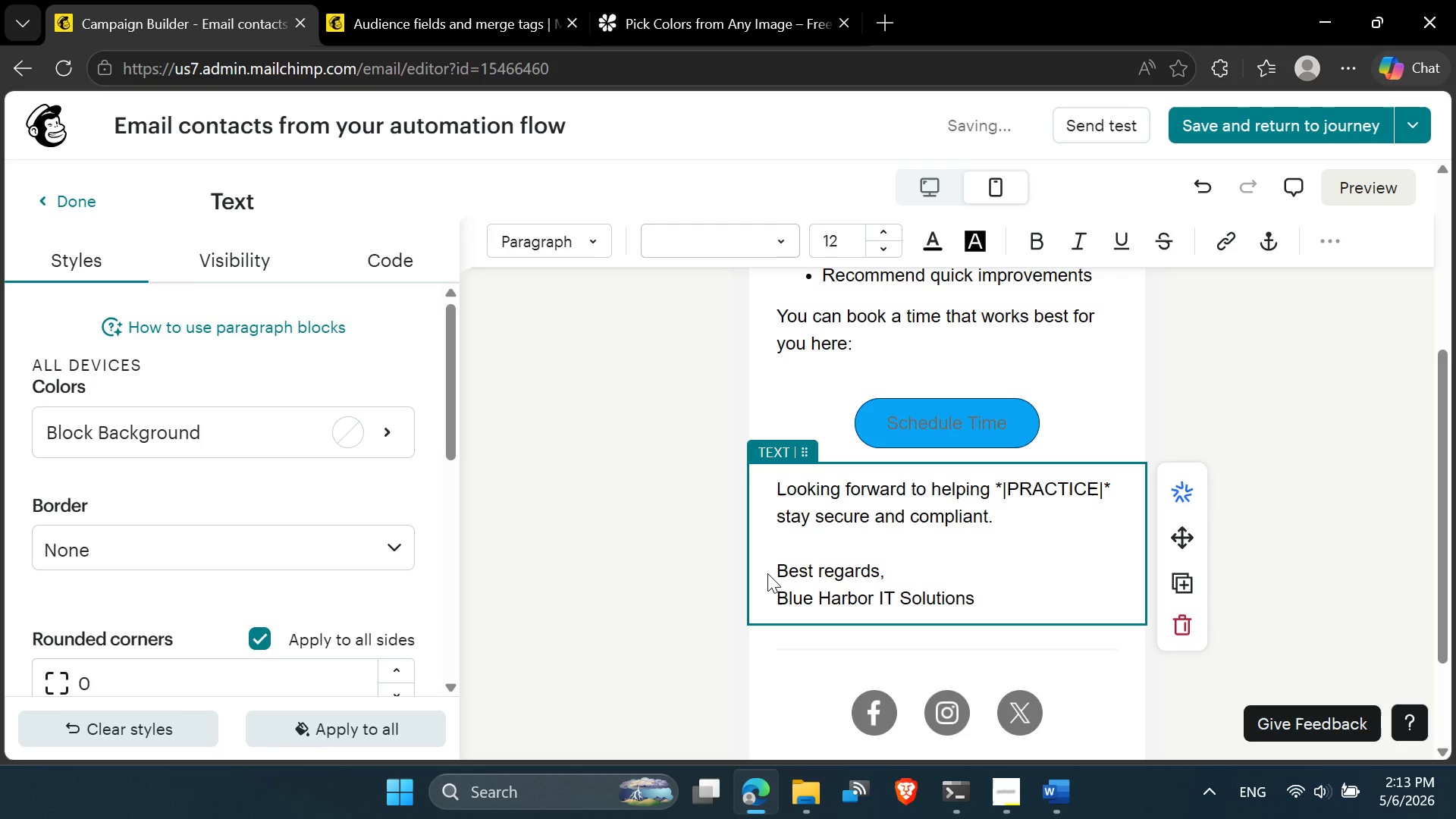 
key(ArrowUp)
 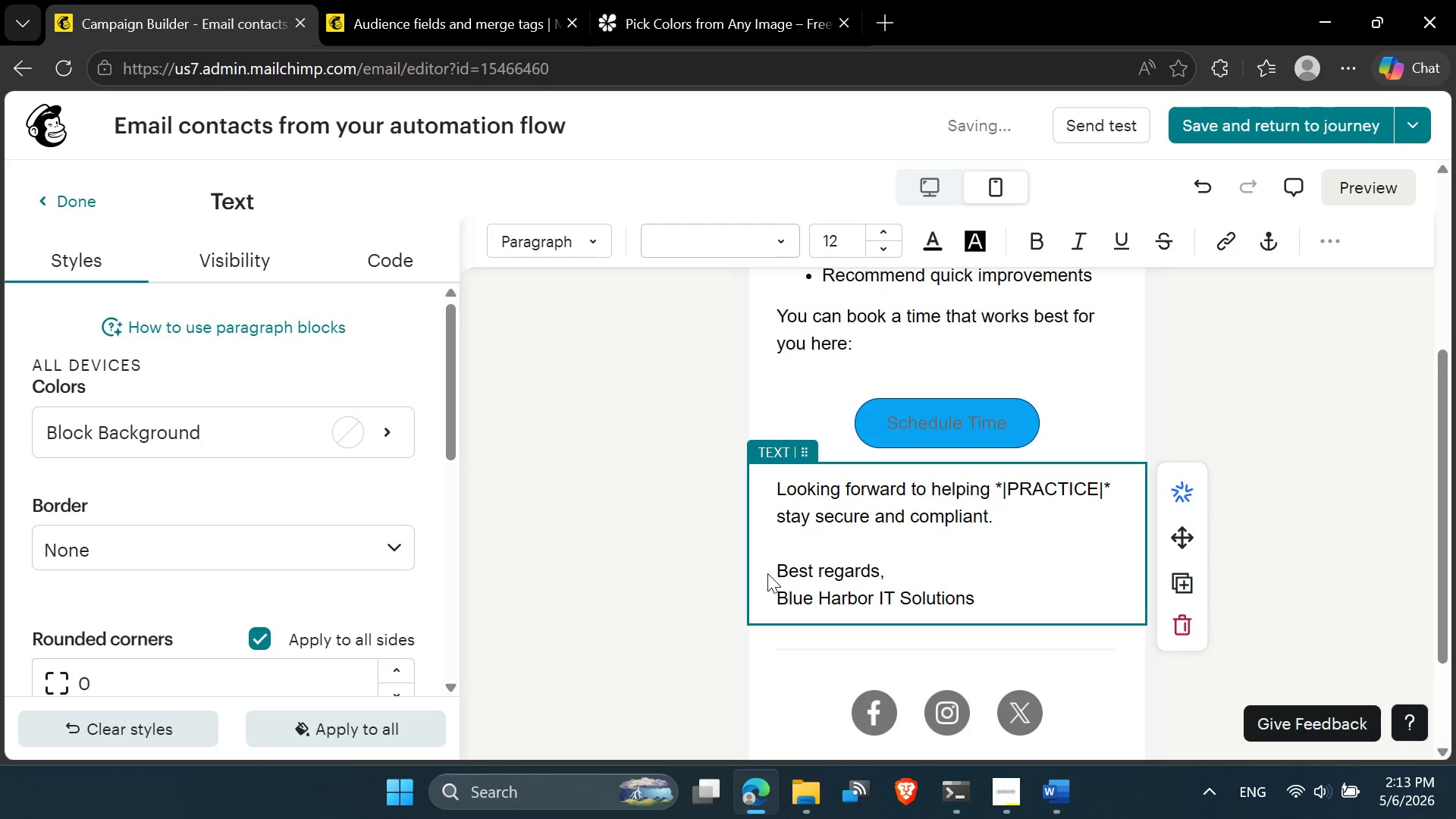 
key(ArrowUp)
 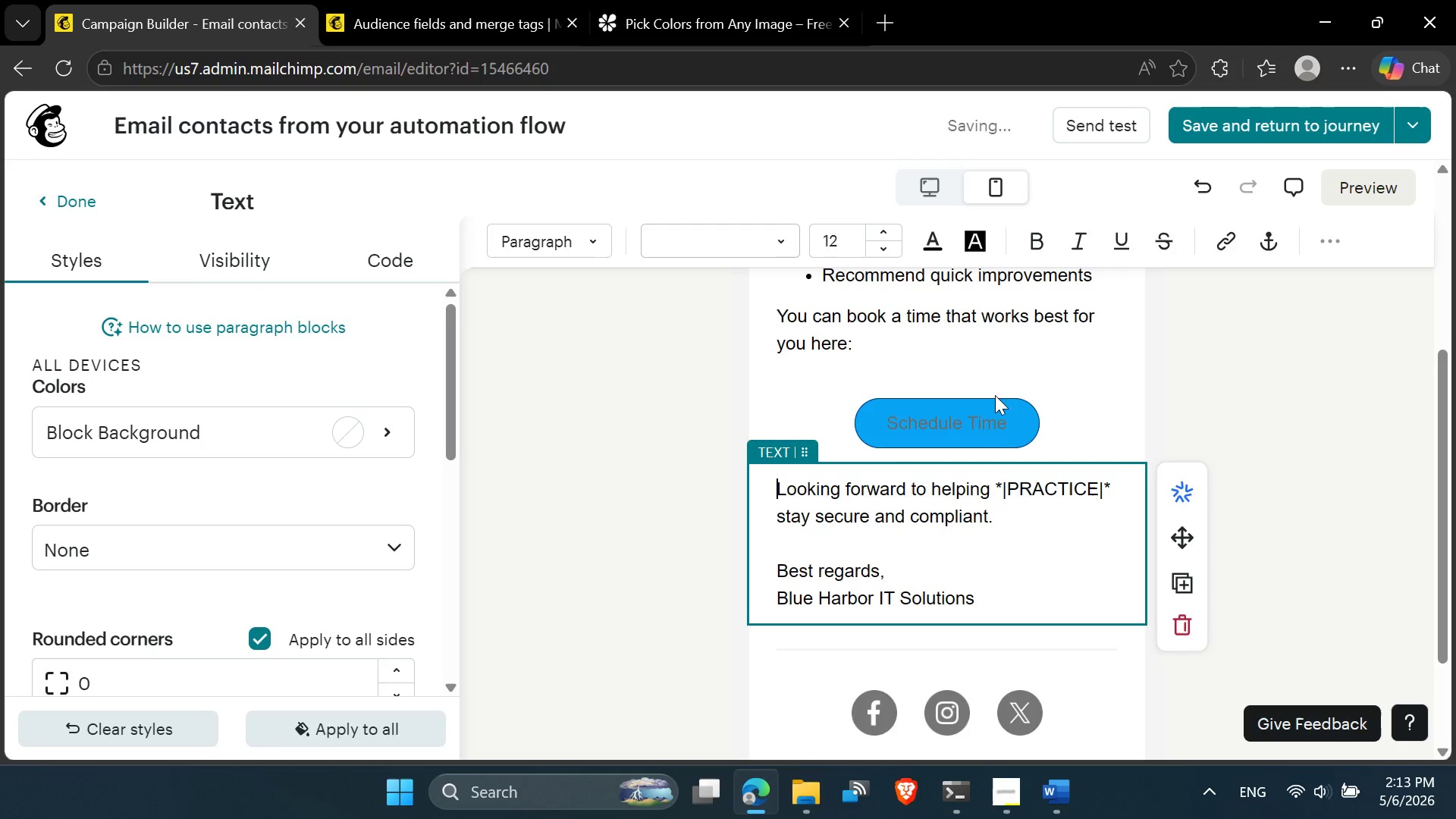 
left_click([943, 370])
 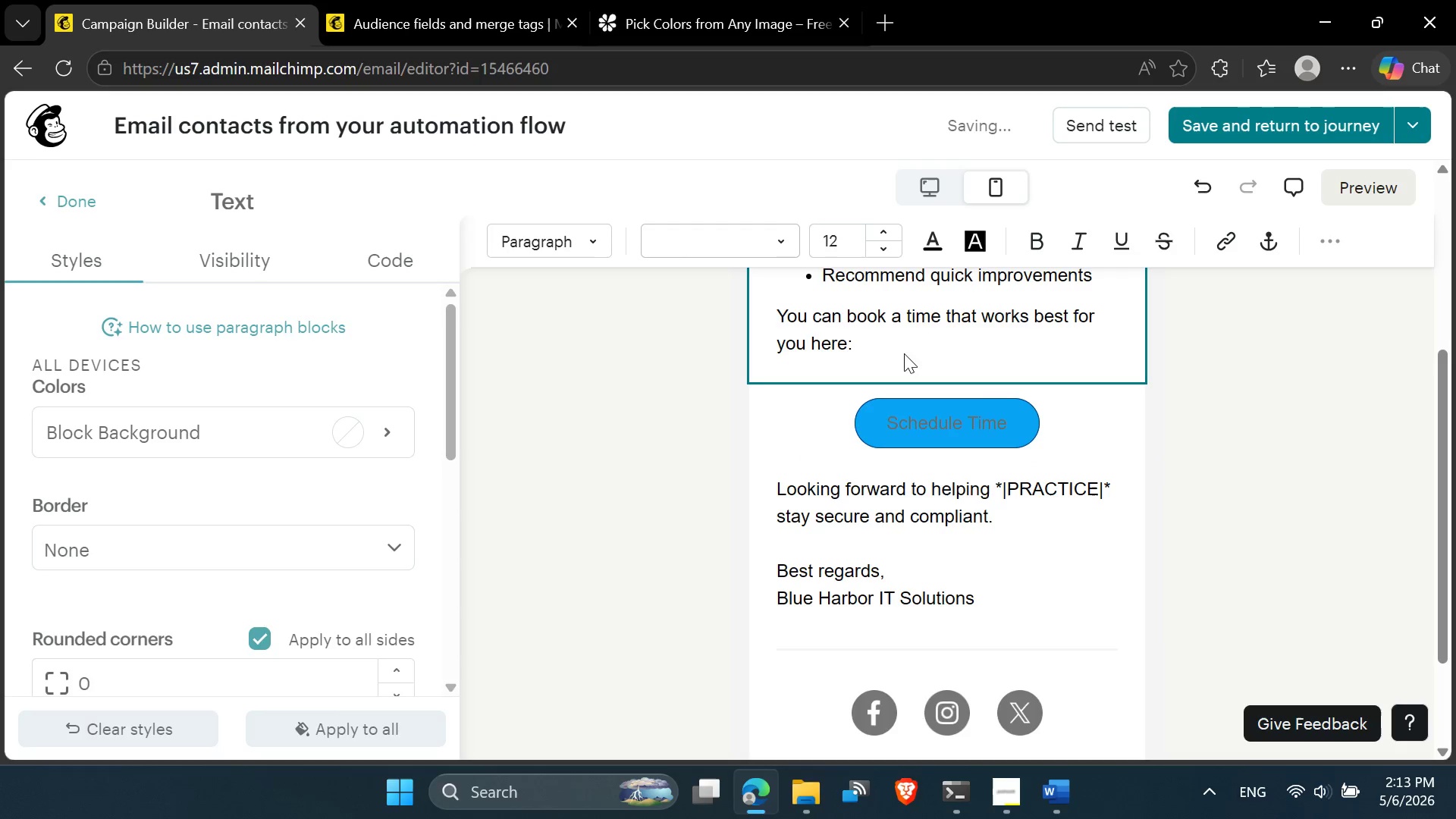 
left_click([904, 353])
 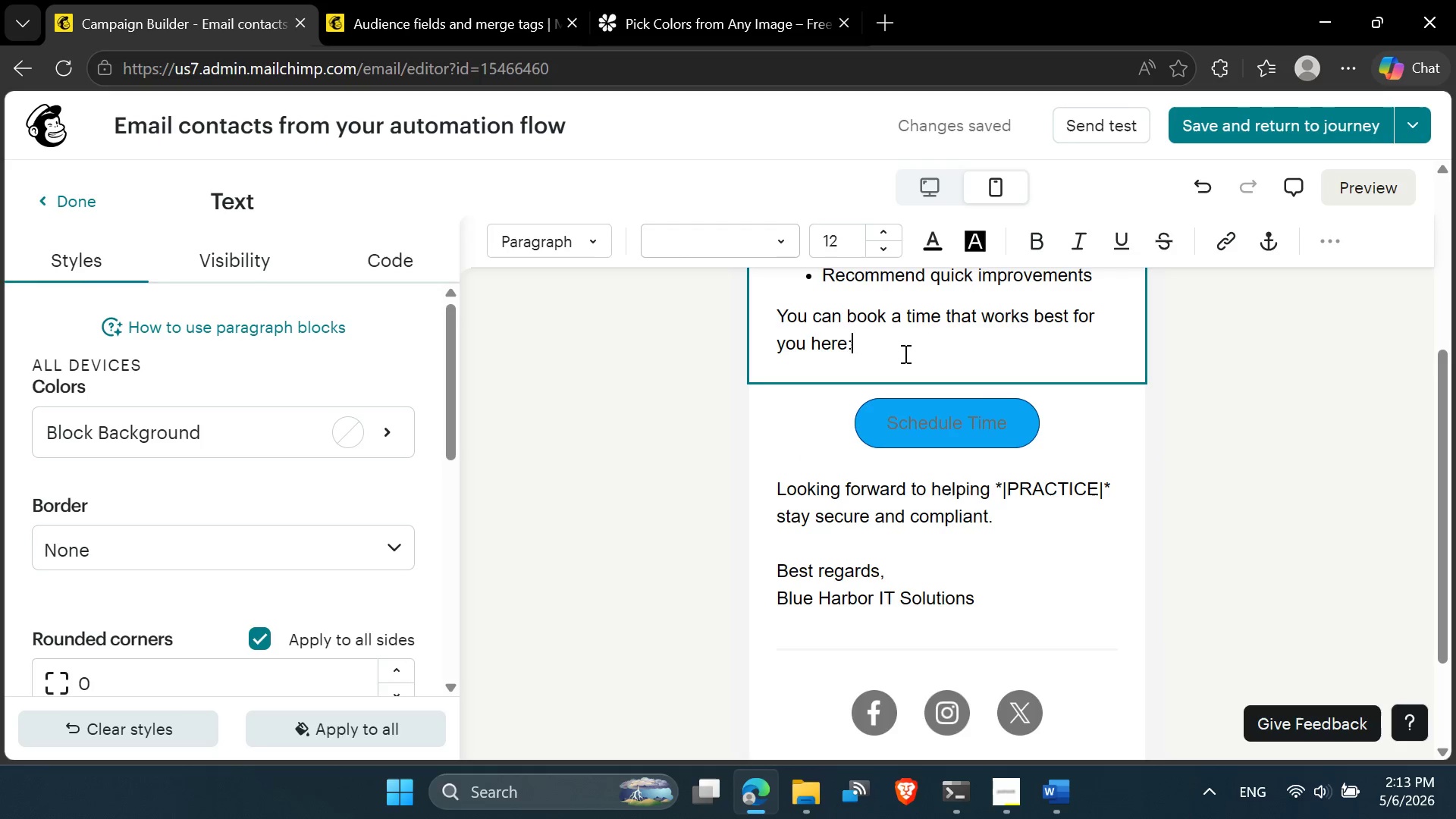 
key(Delete)
 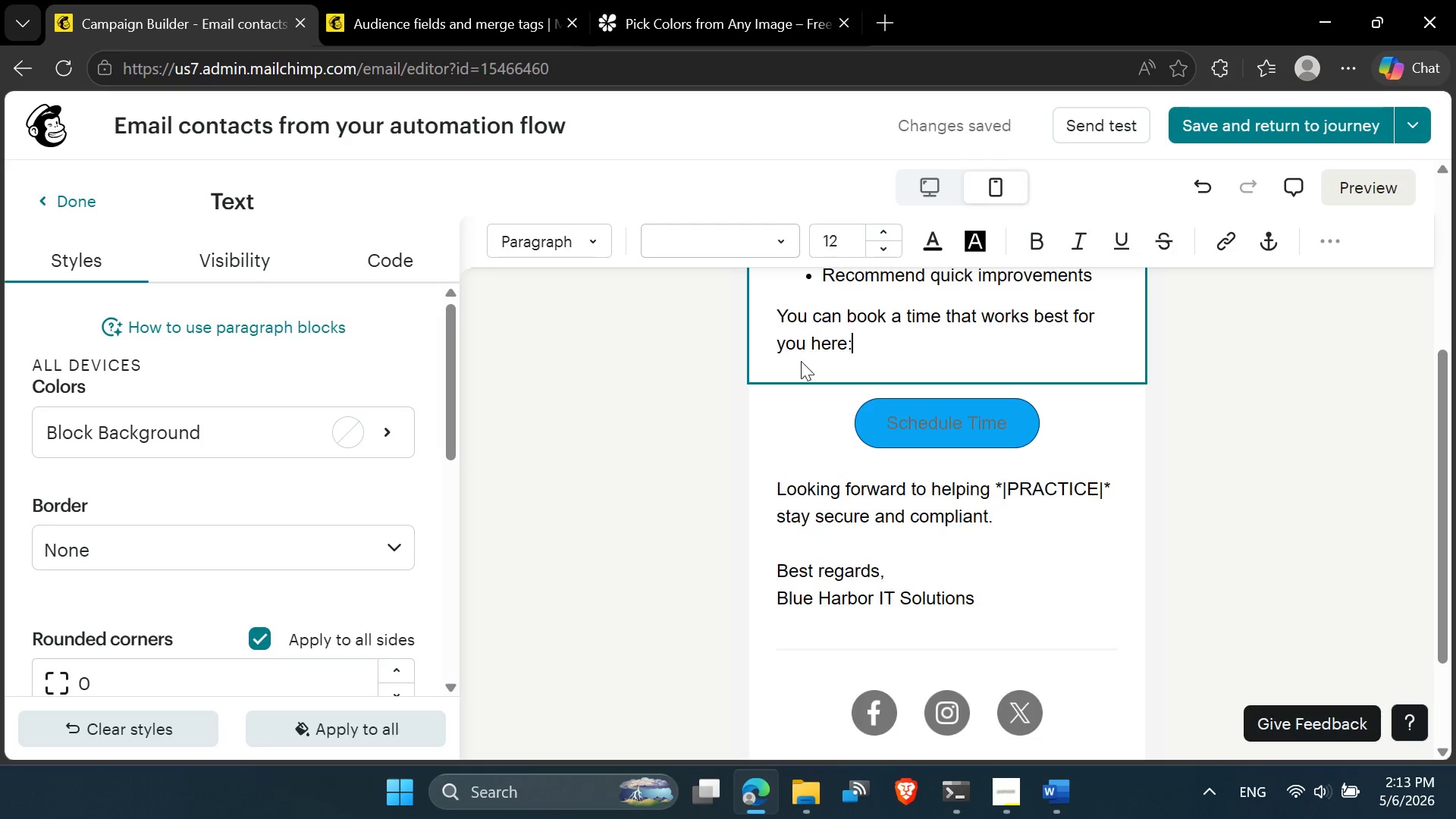 
left_click([785, 375])
 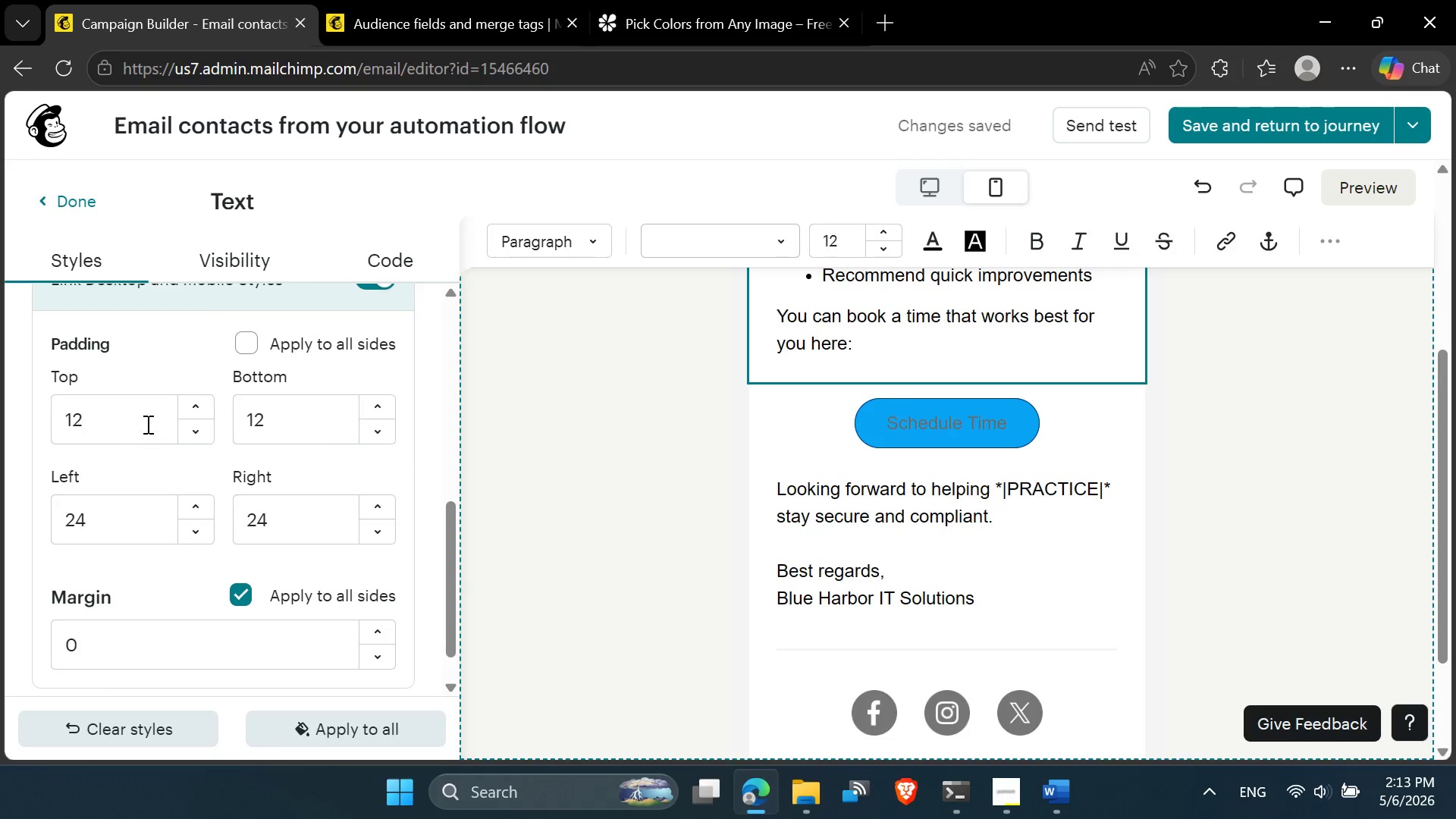 
left_click_drag(start_coordinate=[271, 432], to_coordinate=[245, 426])
 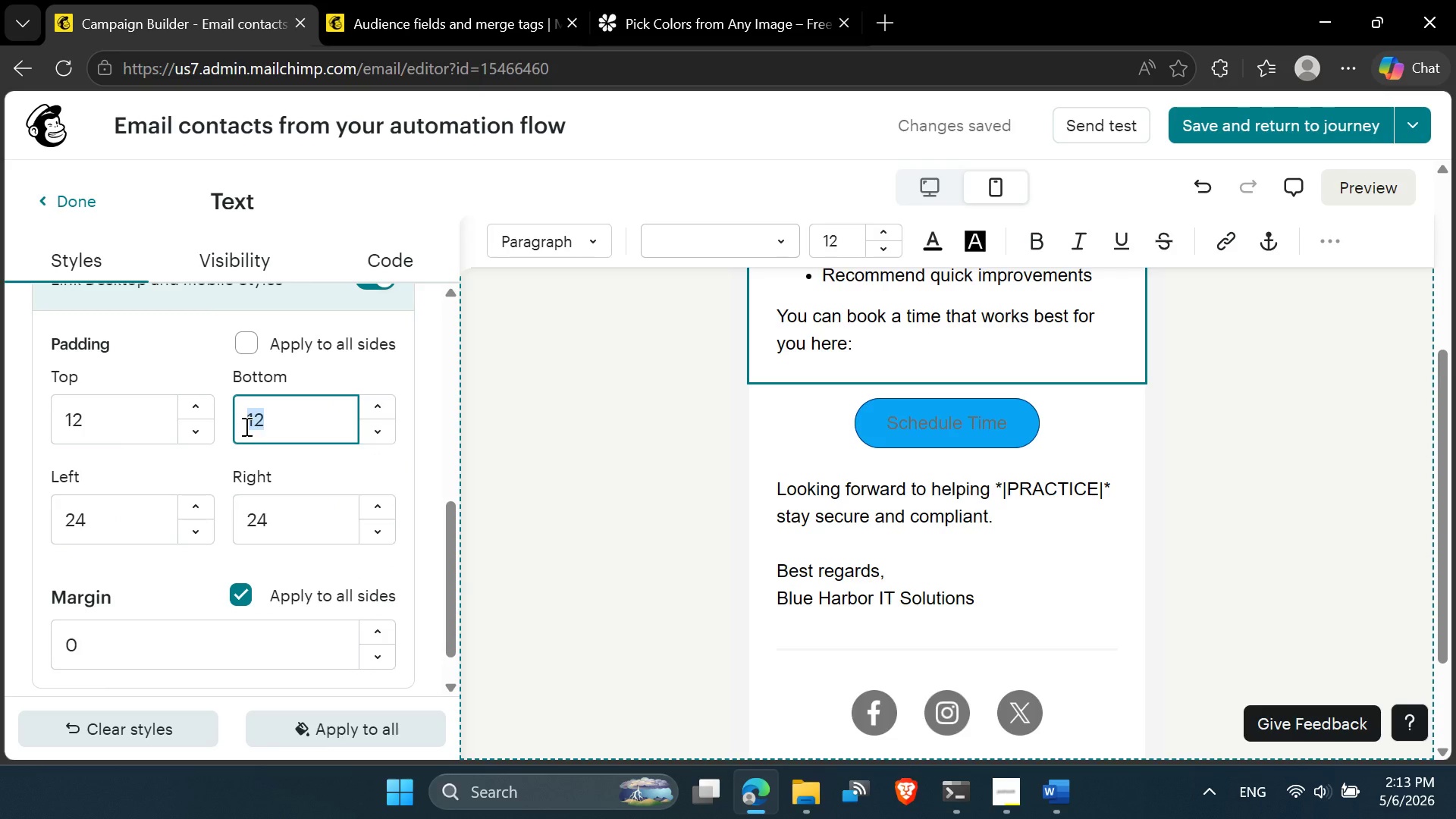 
key(2)
 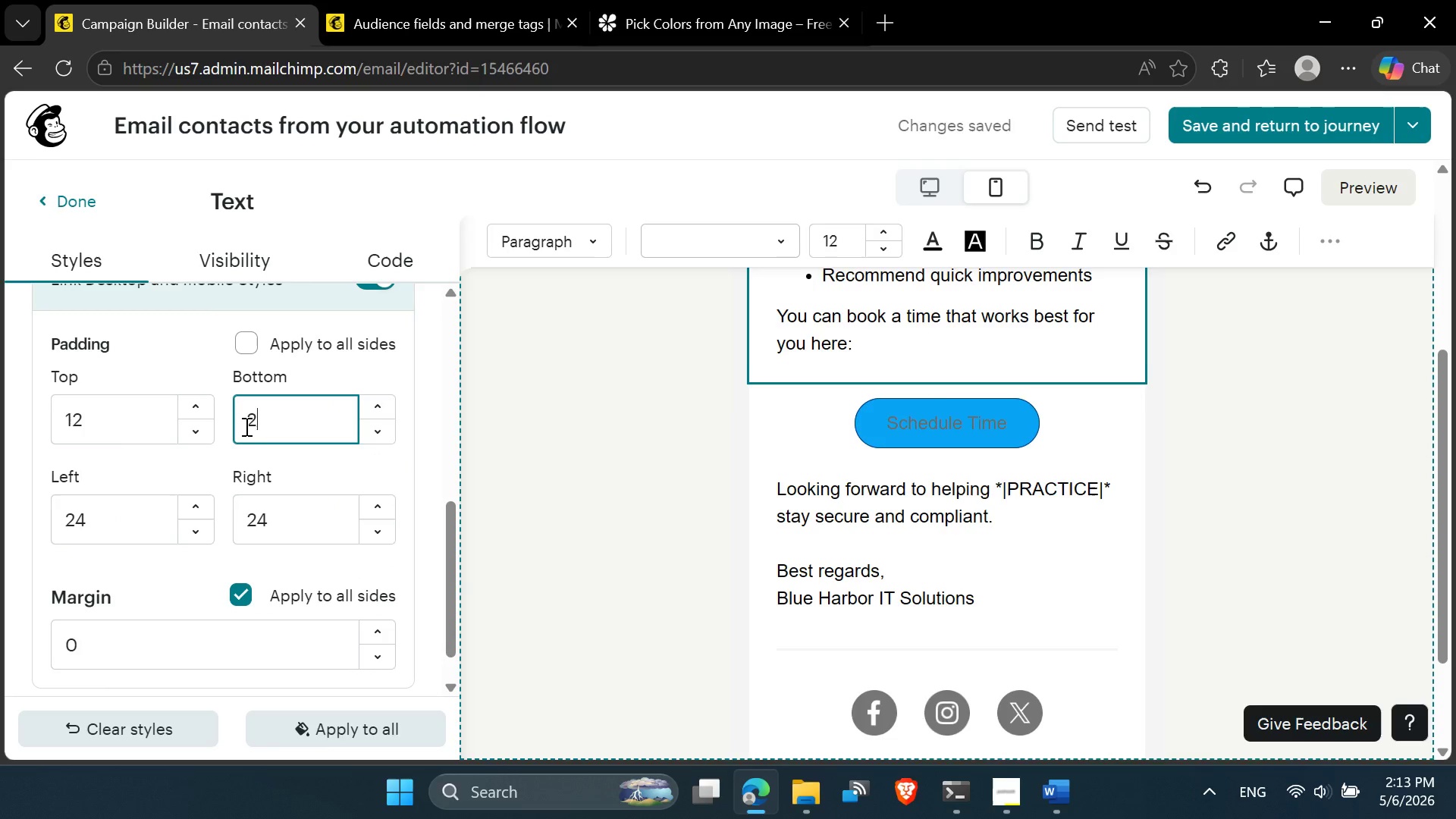 
key(Enter)
 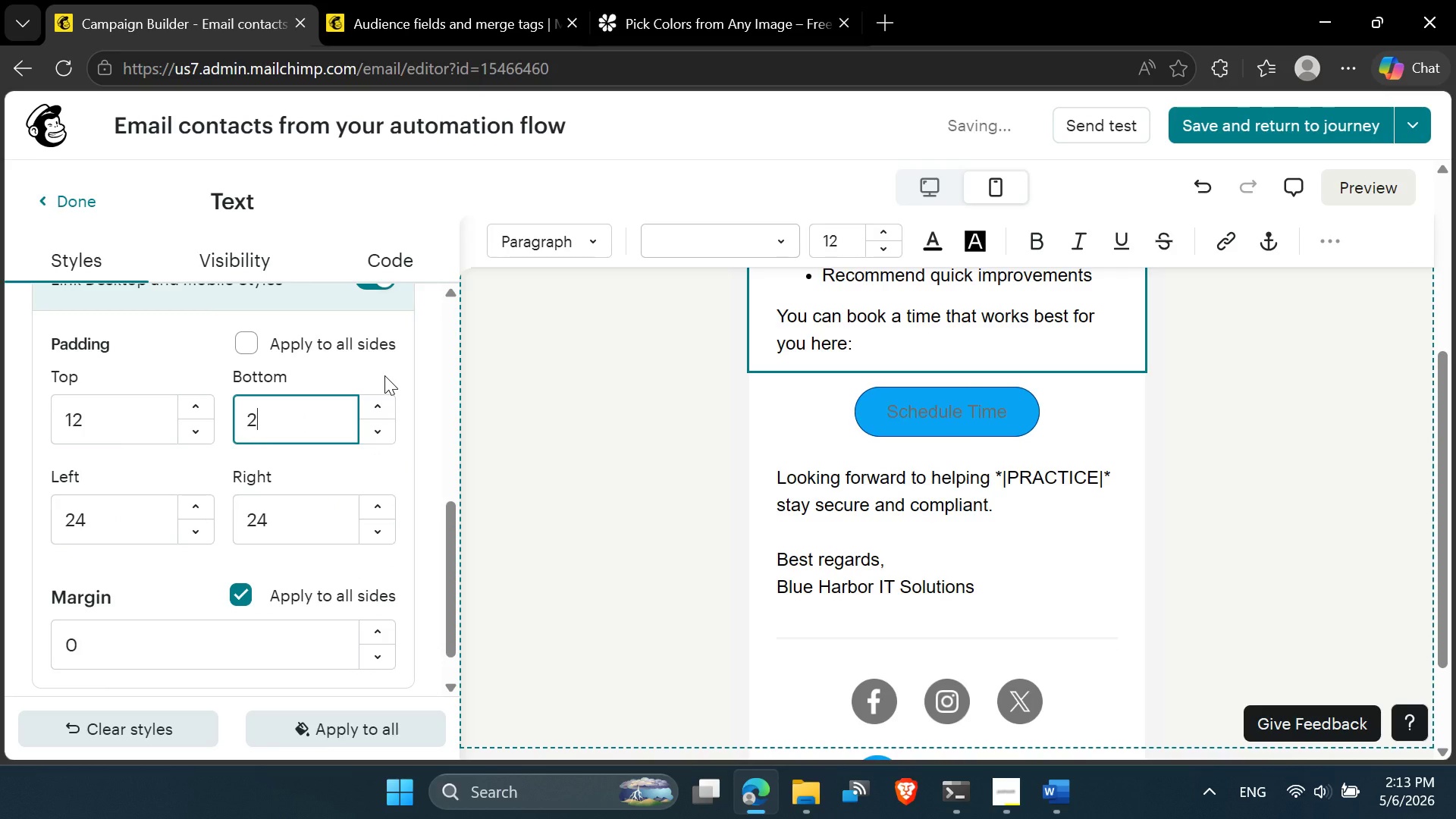 
left_click([384, 375])
 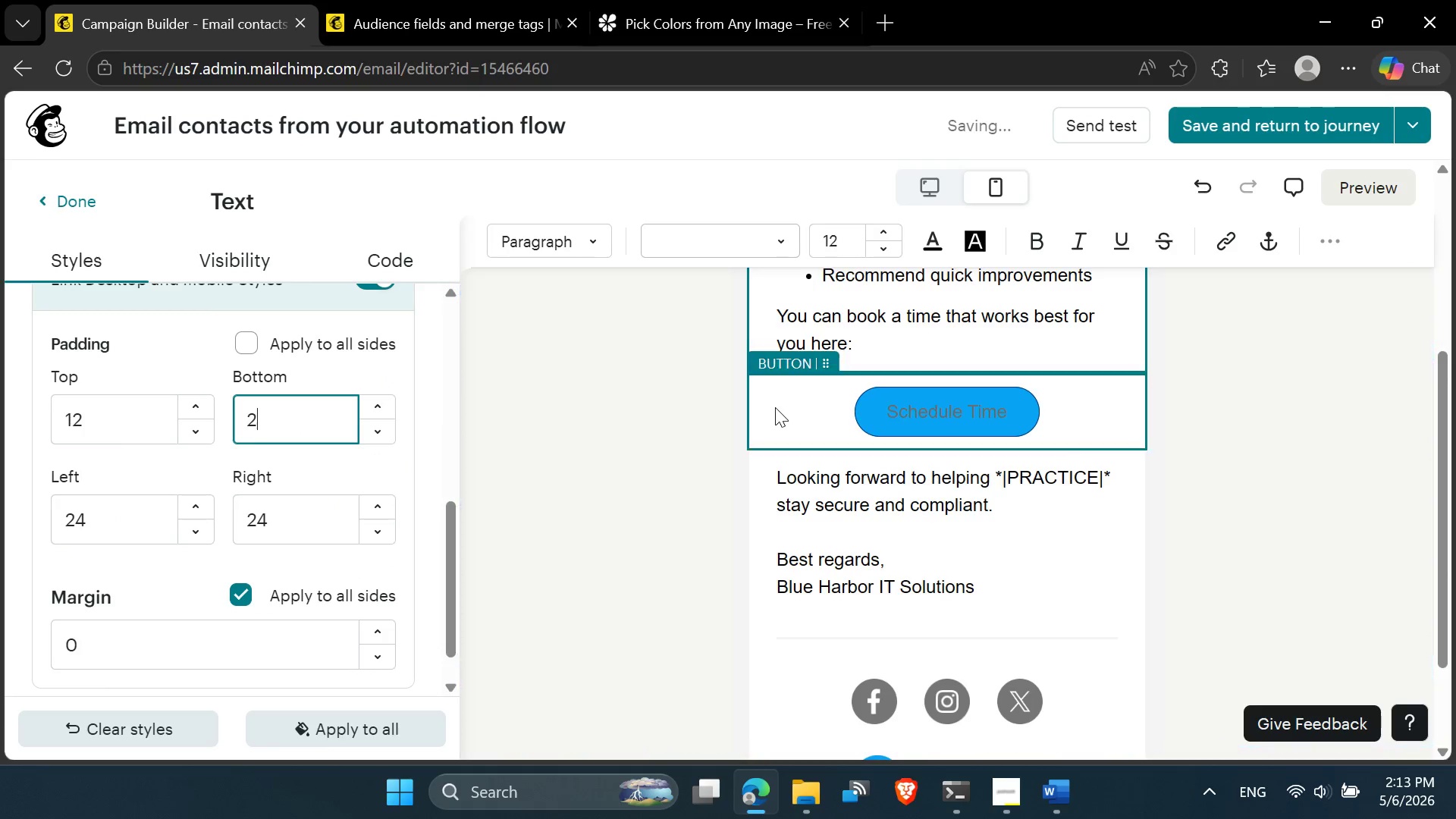 
left_click([780, 410])
 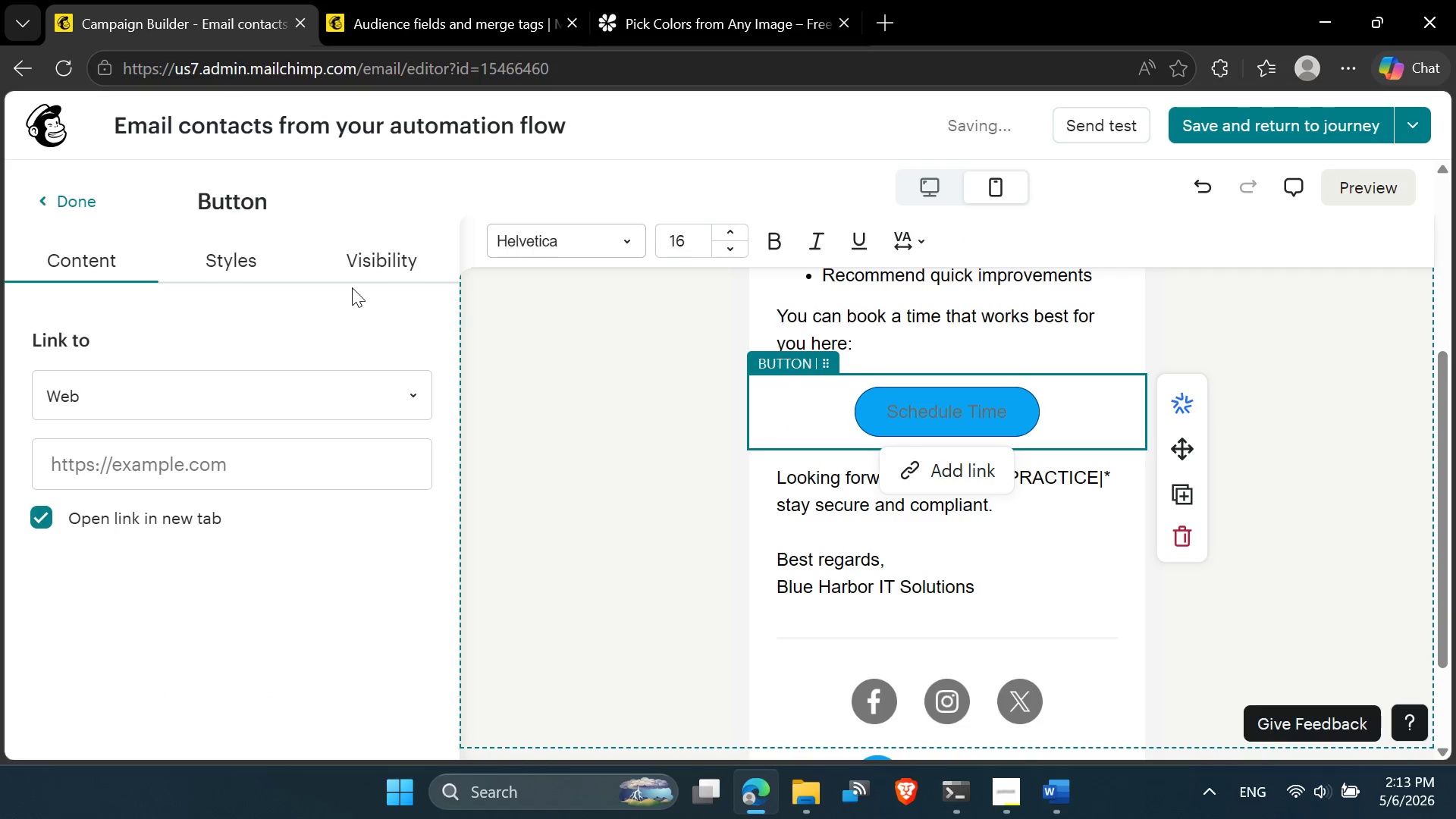 
left_click([250, 263])
 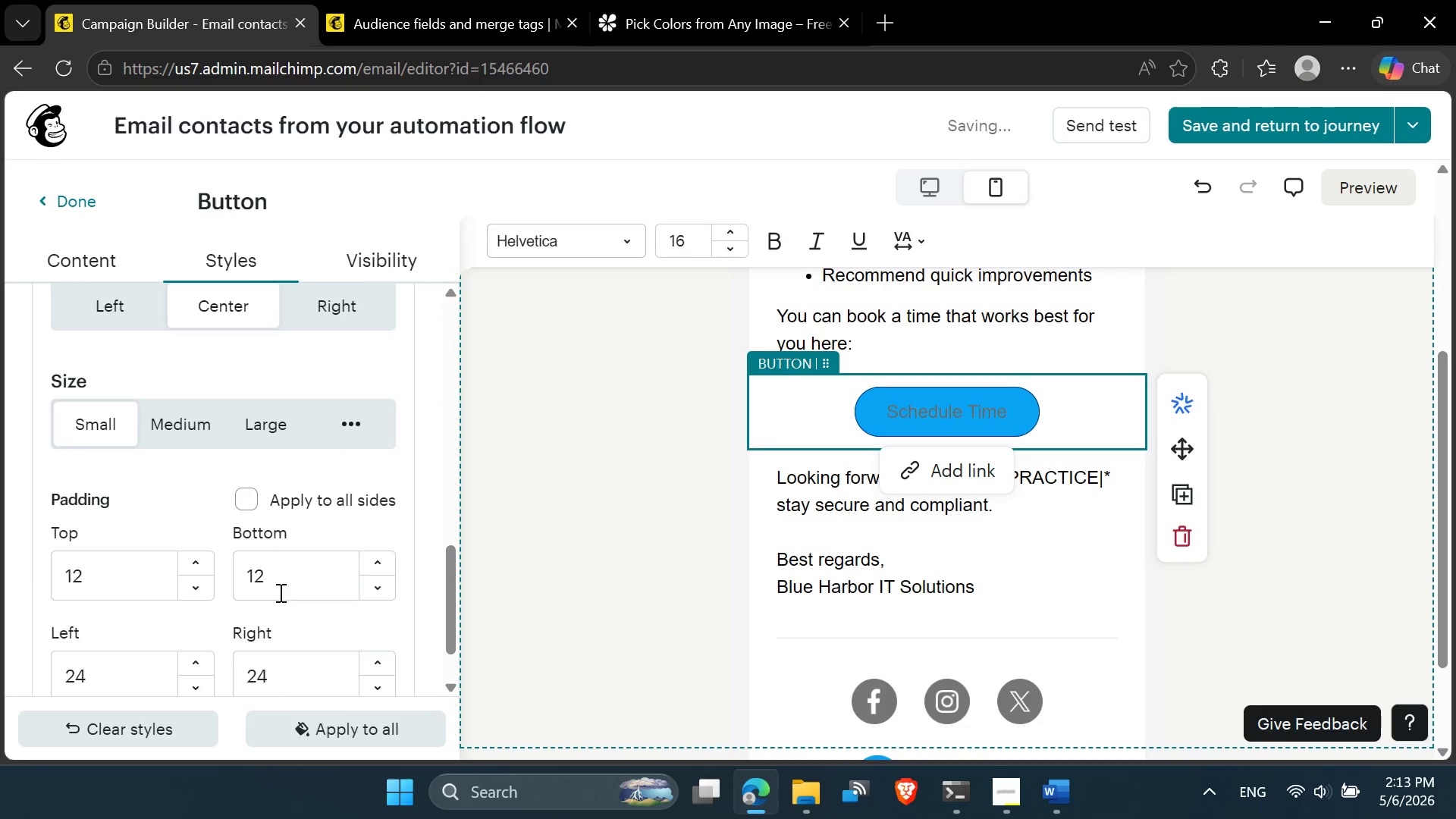 
left_click_drag(start_coordinate=[116, 572], to_coordinate=[24, 565])
 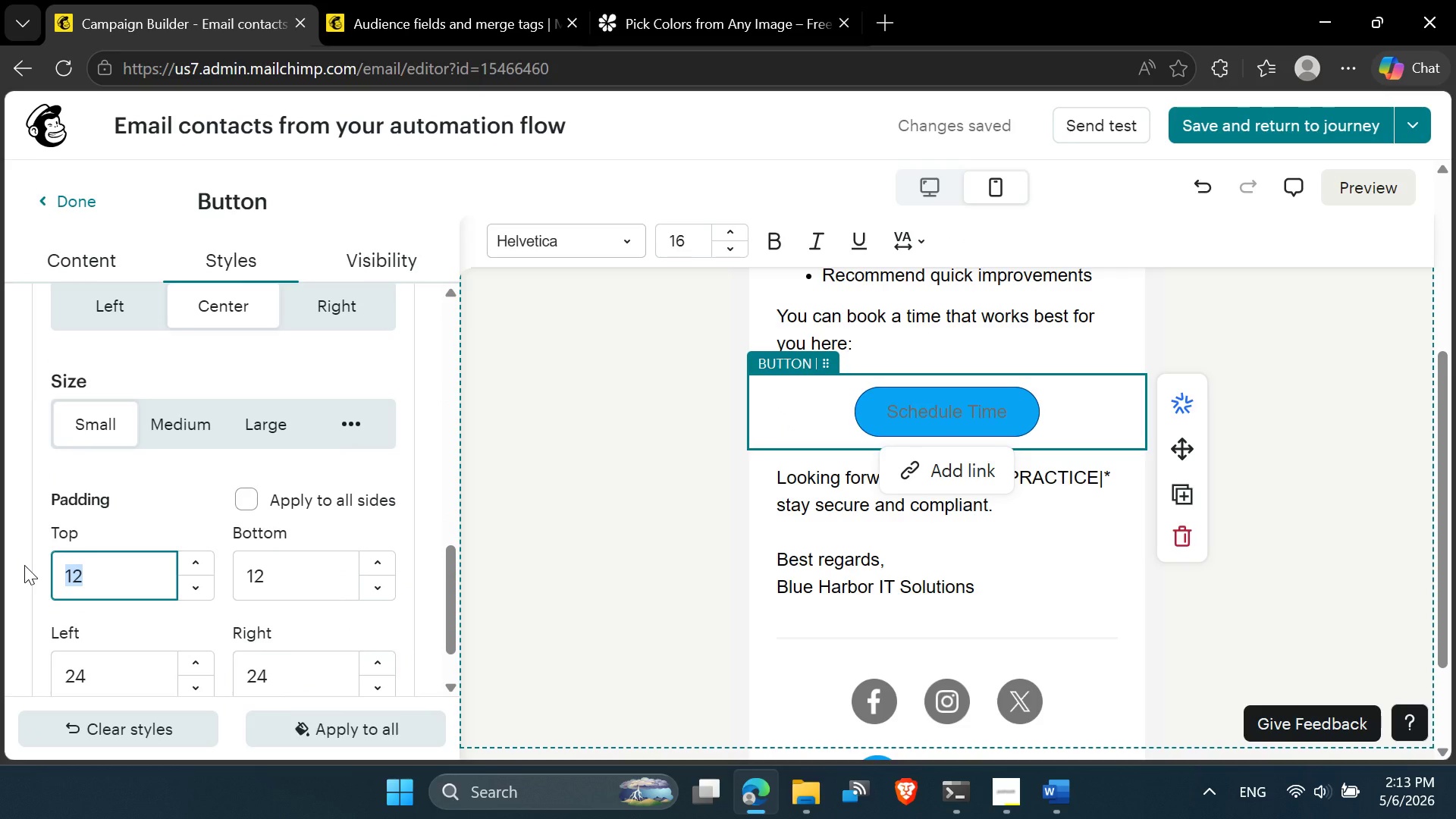 
key(2)
 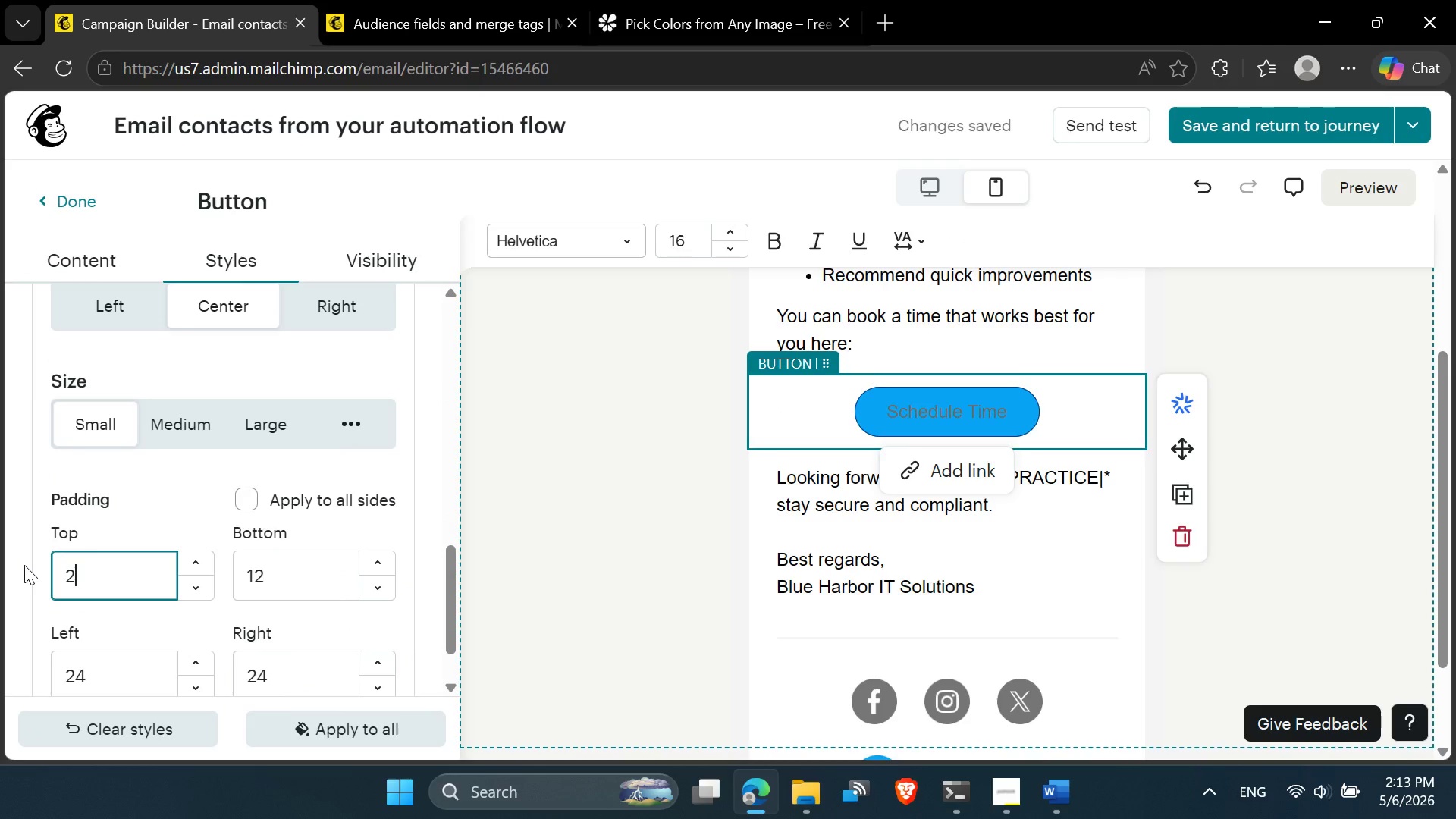 
key(Enter)
 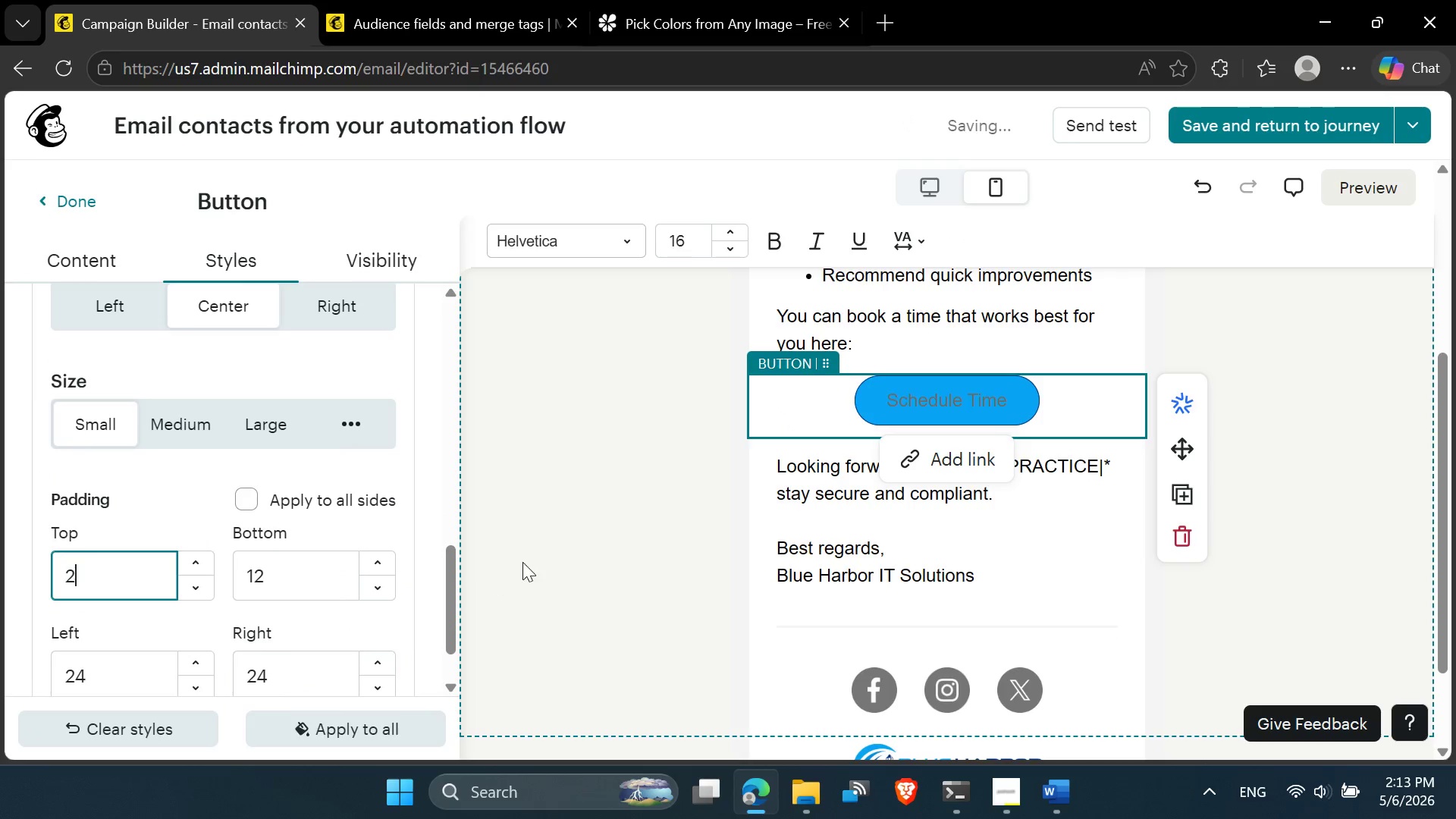 
left_click([585, 500])
 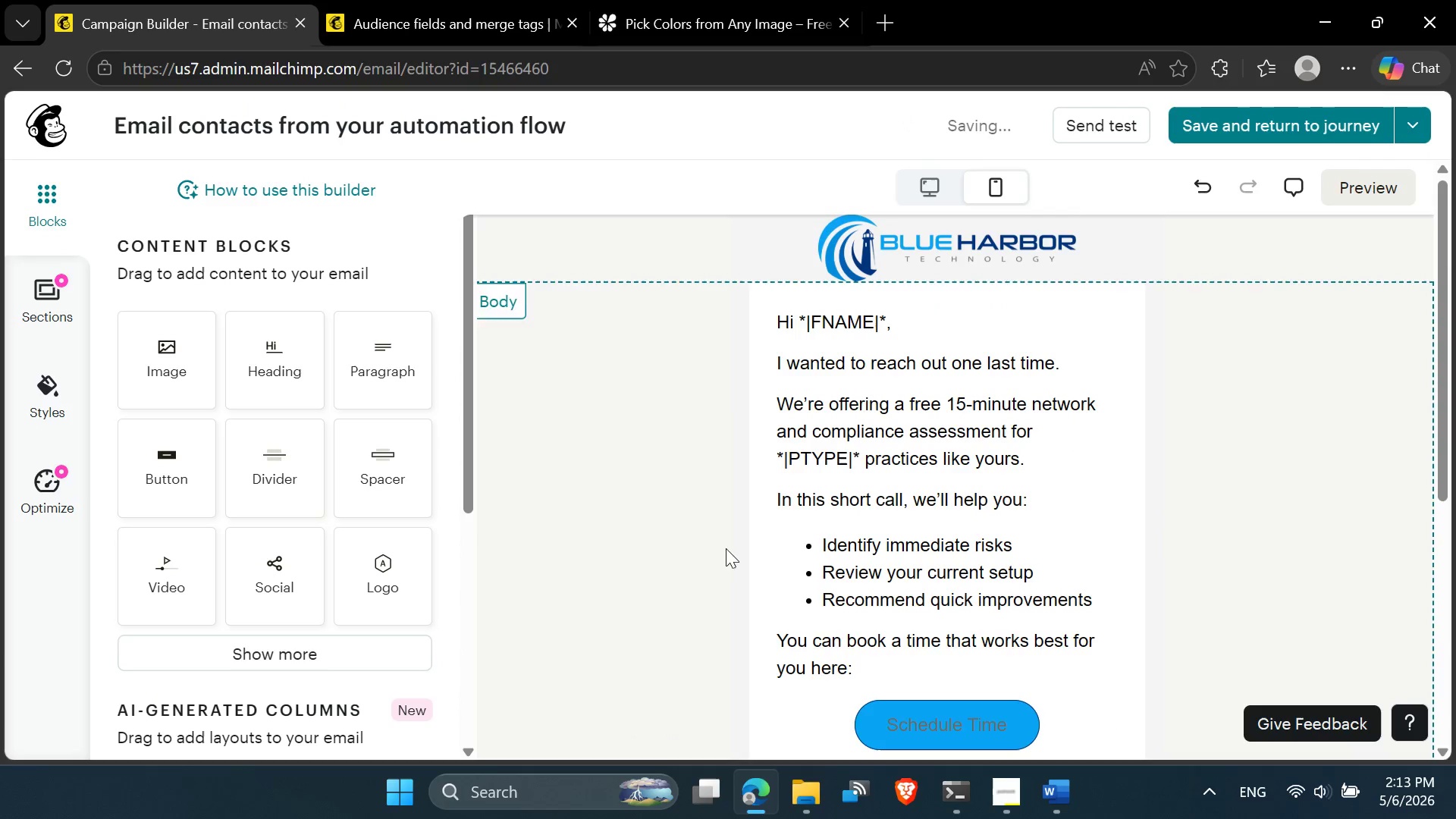 
left_click([893, 537])
 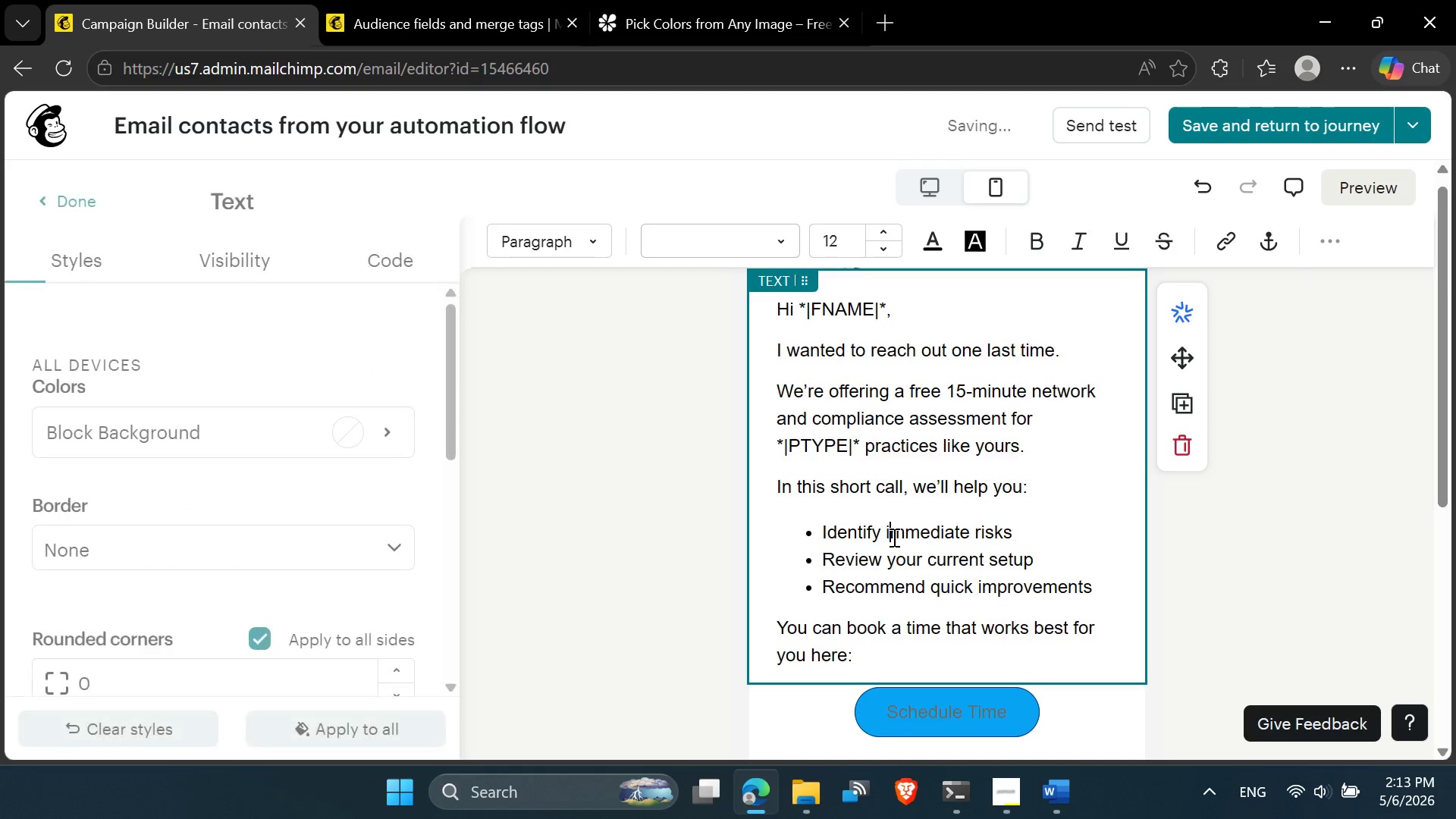 
key(Control+ControlLeft)
 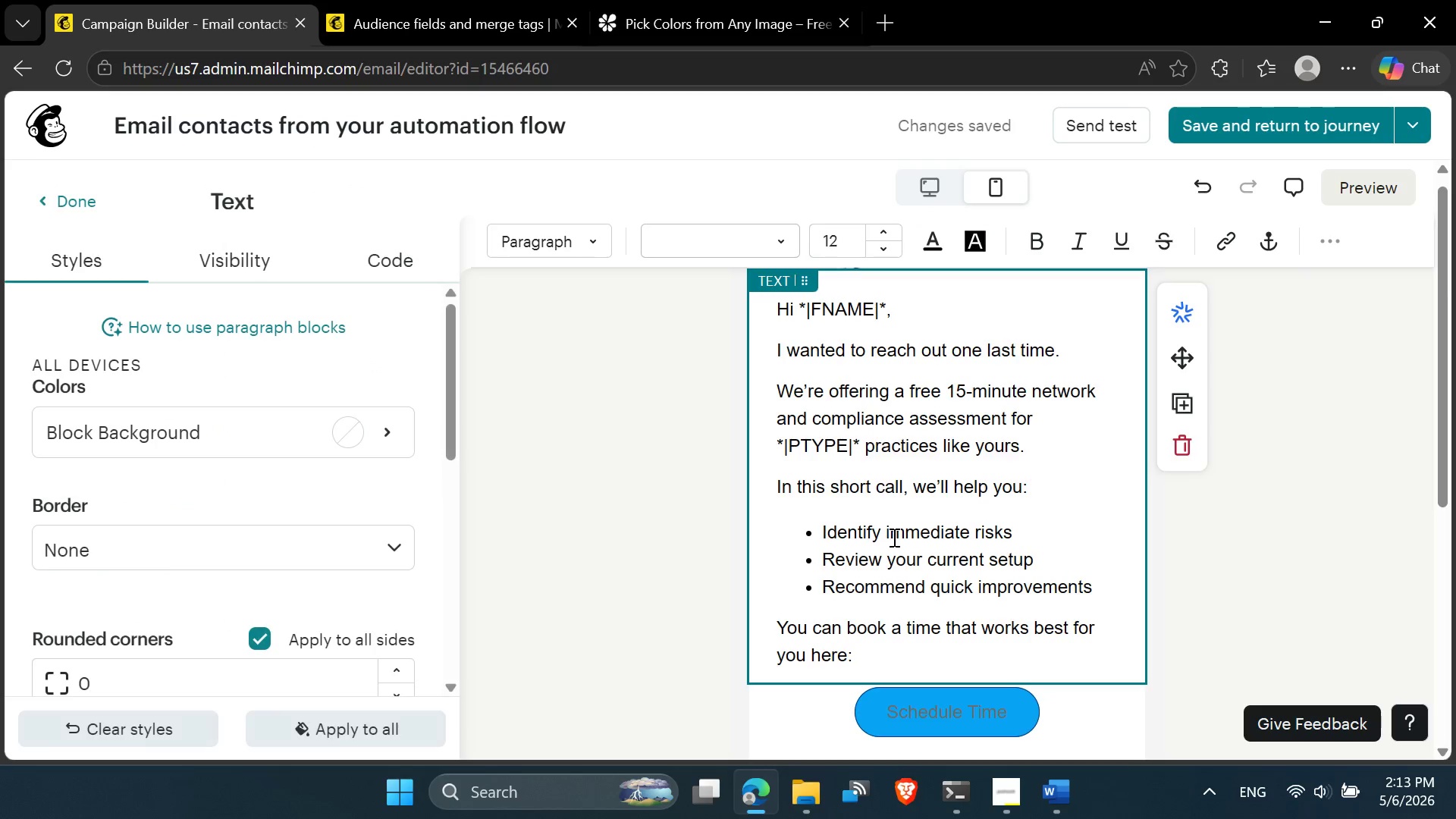 
key(Control+A)
 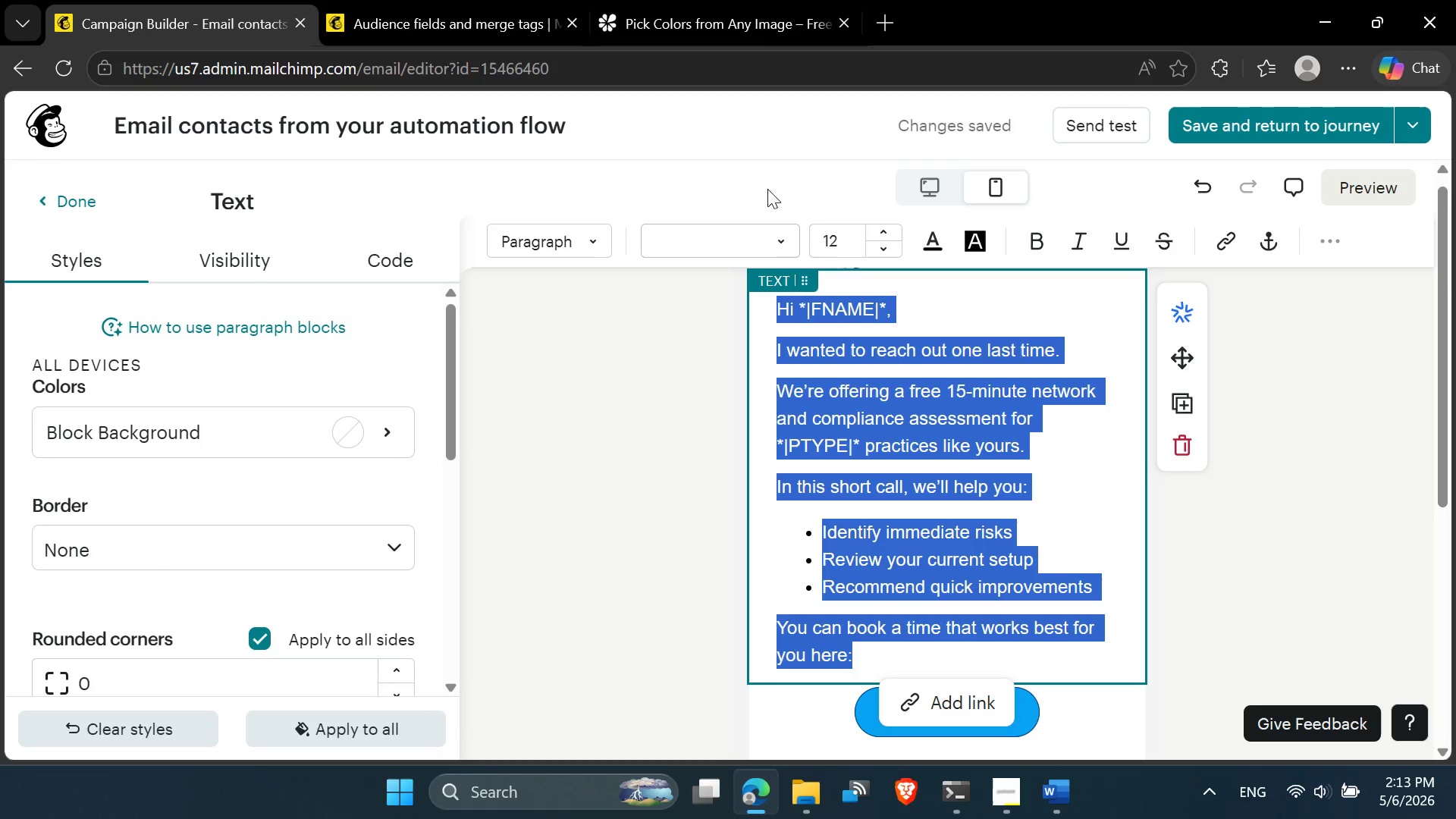 
left_click([781, 235])
 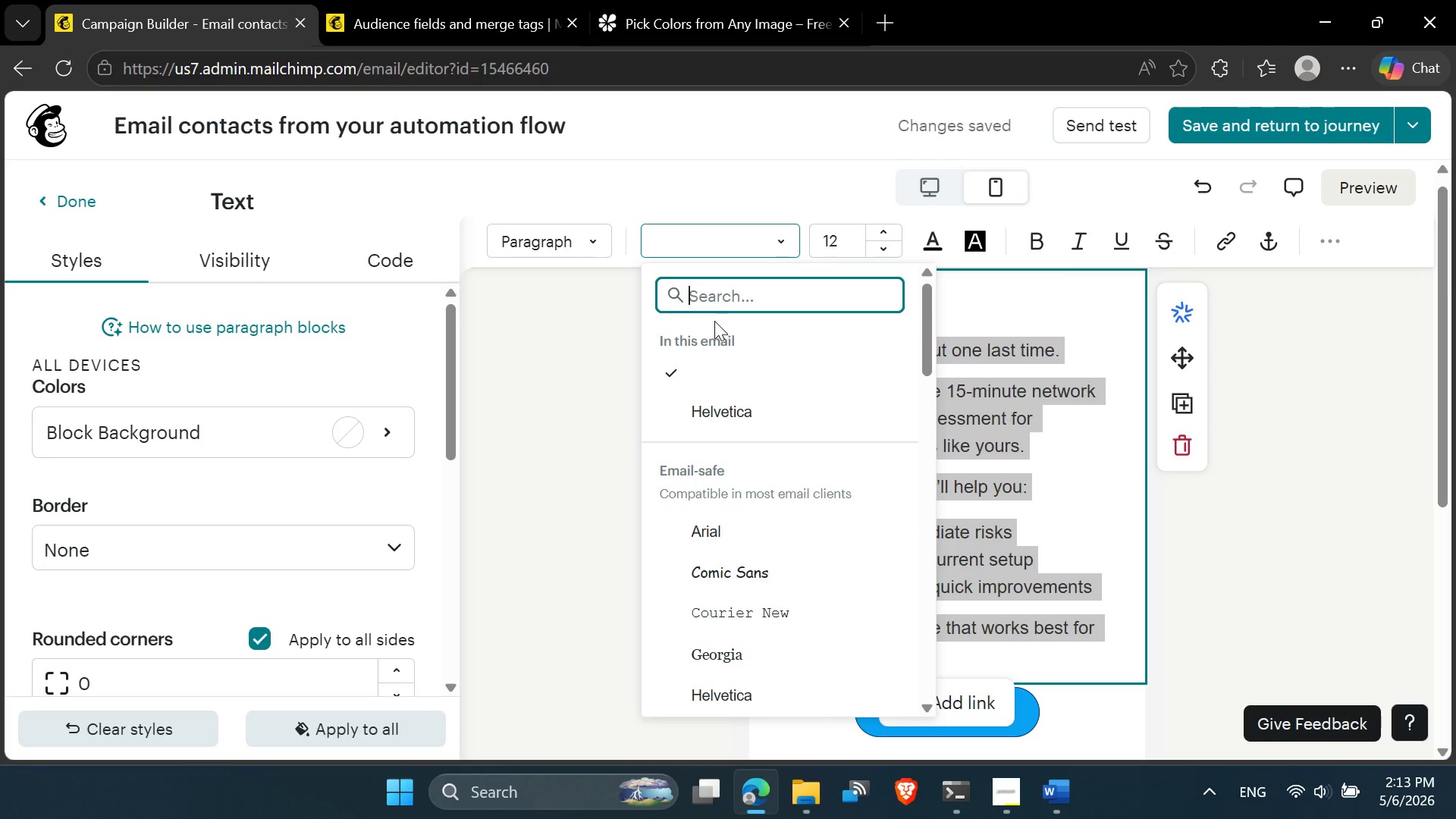 
type(rob)
 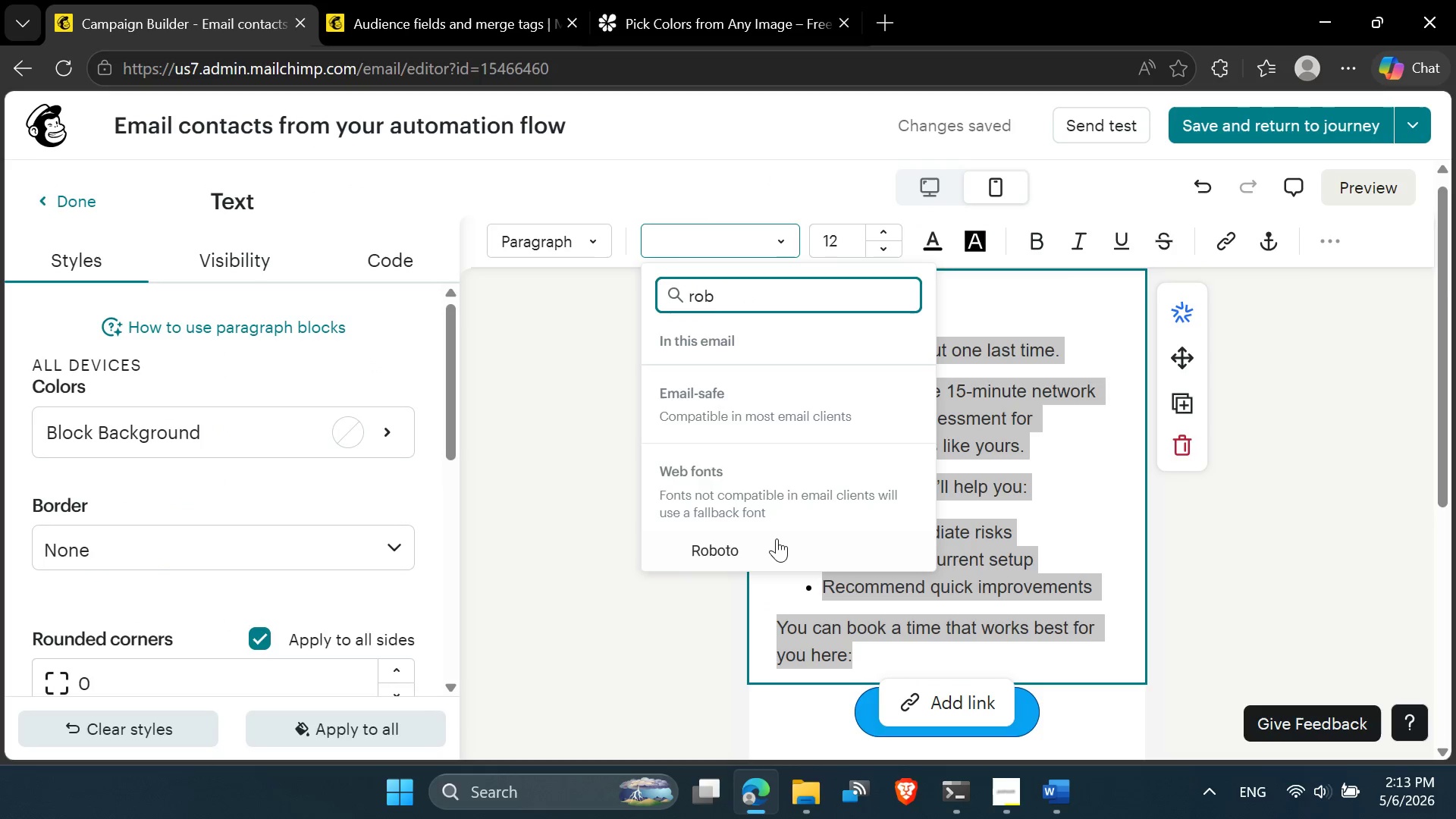 
left_click([760, 542])
 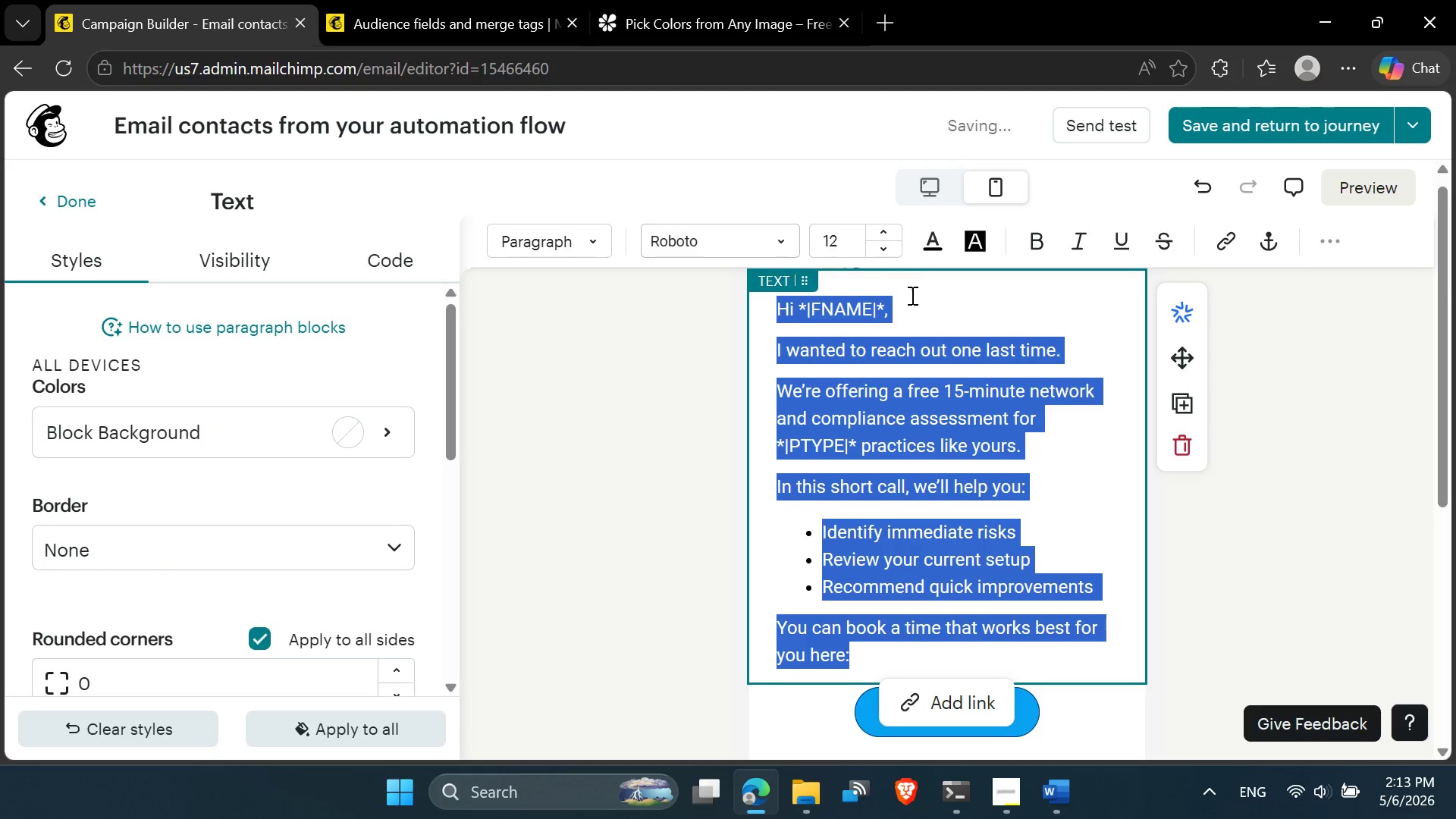 
left_click([938, 249])
 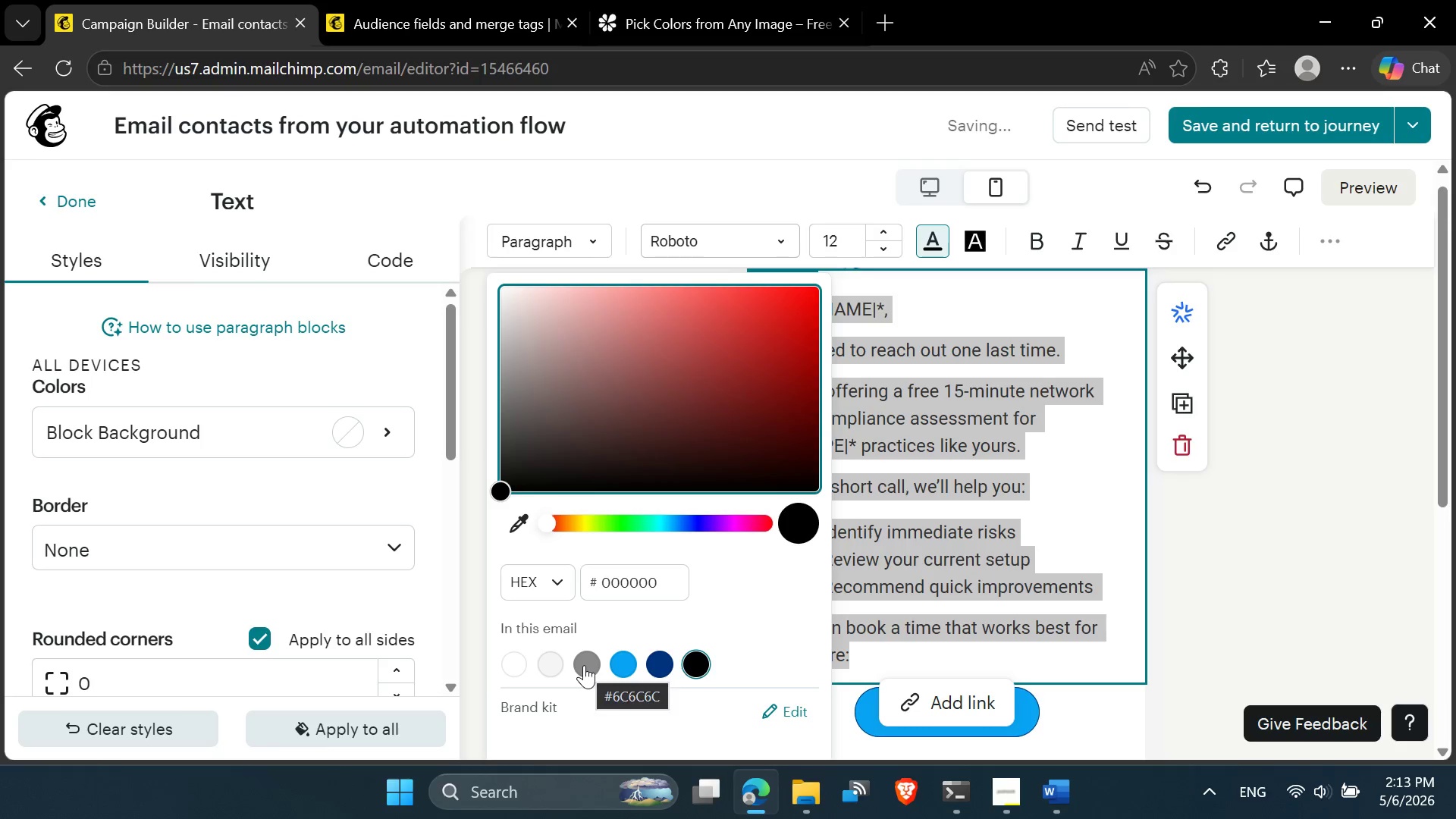 
left_click([584, 665])
 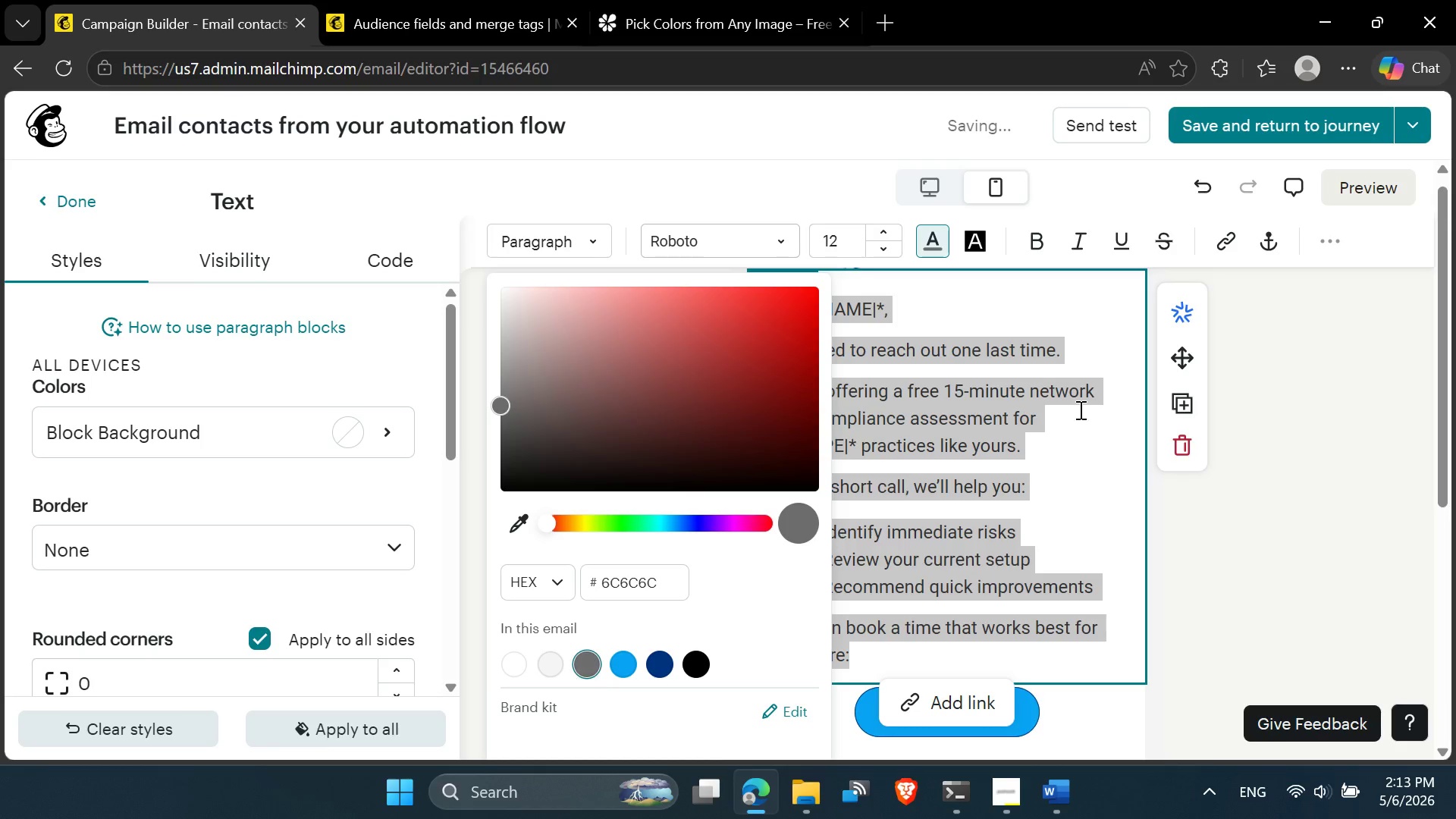 
left_click([1109, 400])
 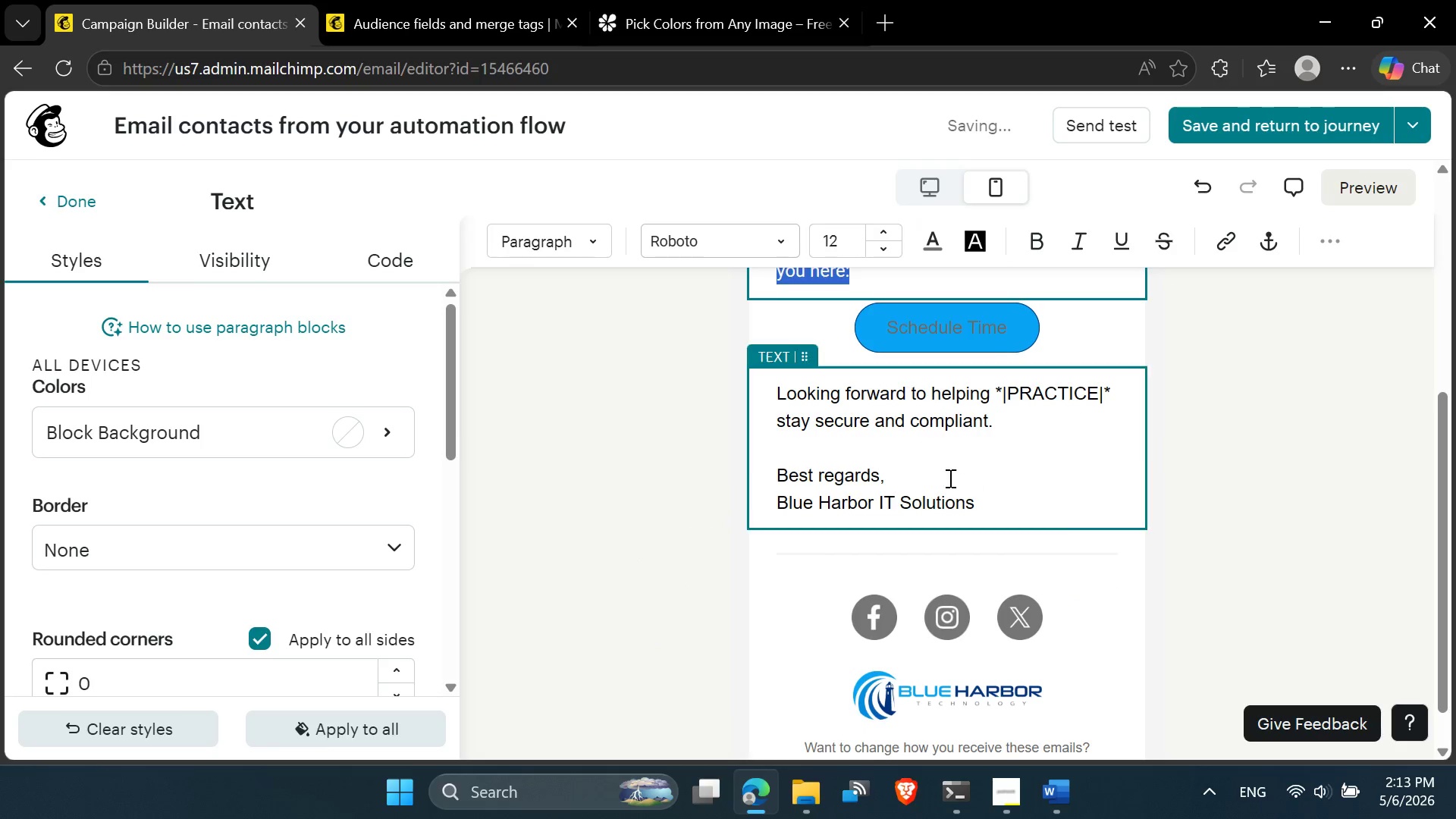 
left_click([974, 501])
 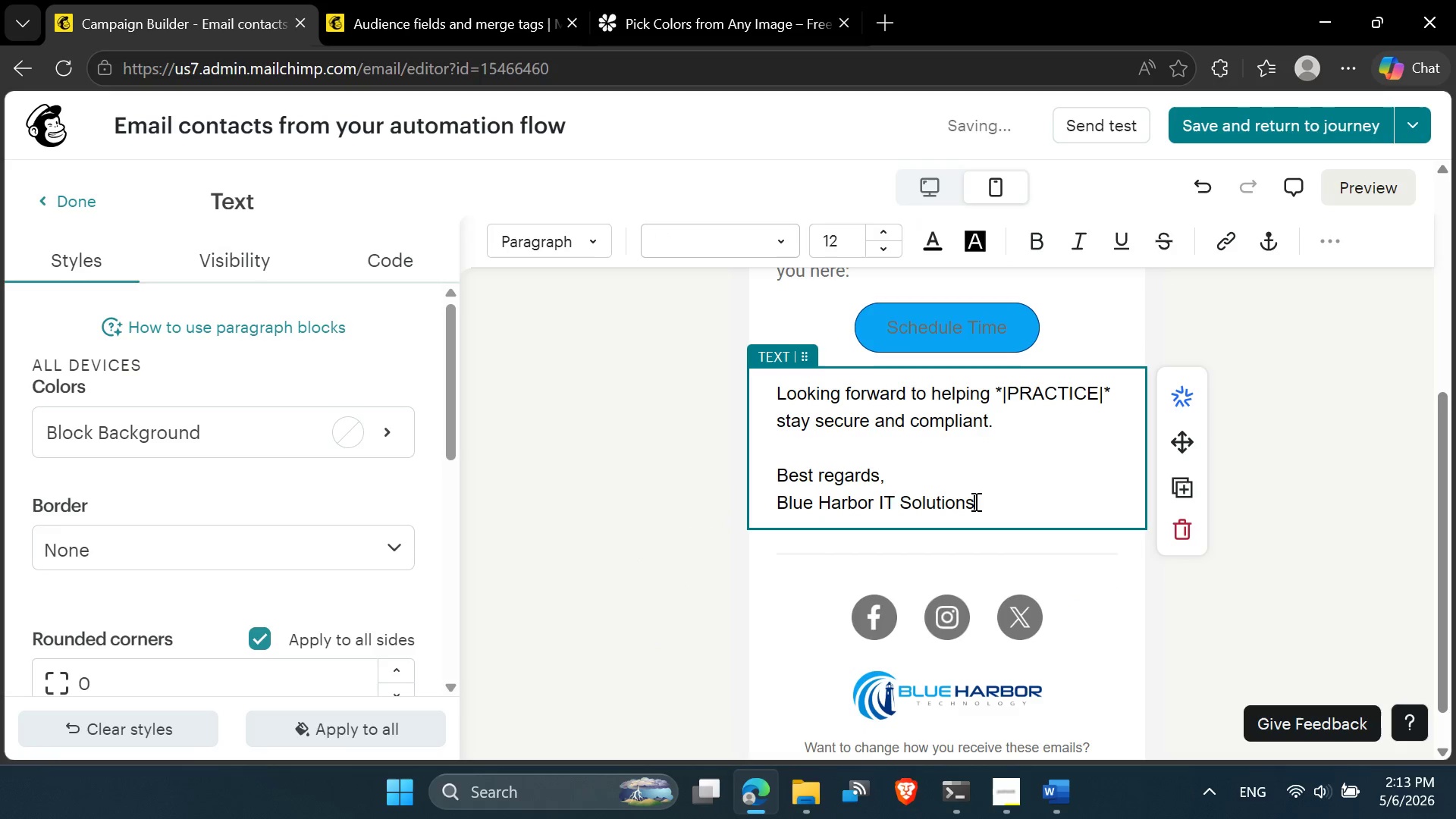 
left_click_drag(start_coordinate=[974, 501], to_coordinate=[772, 395])
 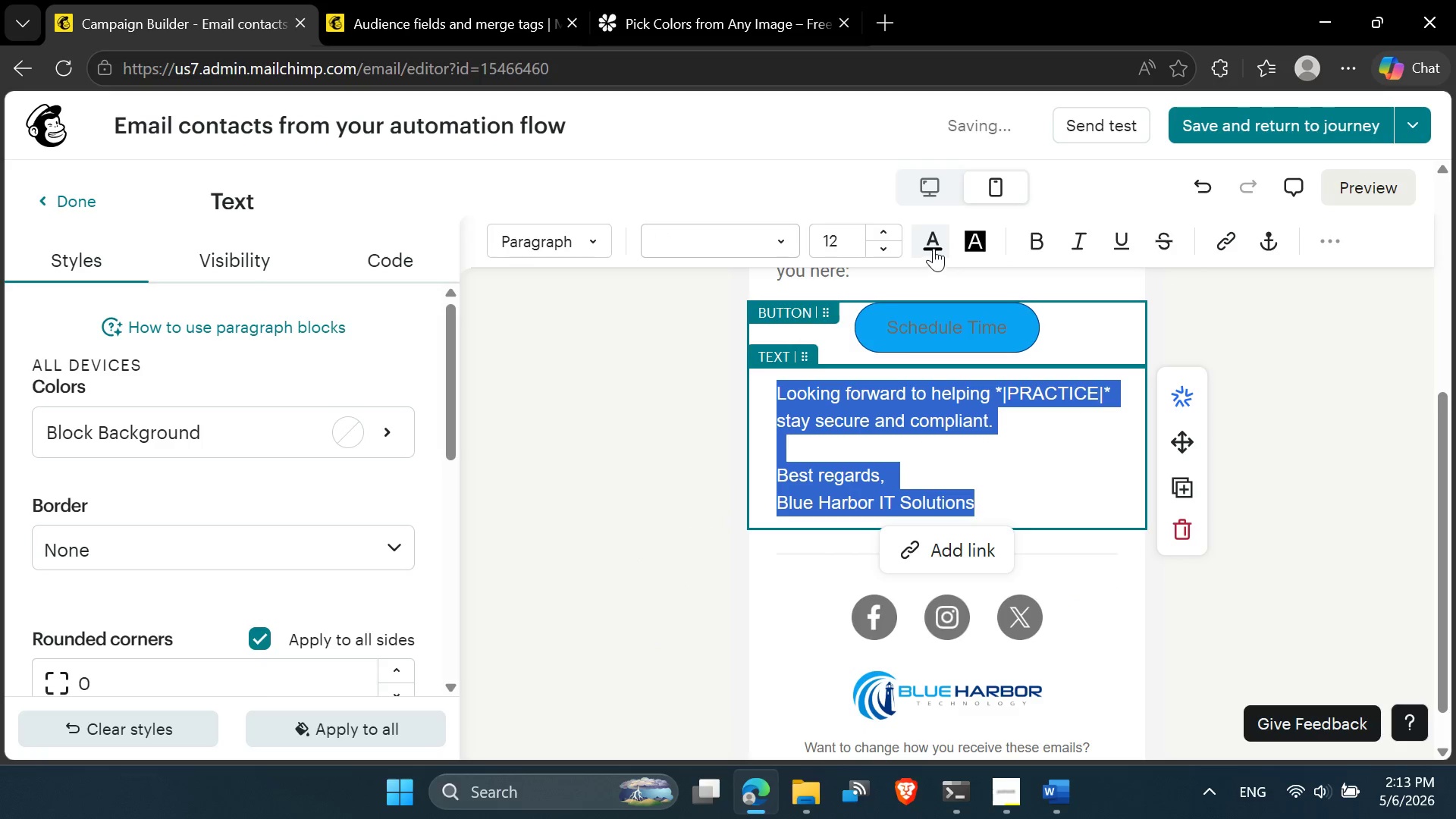 
left_click([934, 248])
 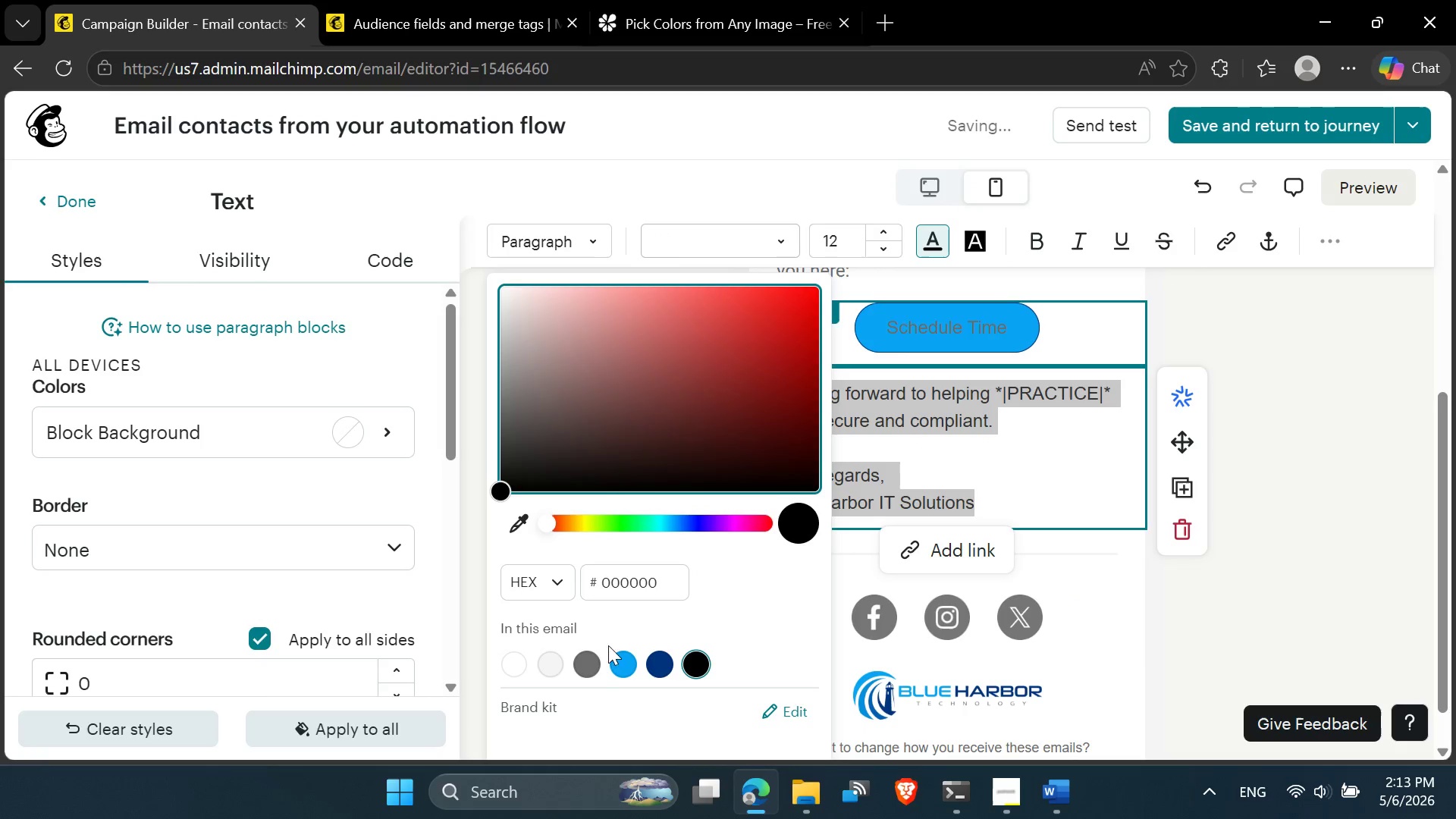 
left_click([587, 658])
 